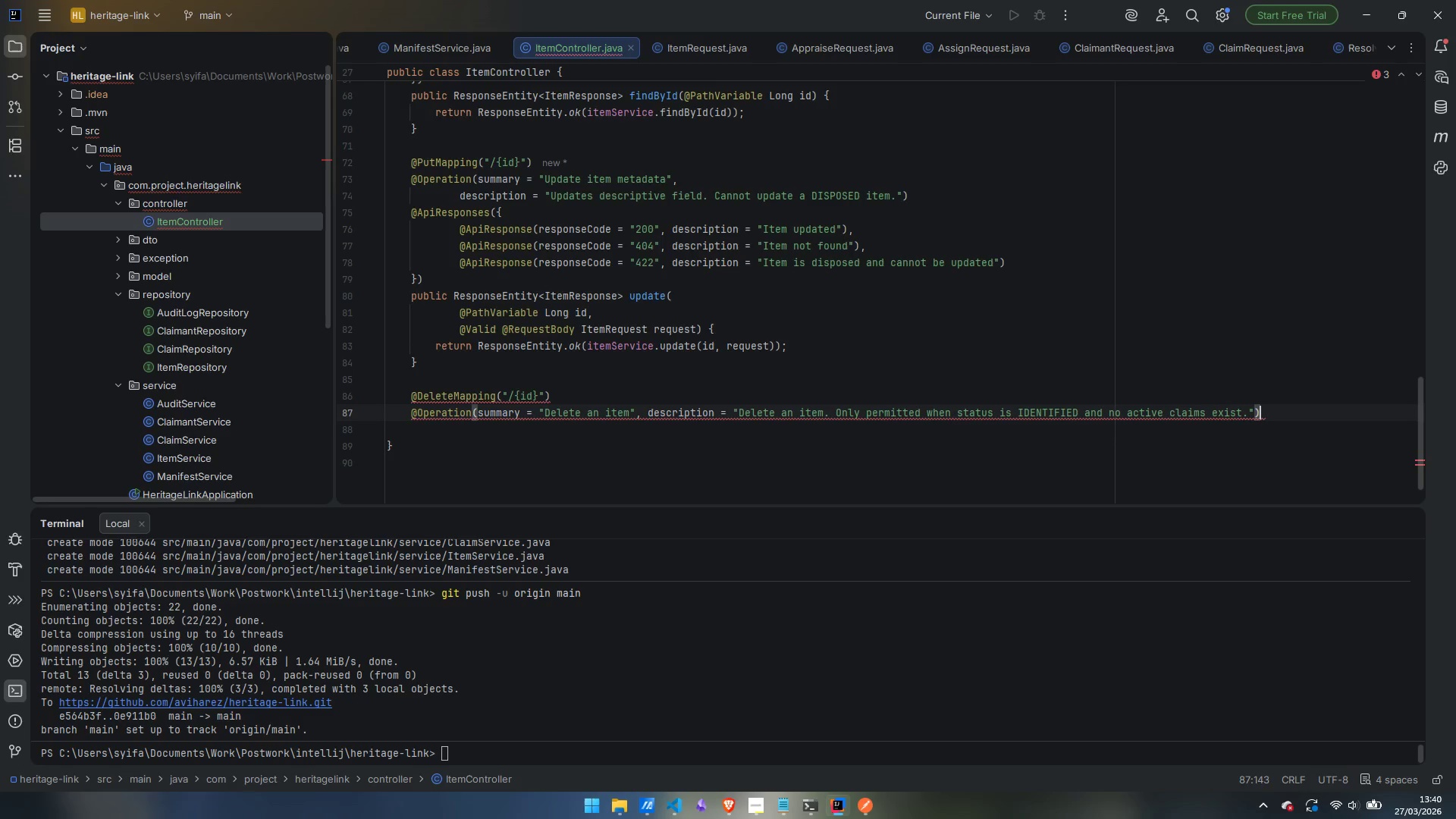 
 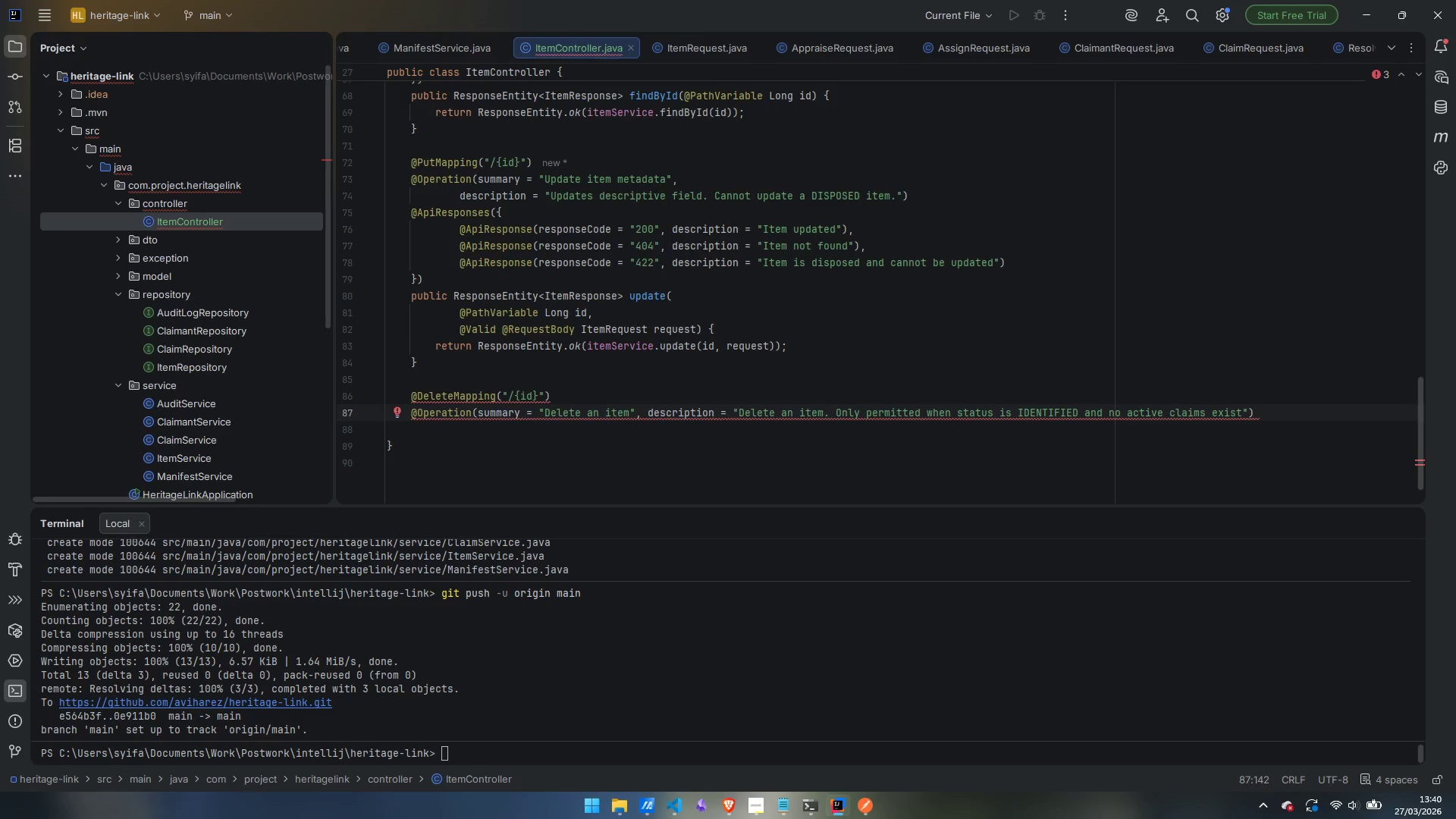 
key(ArrowRight)
 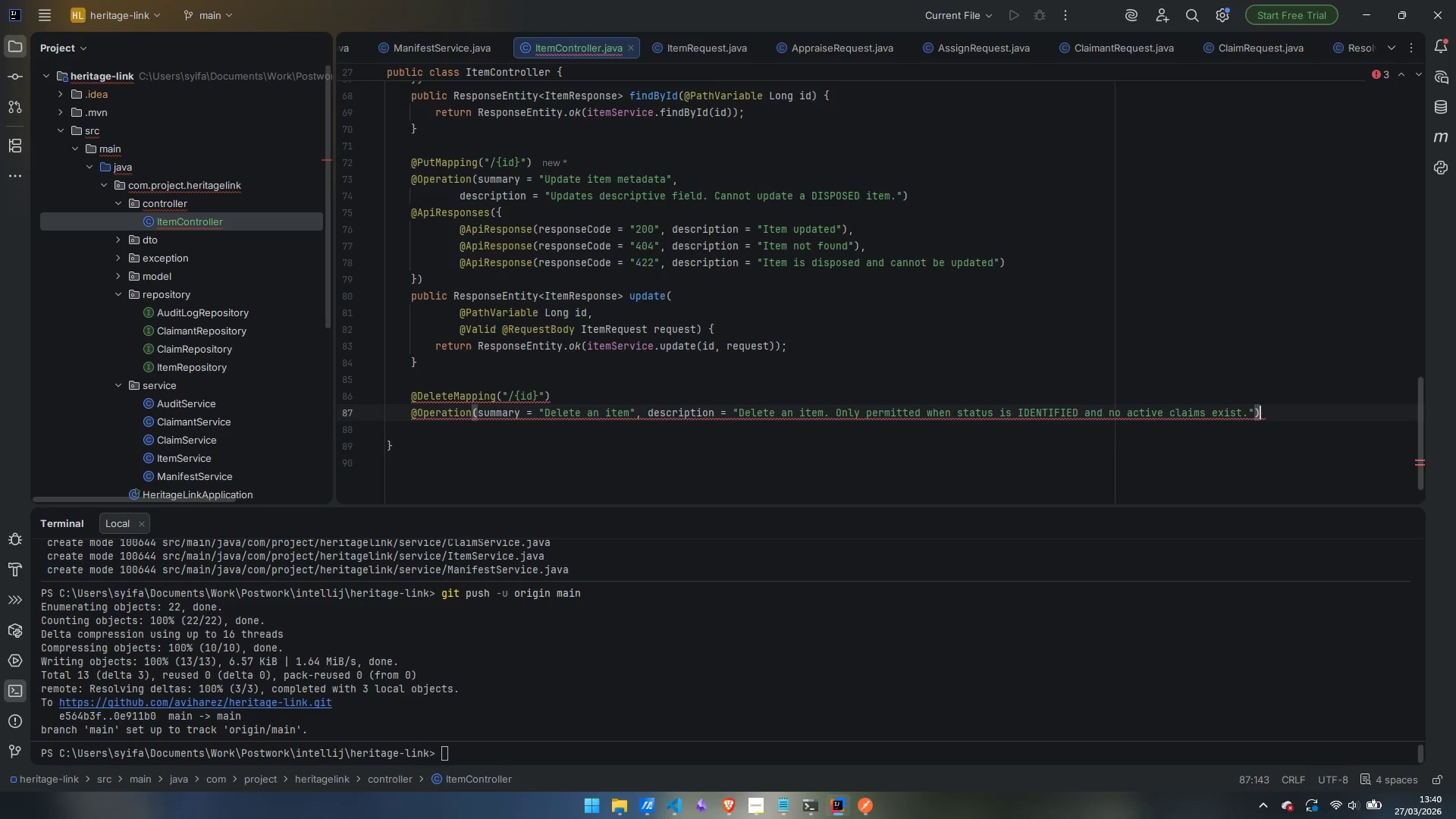 
key(ArrowRight)
 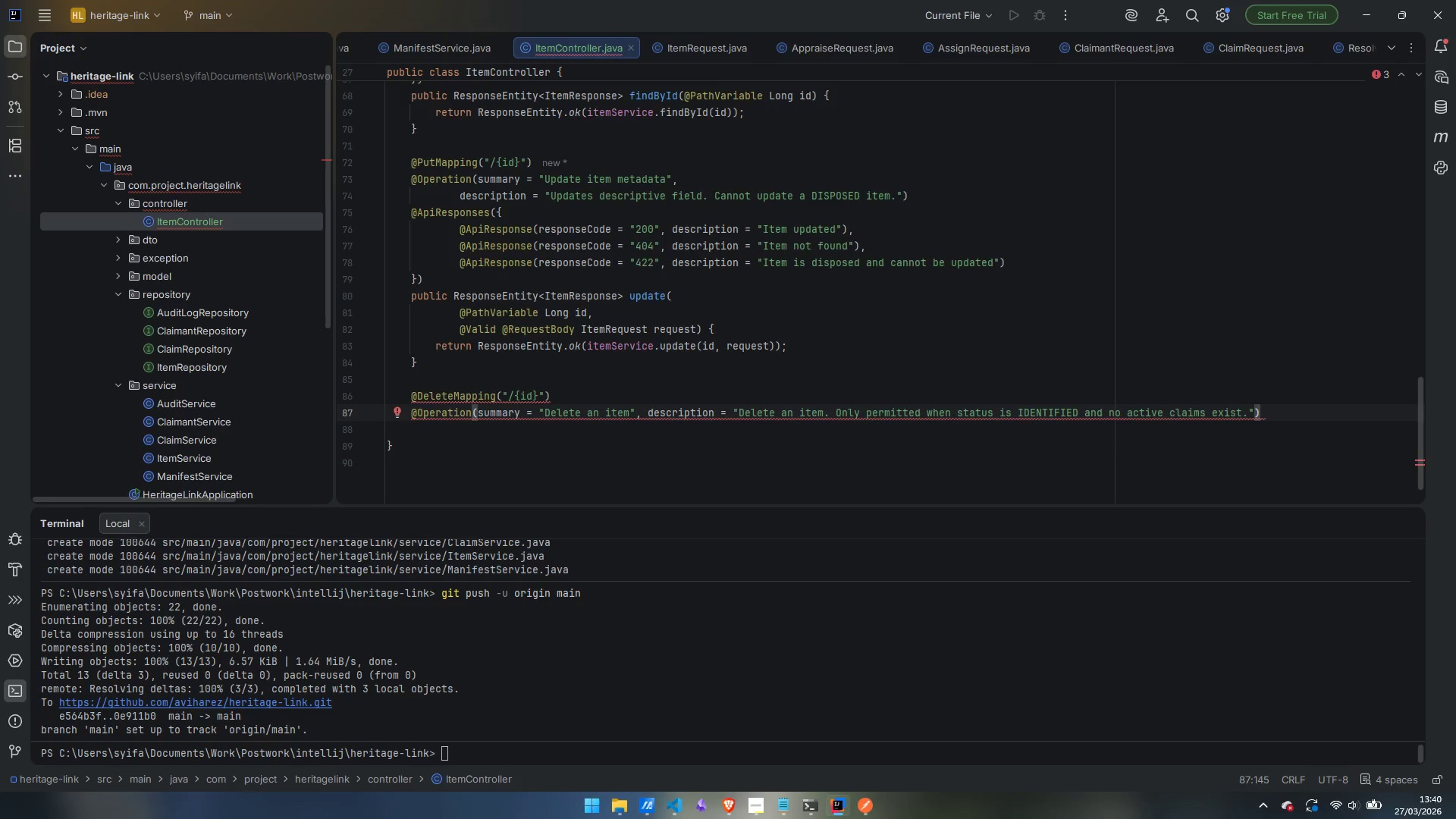 
key(Enter)
 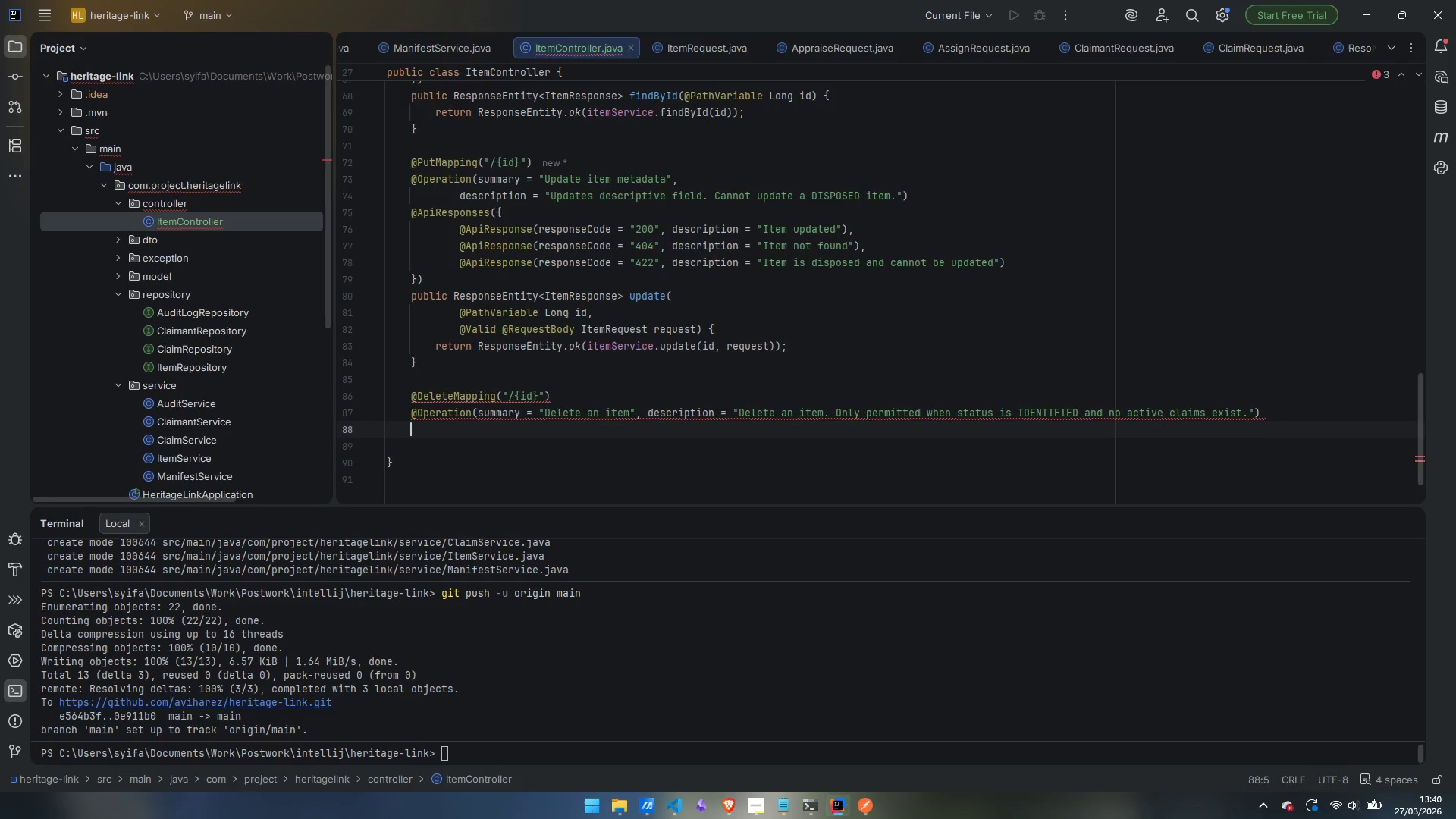 
type(@Api)
 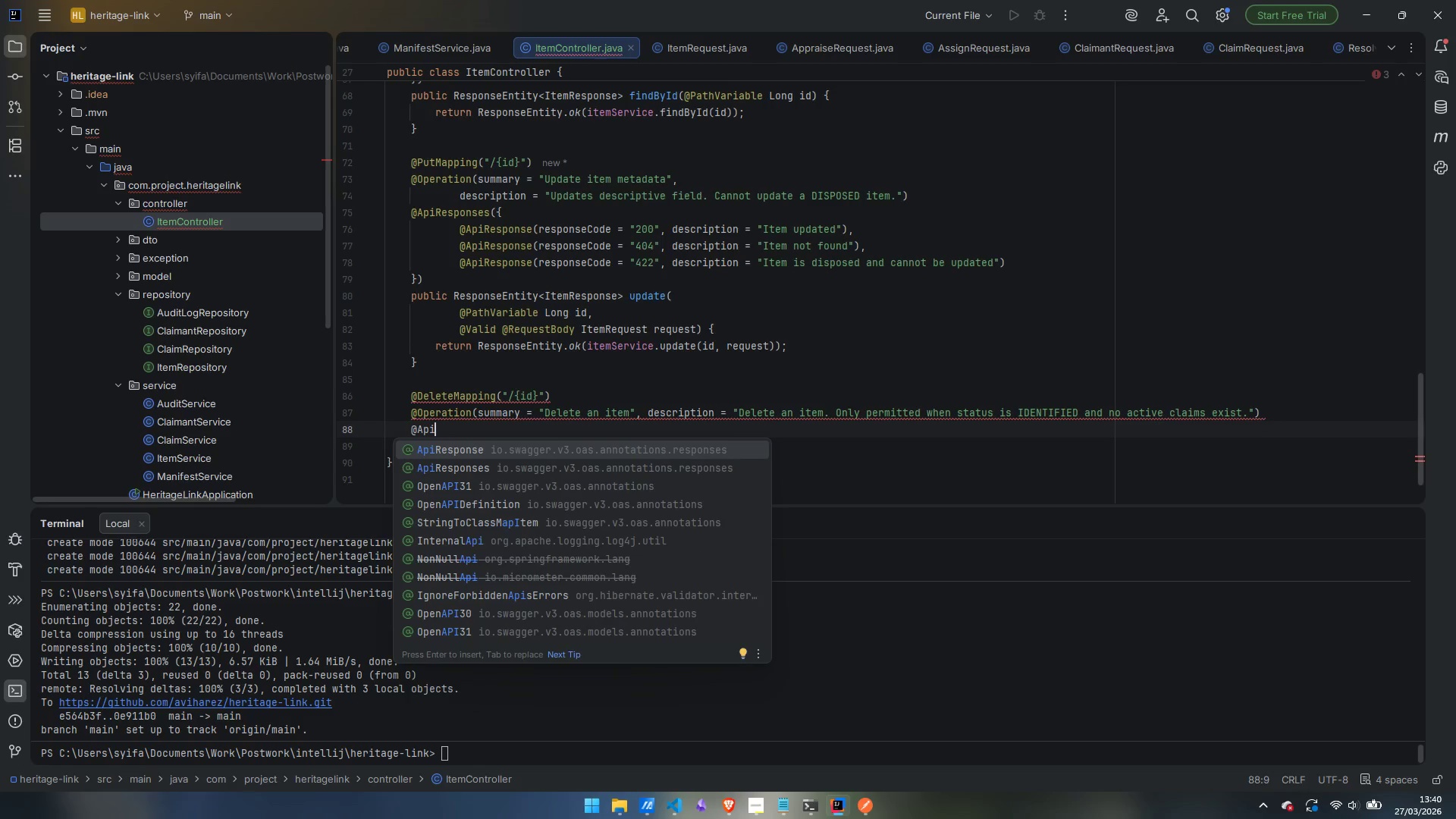 
hold_key(key=ShiftLeft, duration=0.58)
 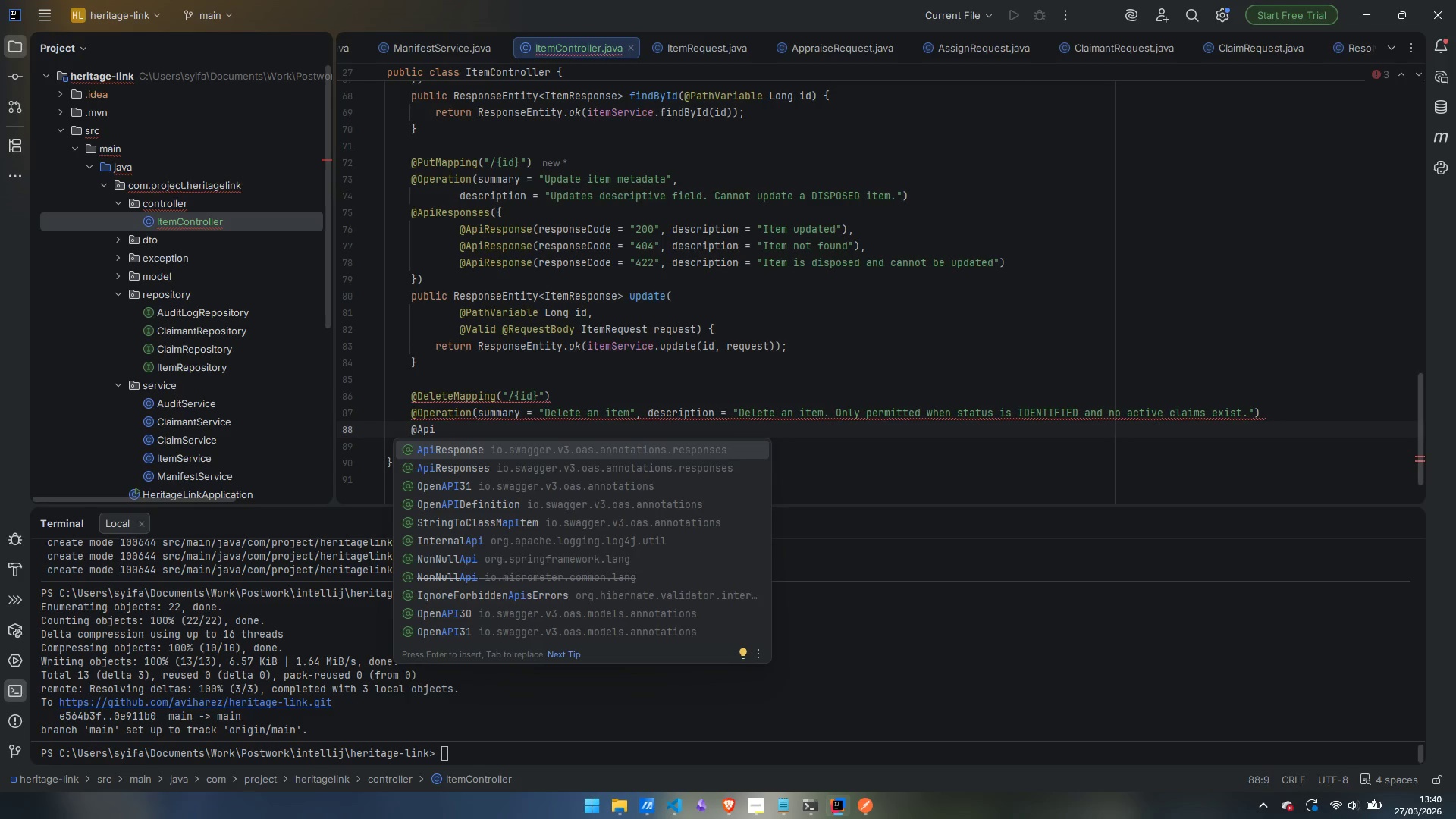 
key(ArrowDown)
 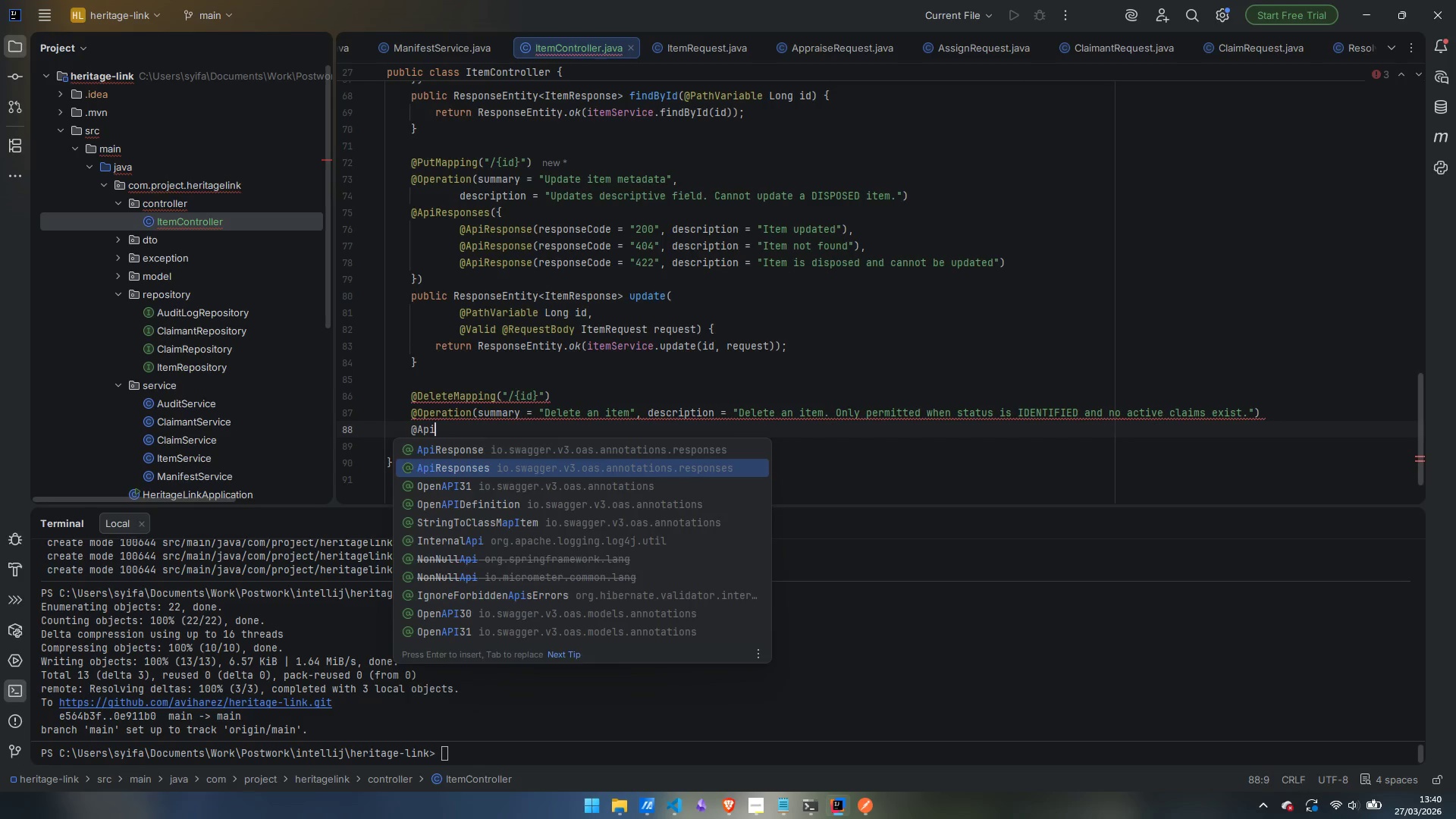 
key(Enter)
 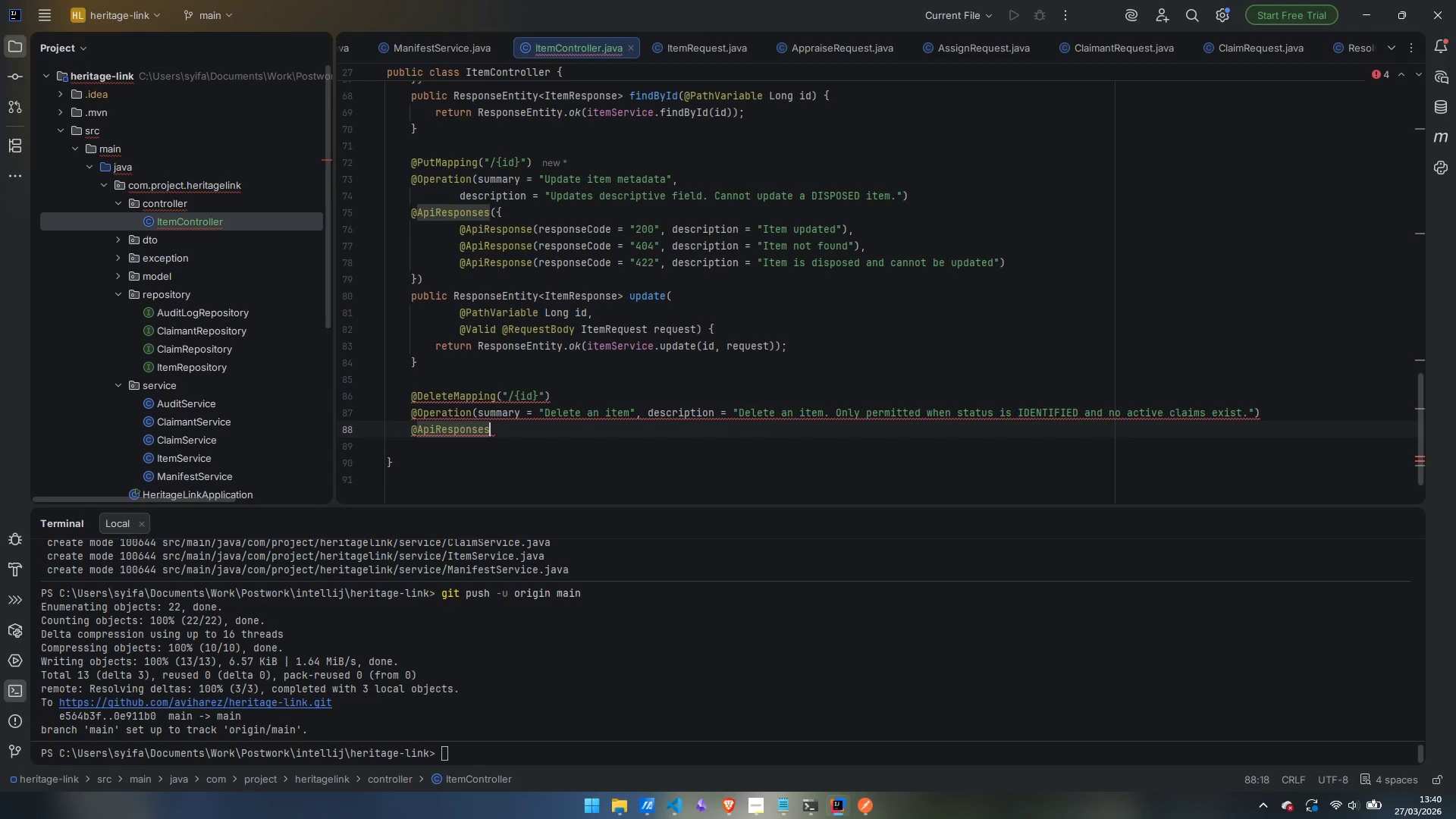 
key(Shift+9)
 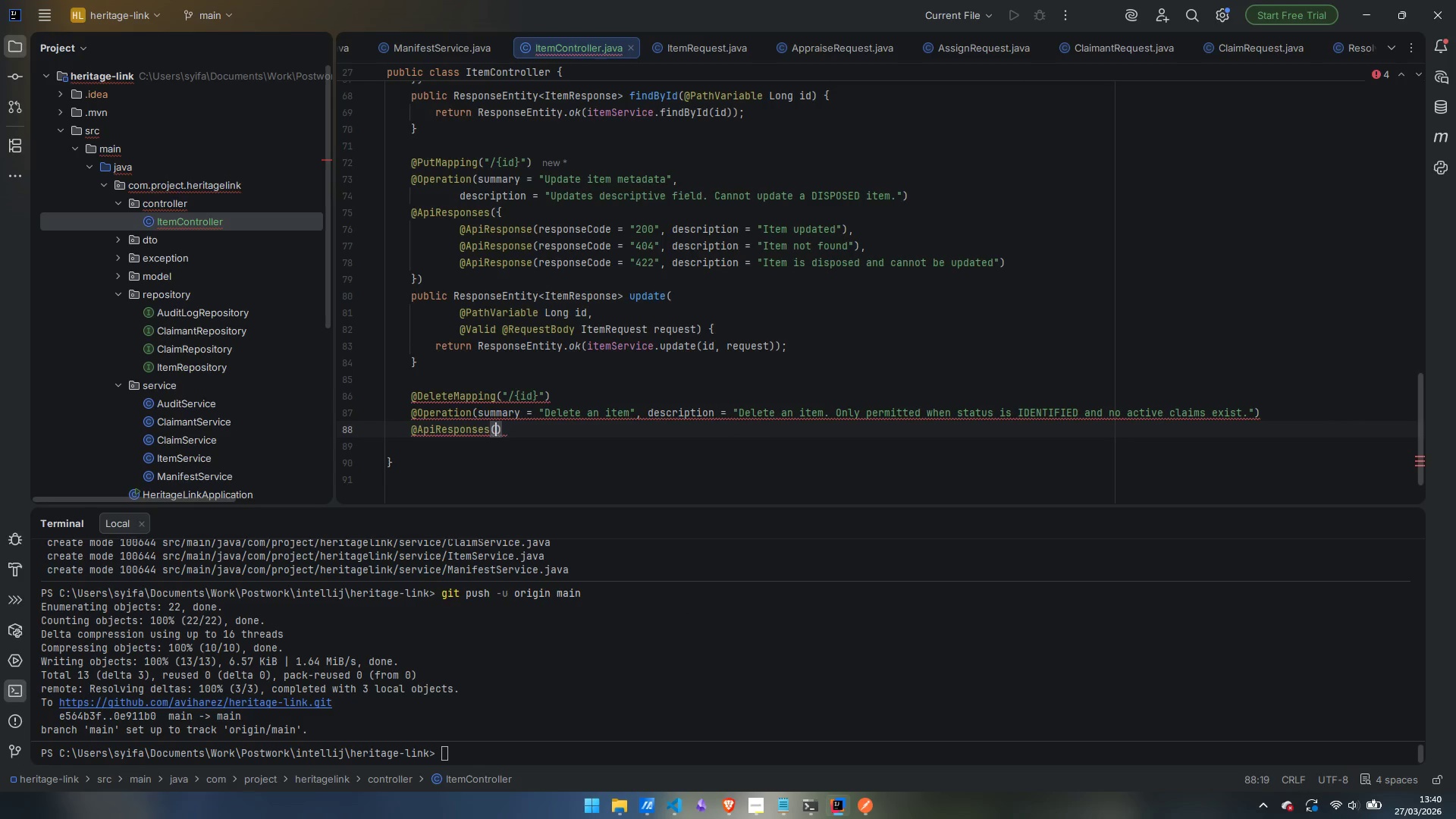 
key(Shift+BracketLeft)
 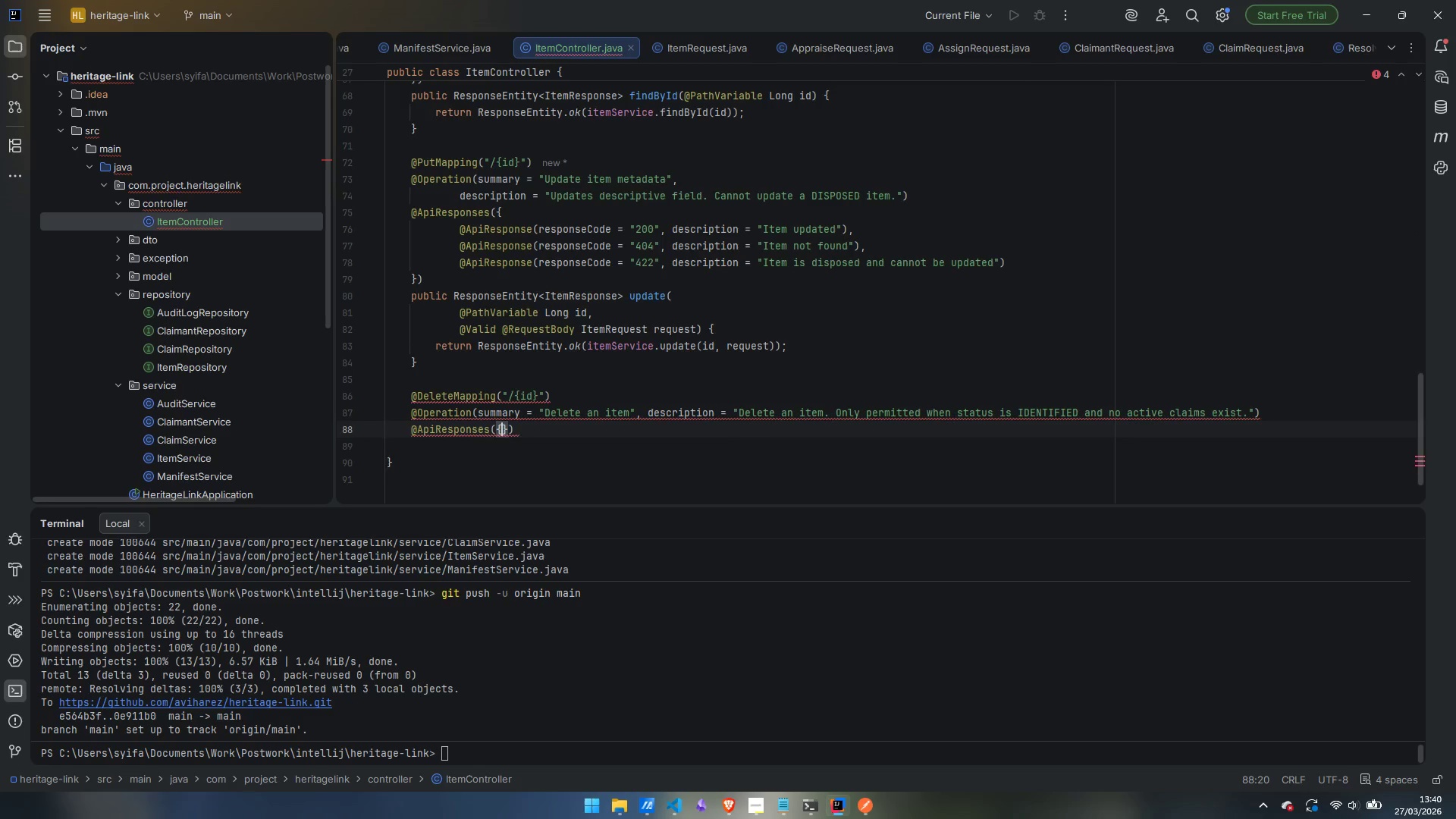 
key(Enter)
 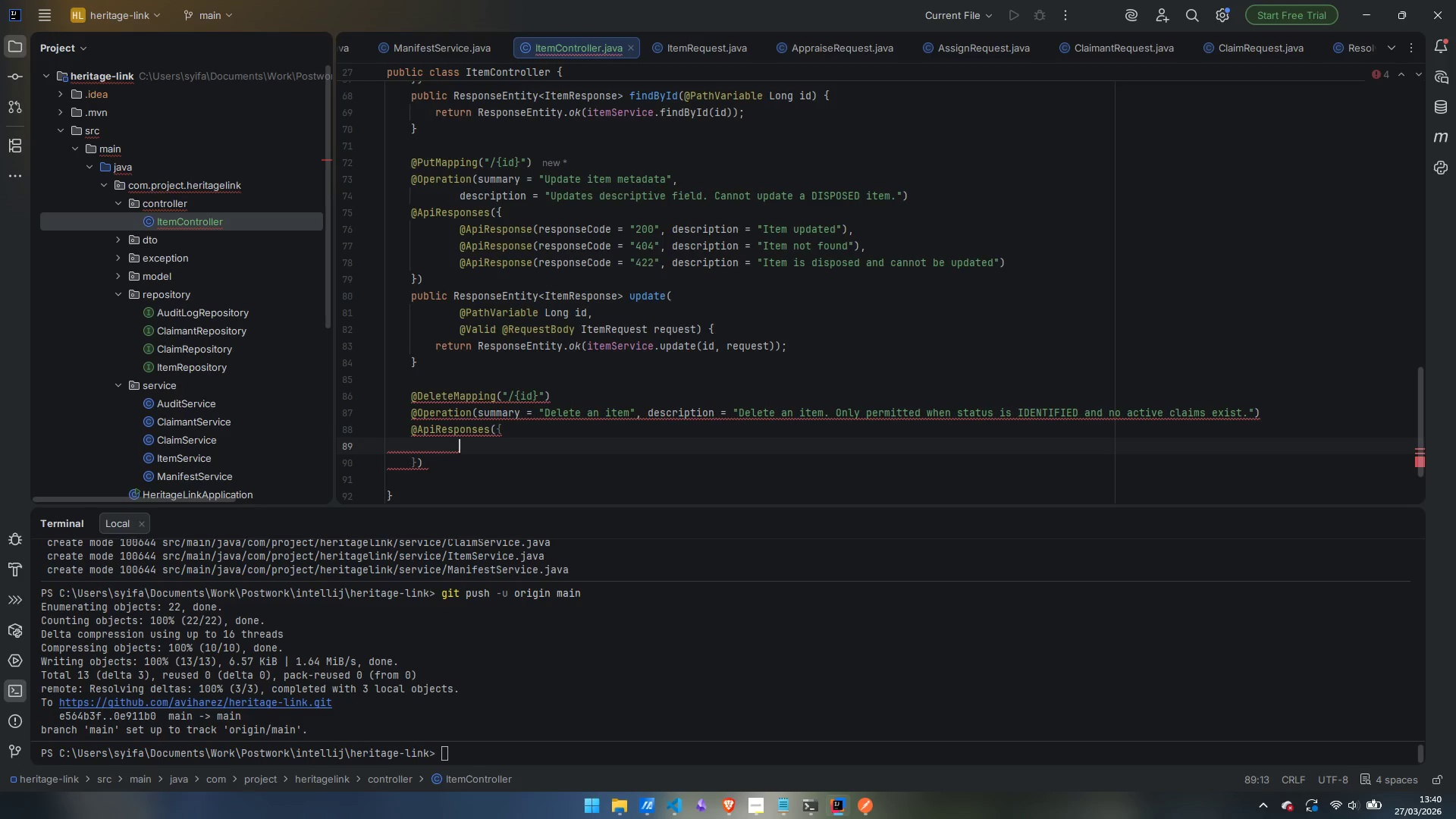 
type(@ApiRe)
 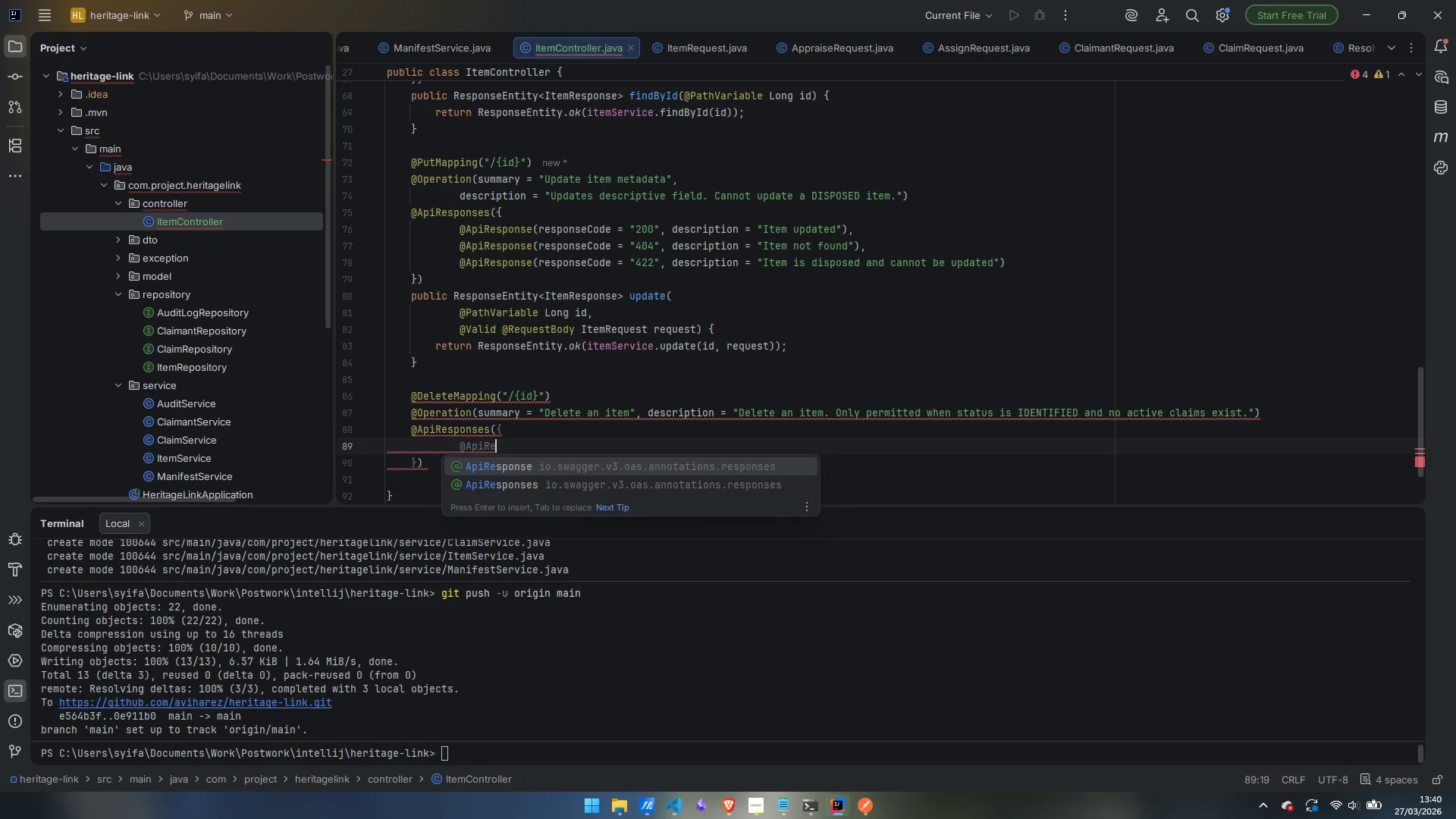 
key(Enter)
 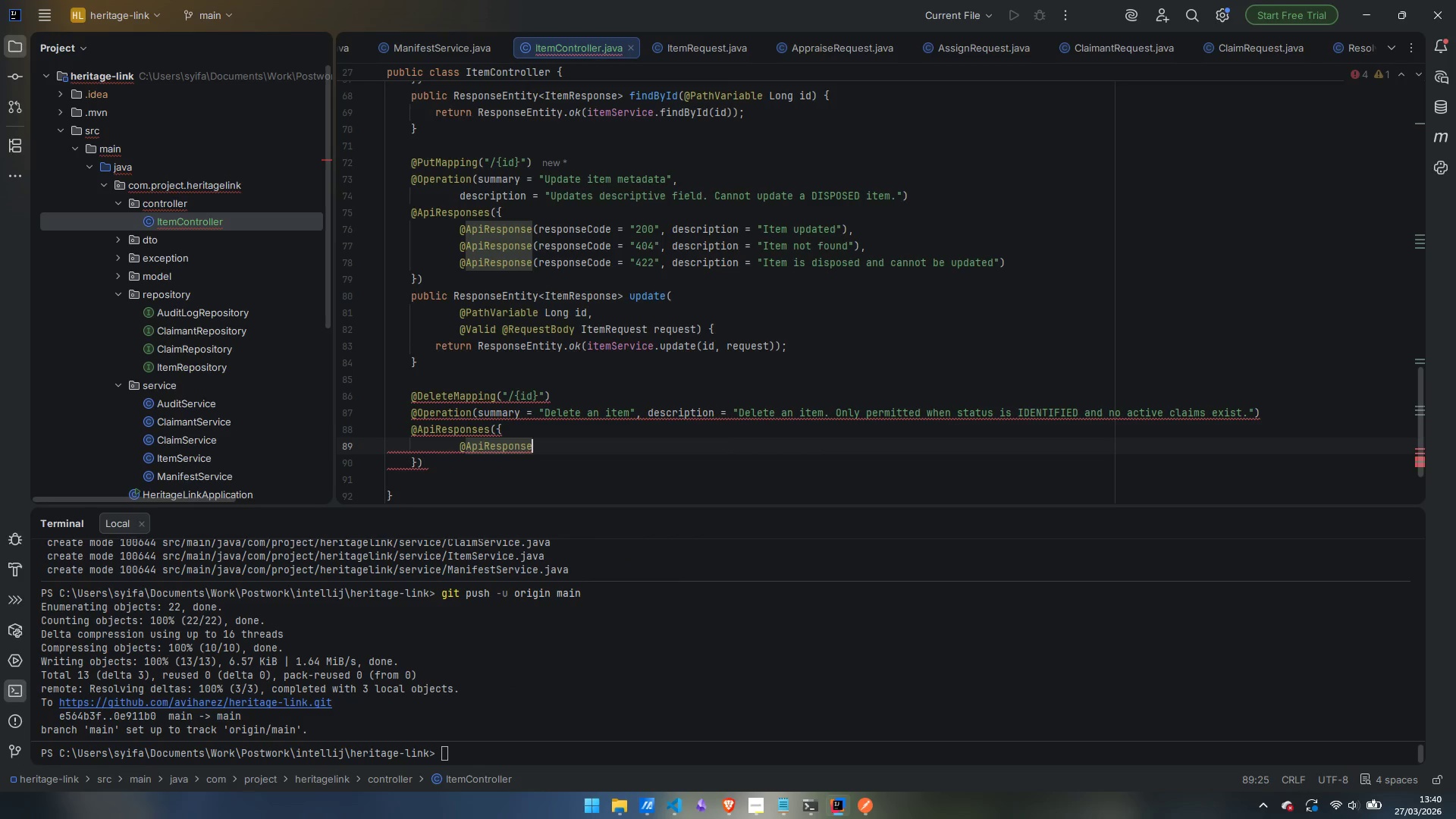 
type((response)
 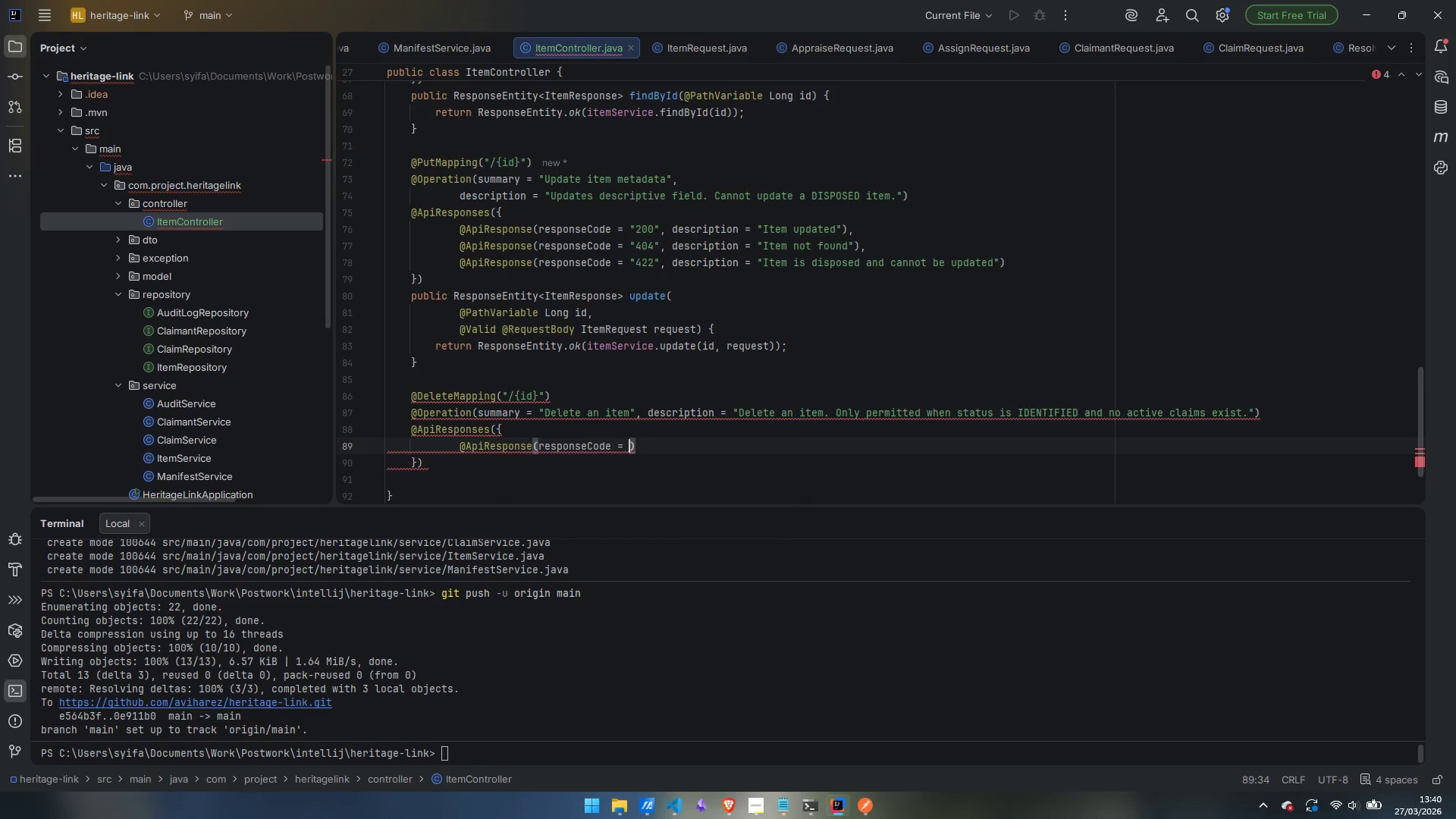 
key(Enter)
 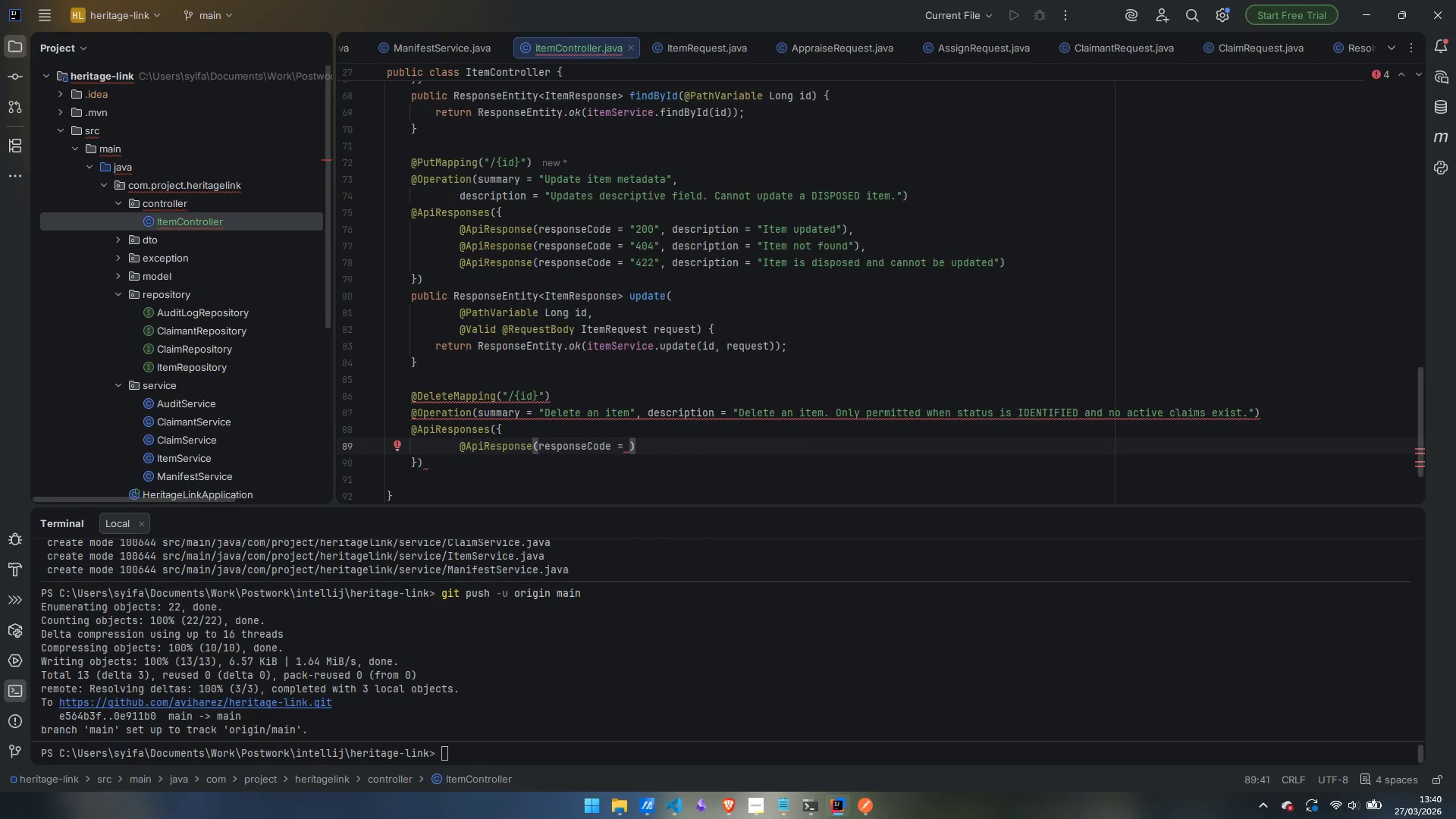 
type("204)
 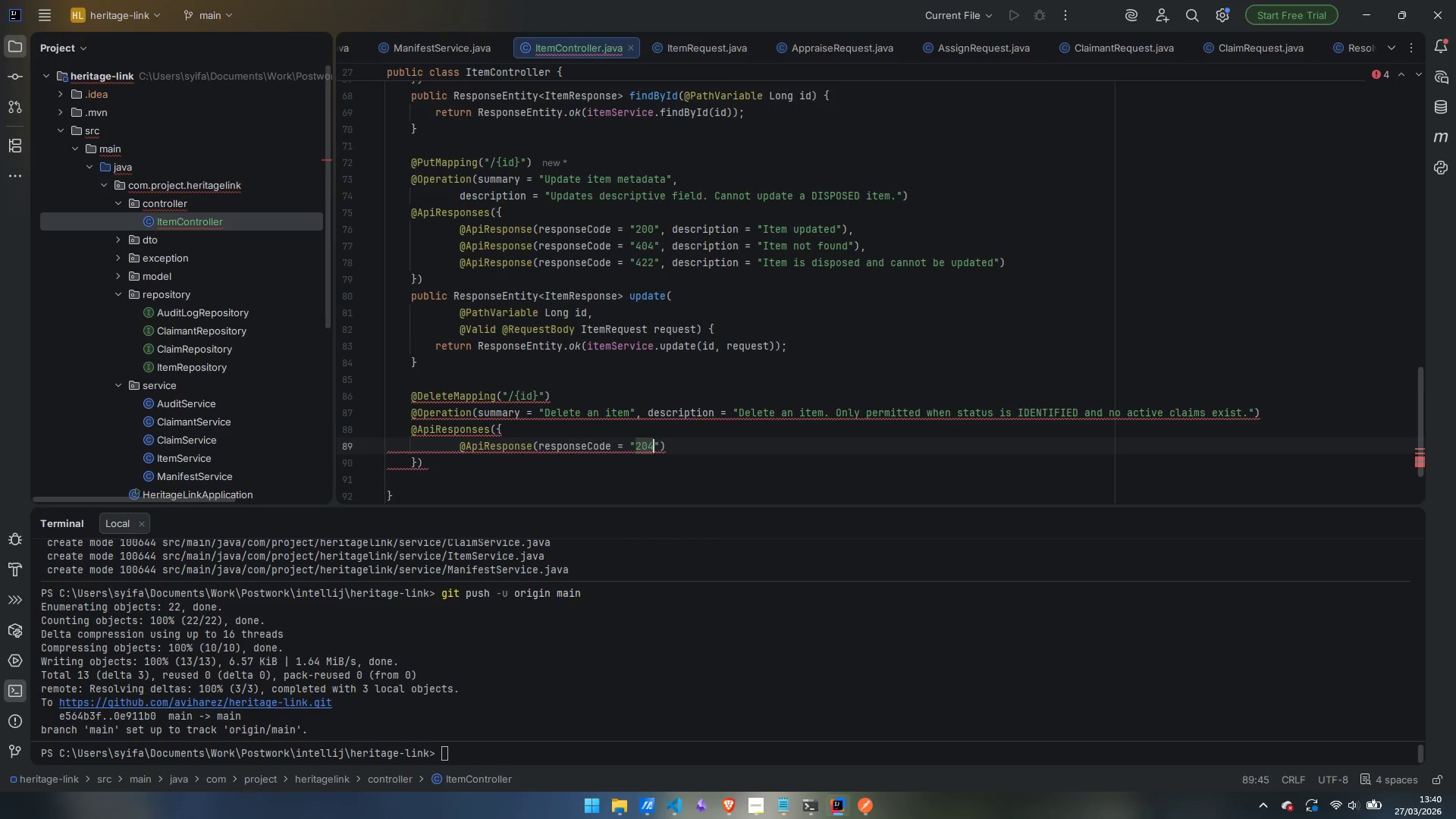 
key(ArrowRight)
 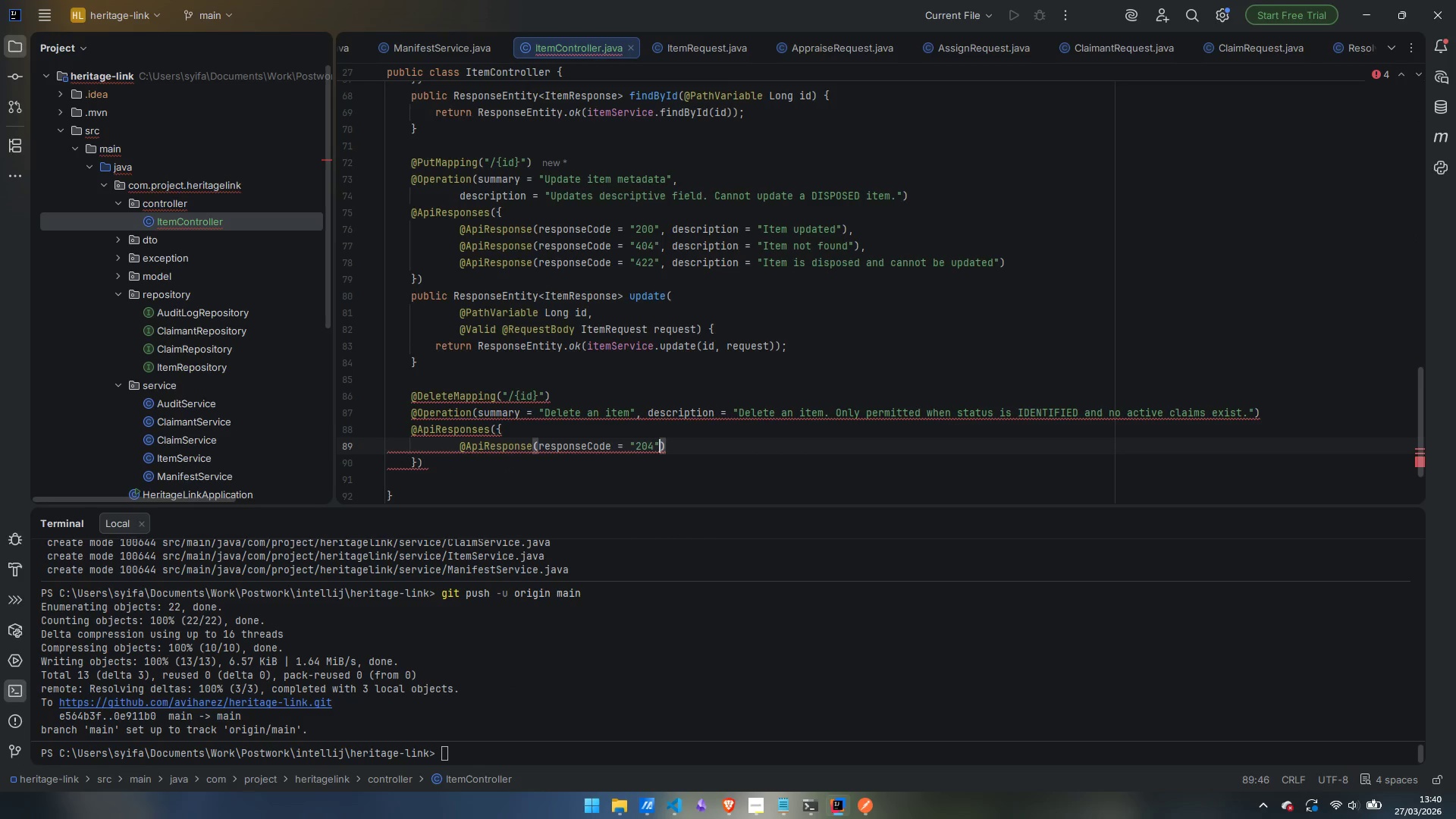 
key(Comma)
 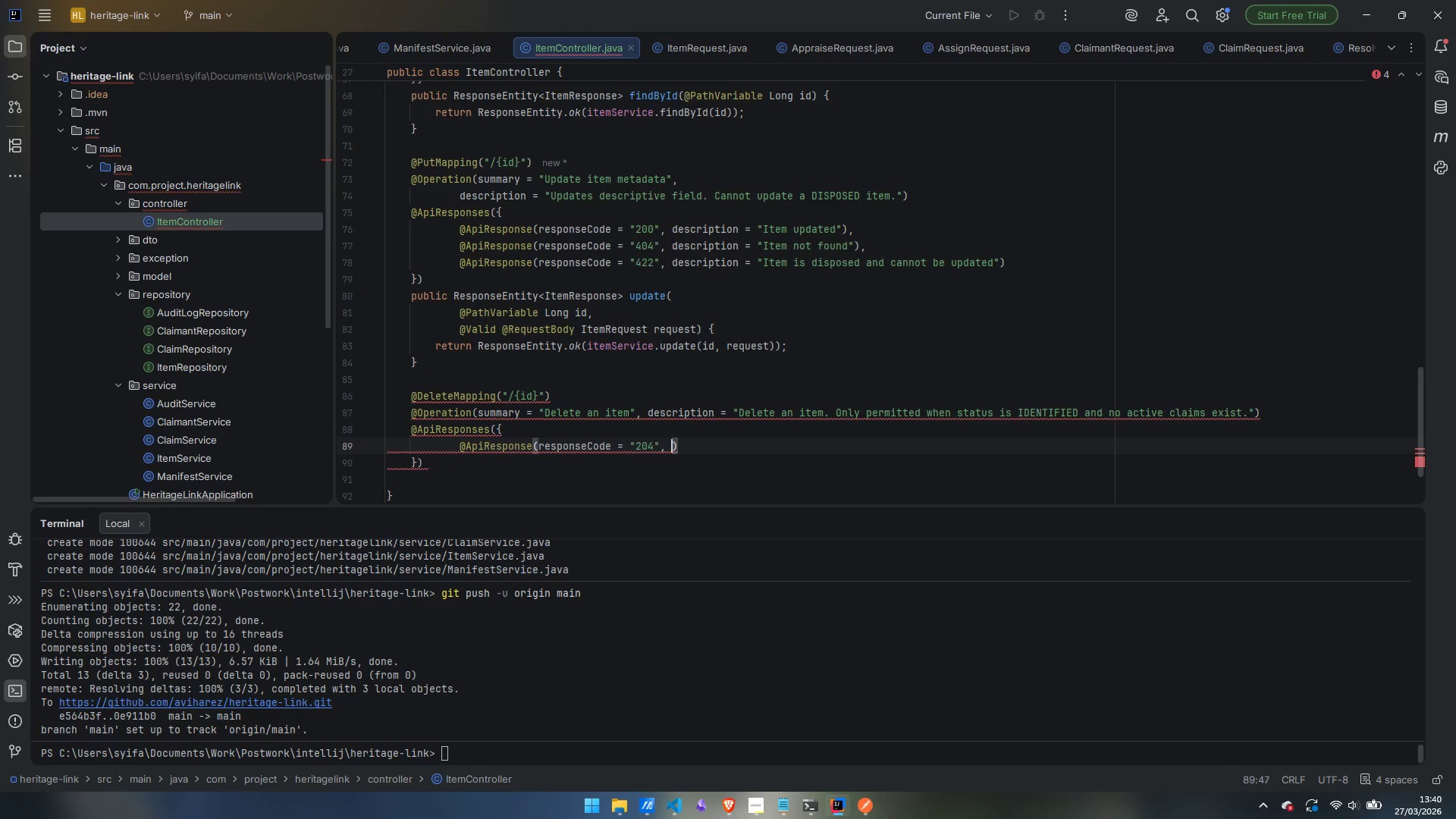 
key(Space)
 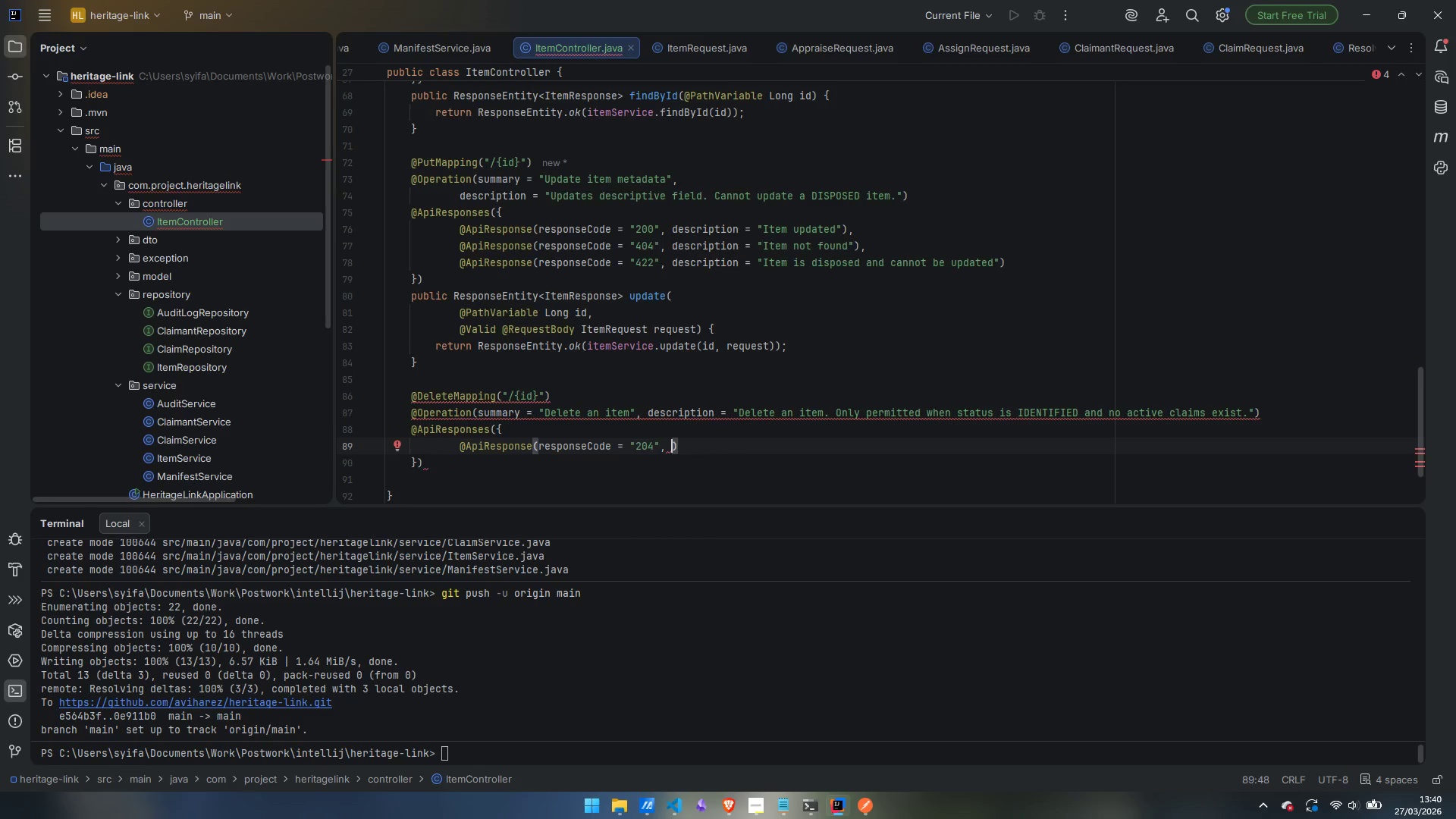 
hold_key(key=ShiftLeft, duration=0.44)
 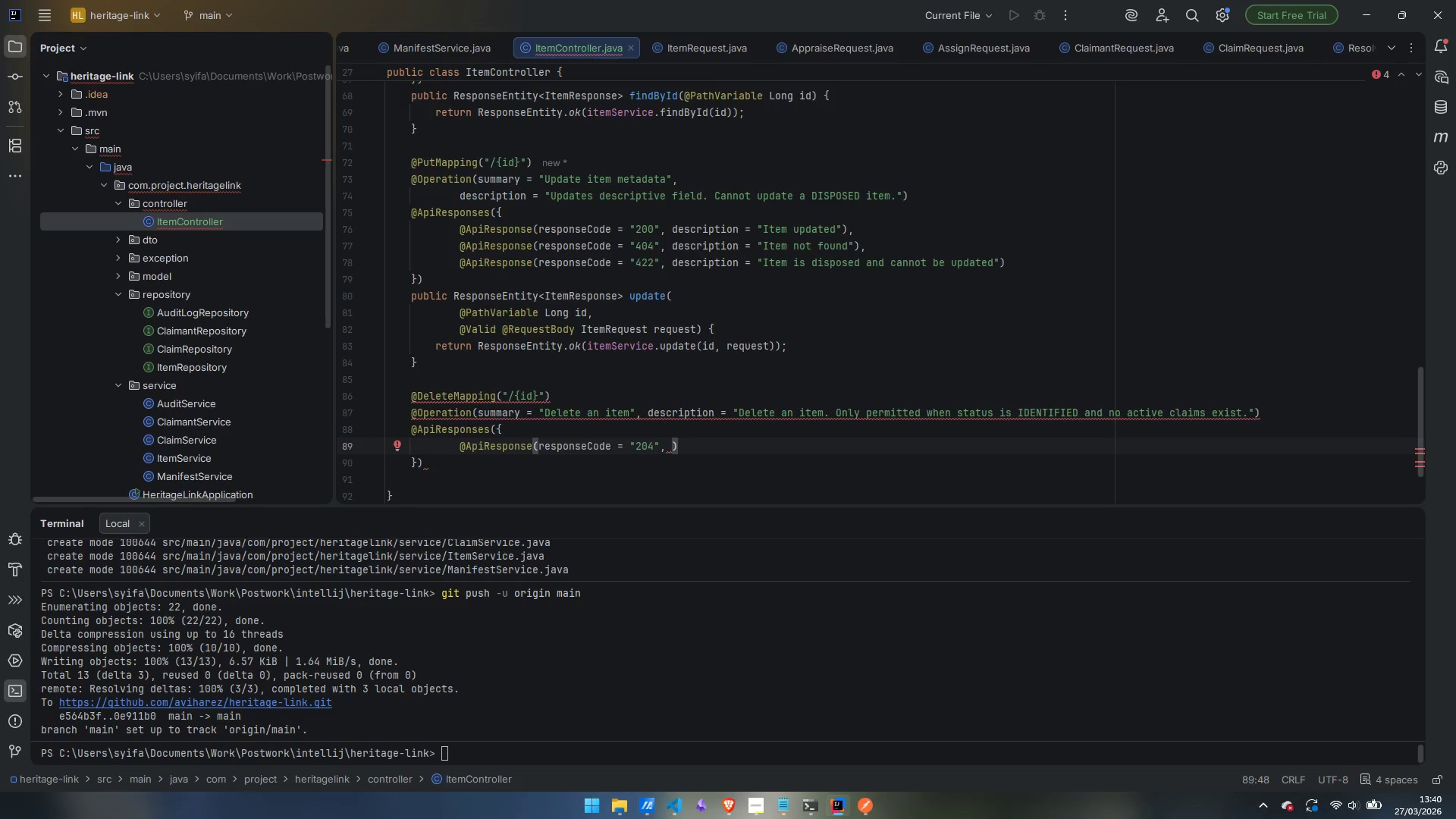 
wait(23.73)
 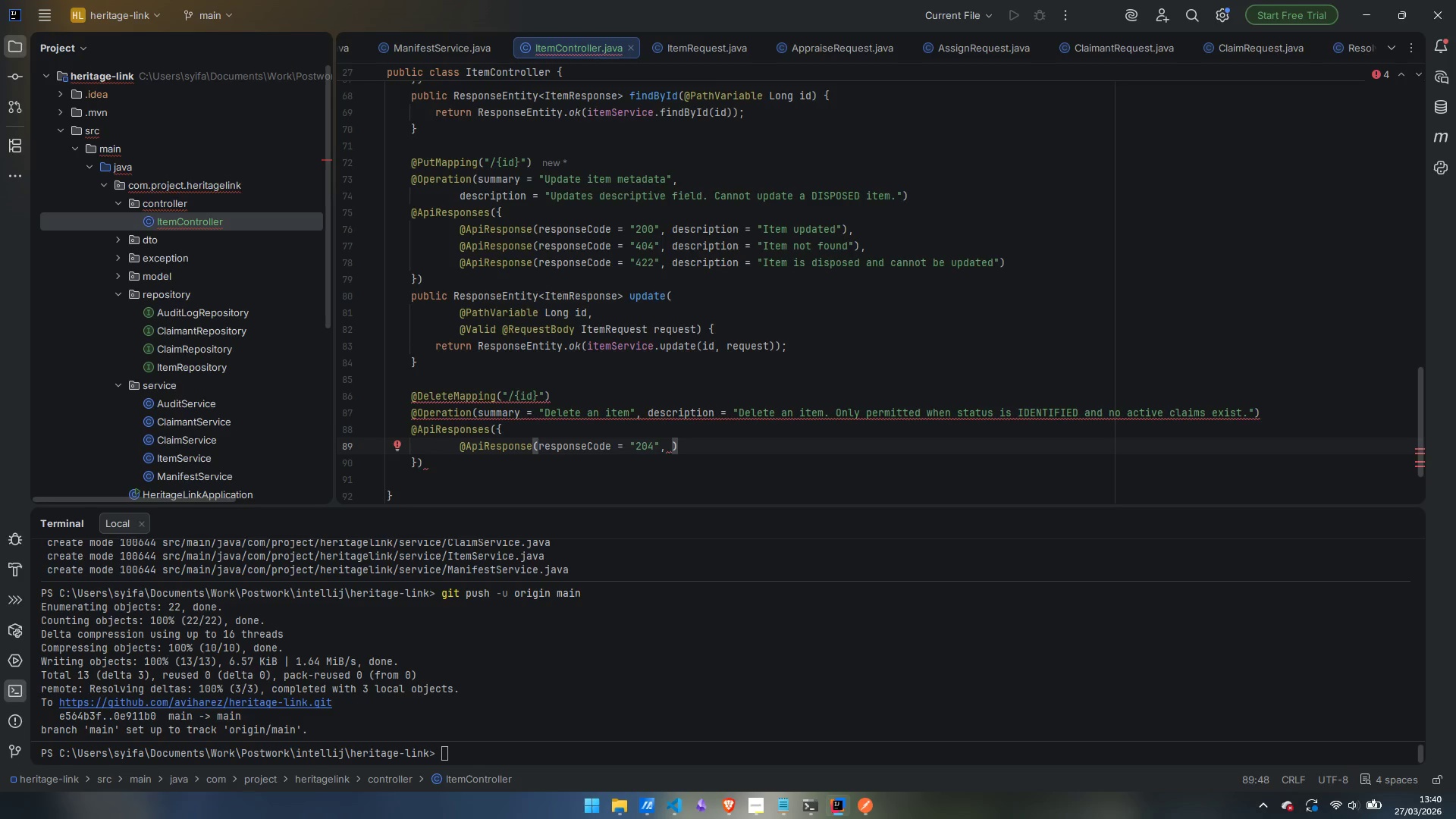 
type(desc)
 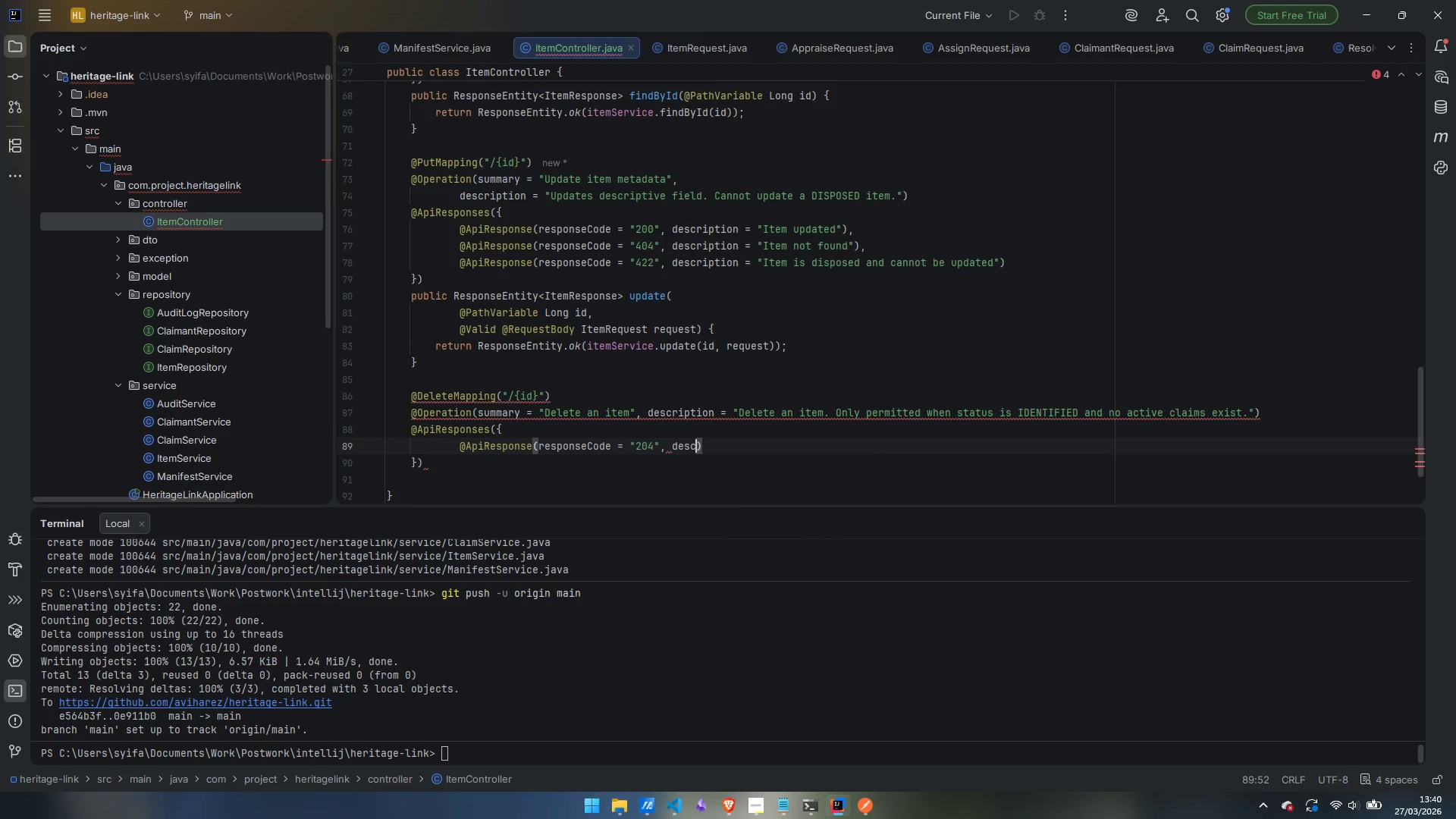 
key(Enter)
 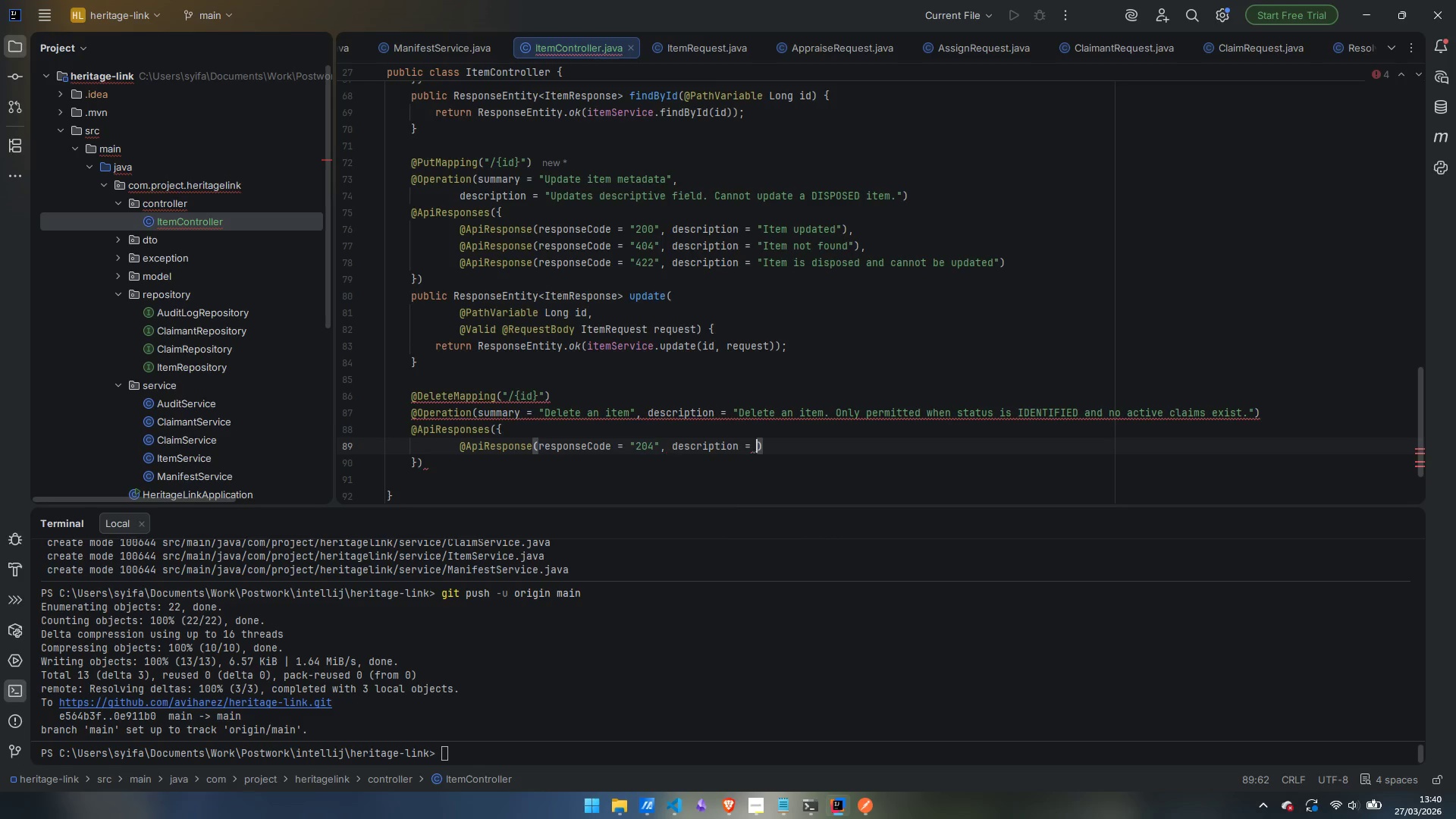 
type("Item deleted)
 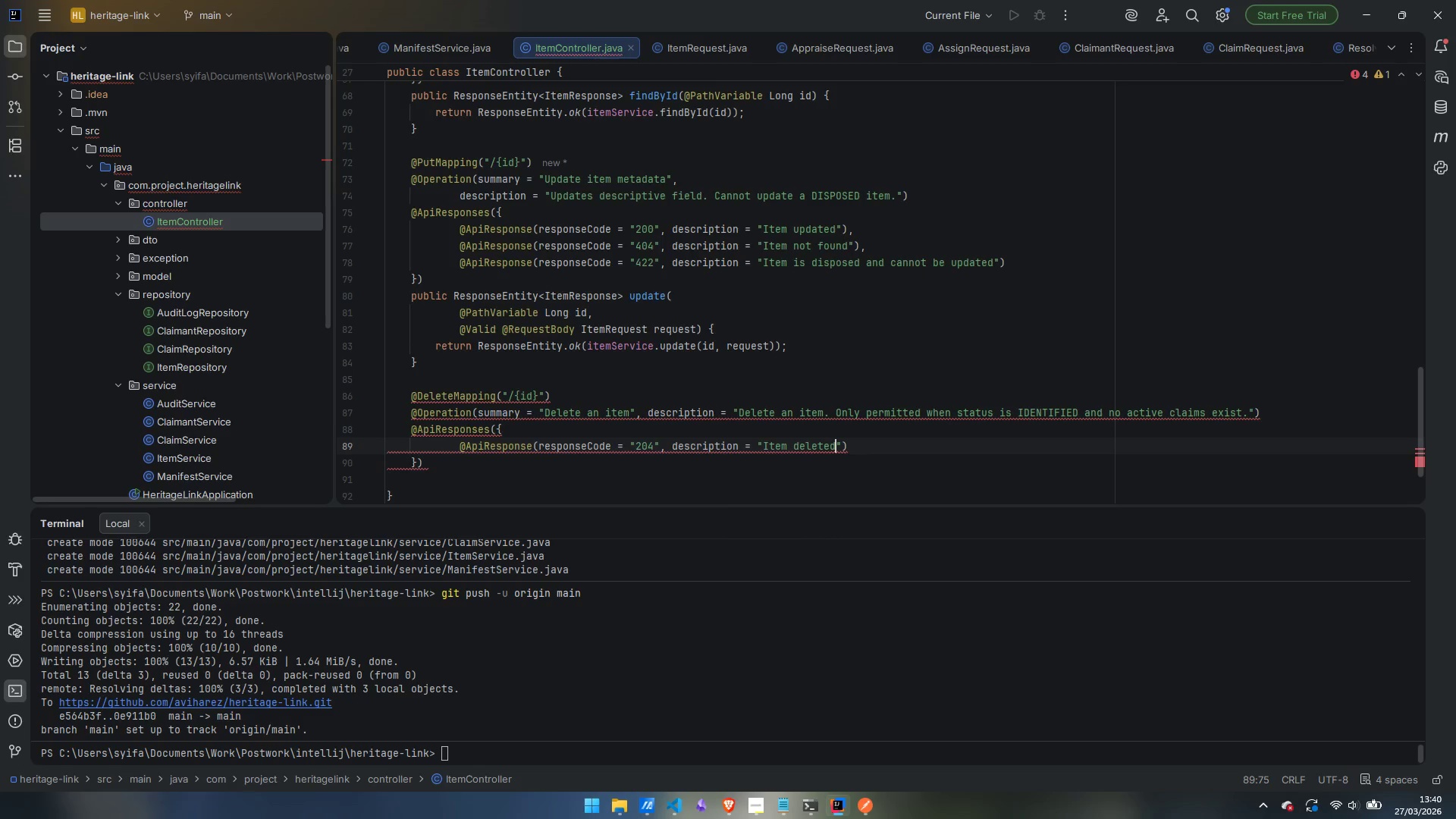 
key(ArrowRight)
 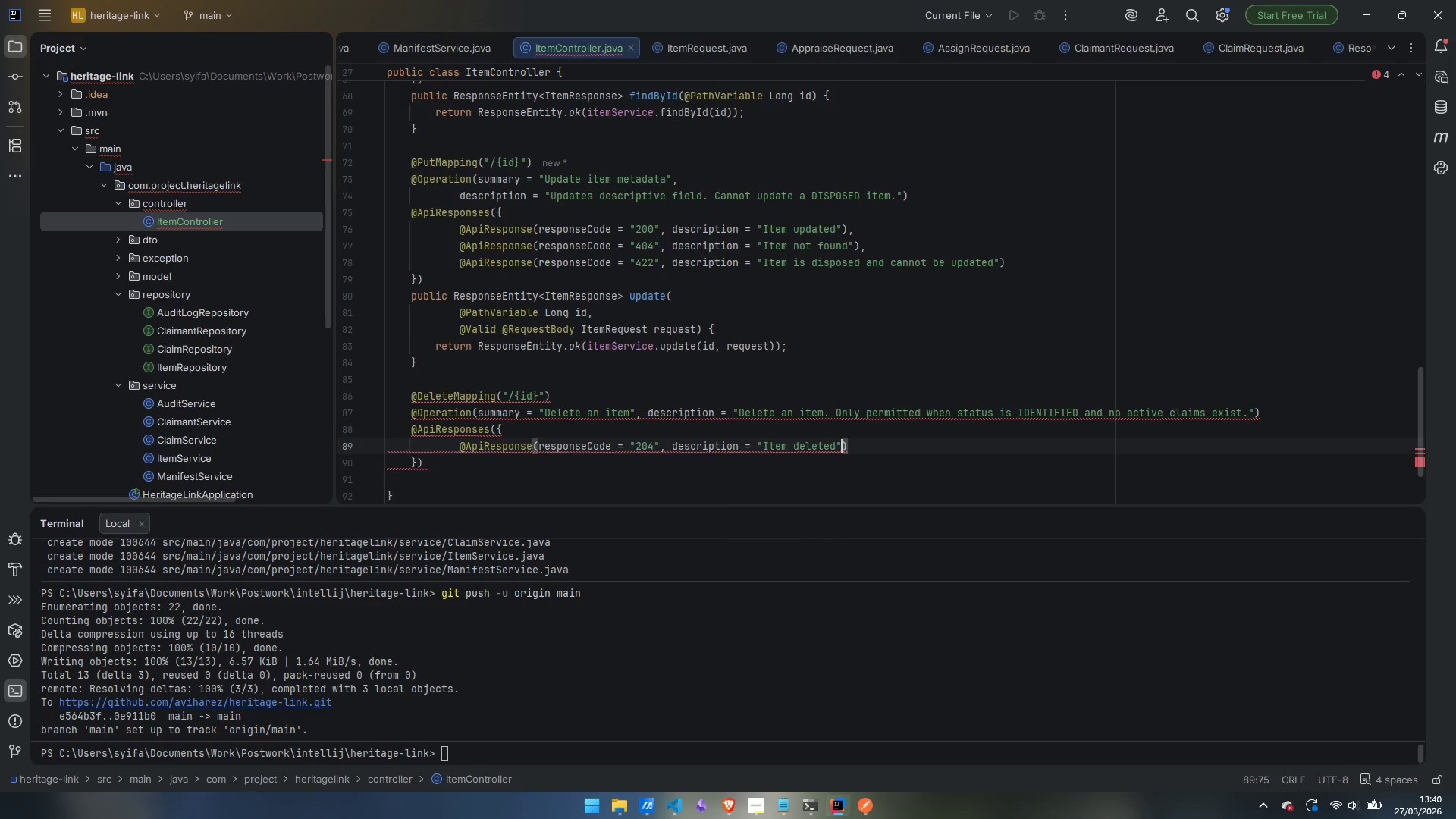 
key(ArrowRight)
 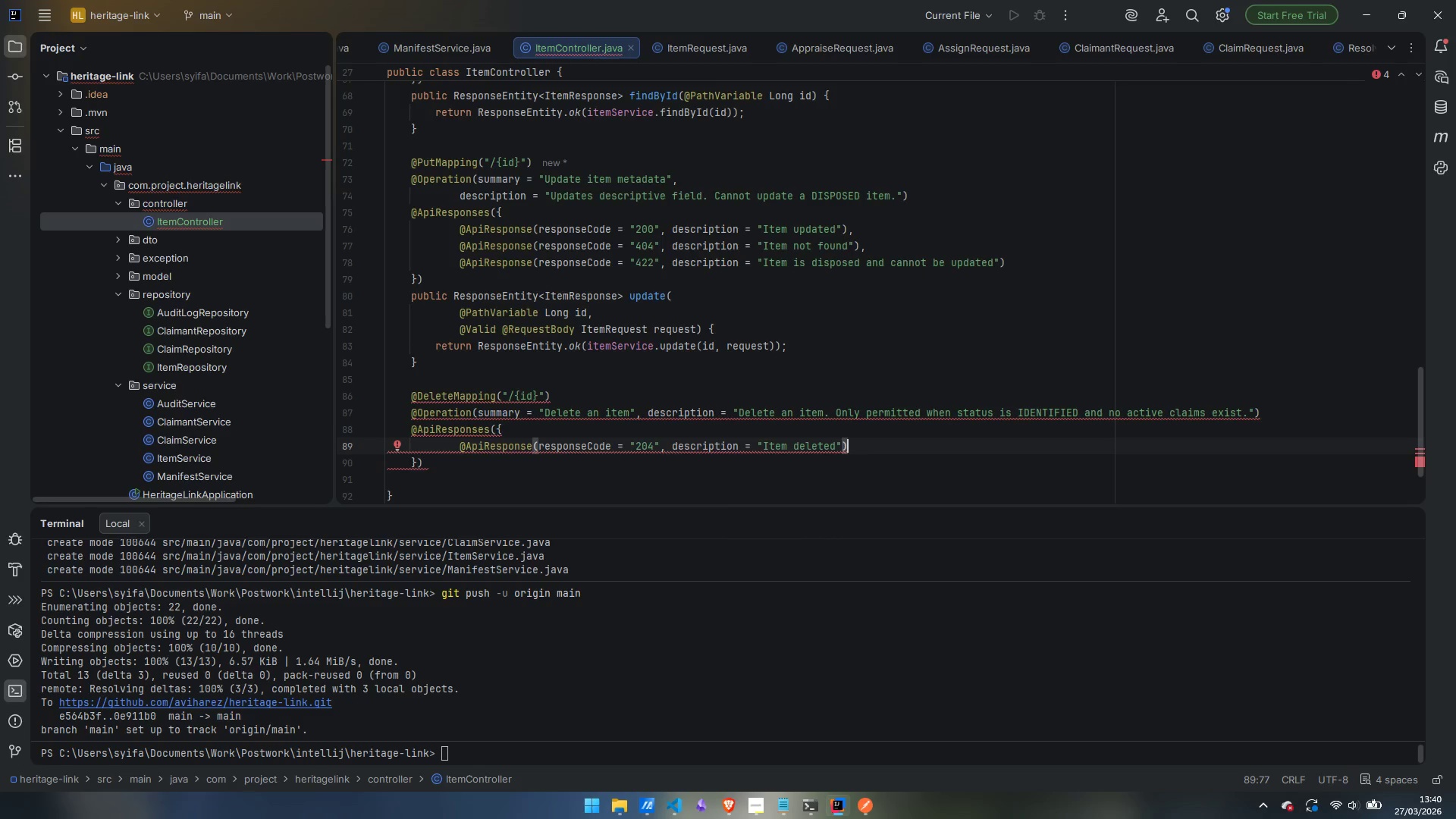 
key(Comma)
 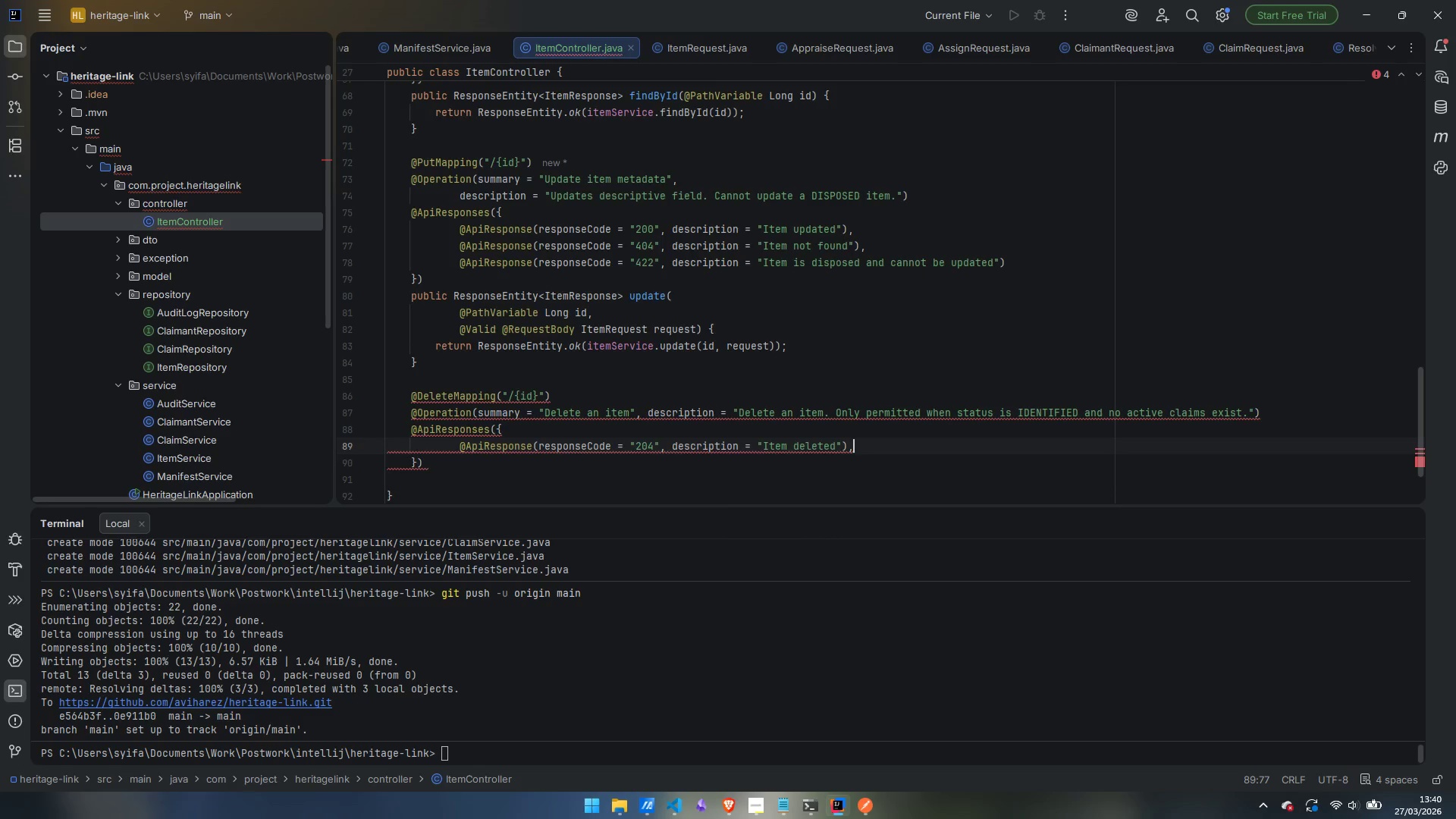 
key(Enter)
 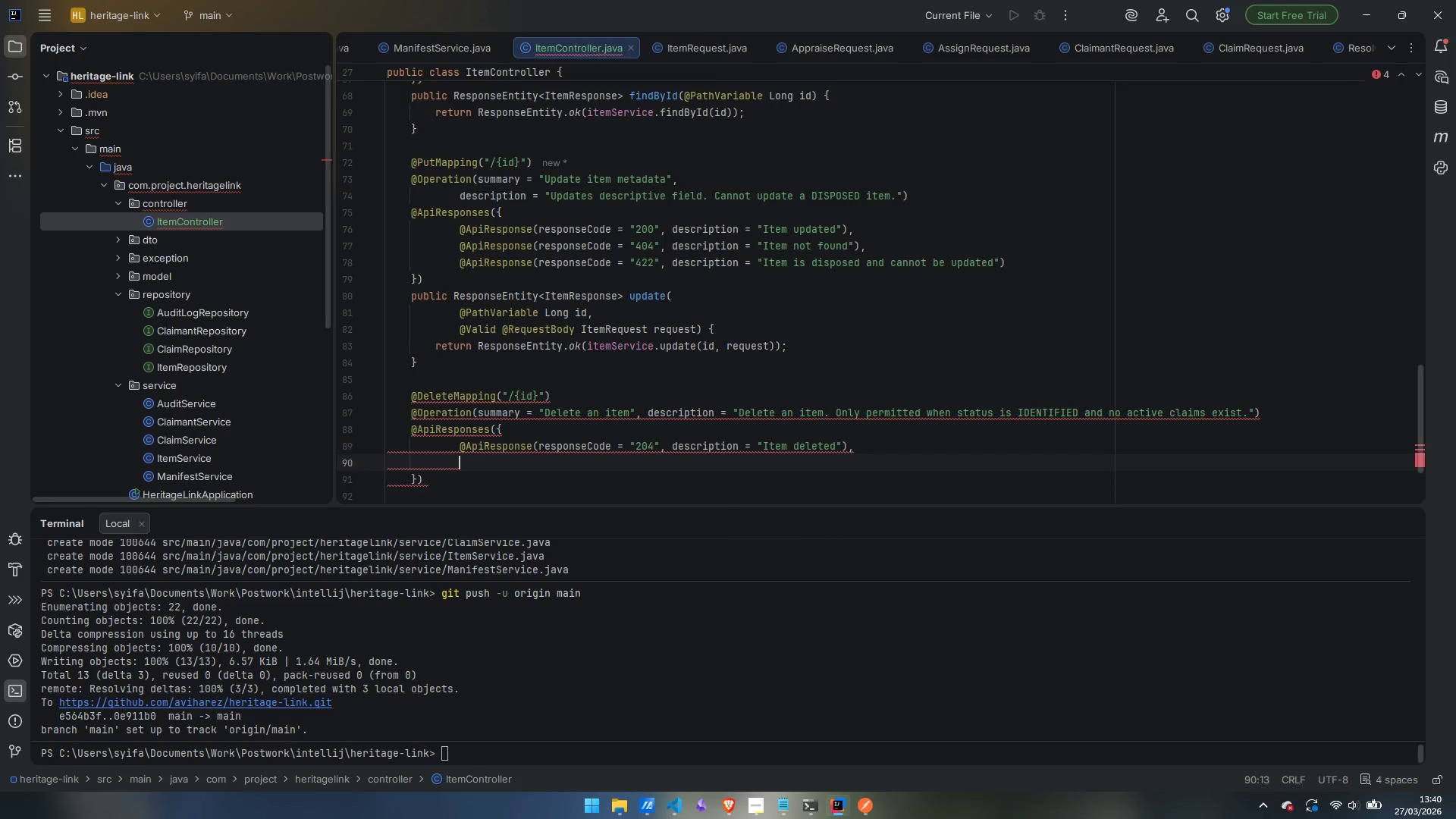 
key(Shift+2)
 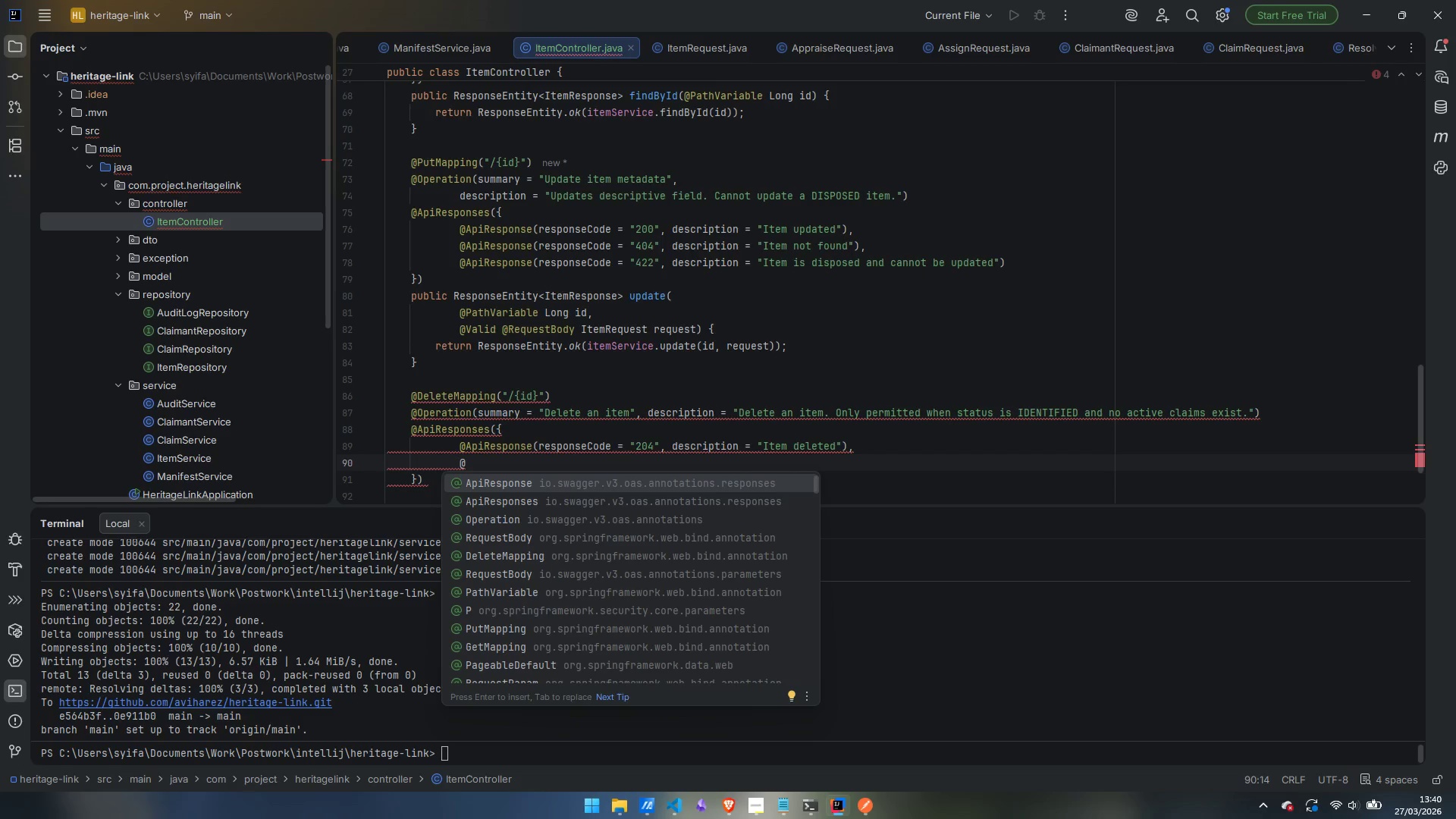 
key(Enter)
 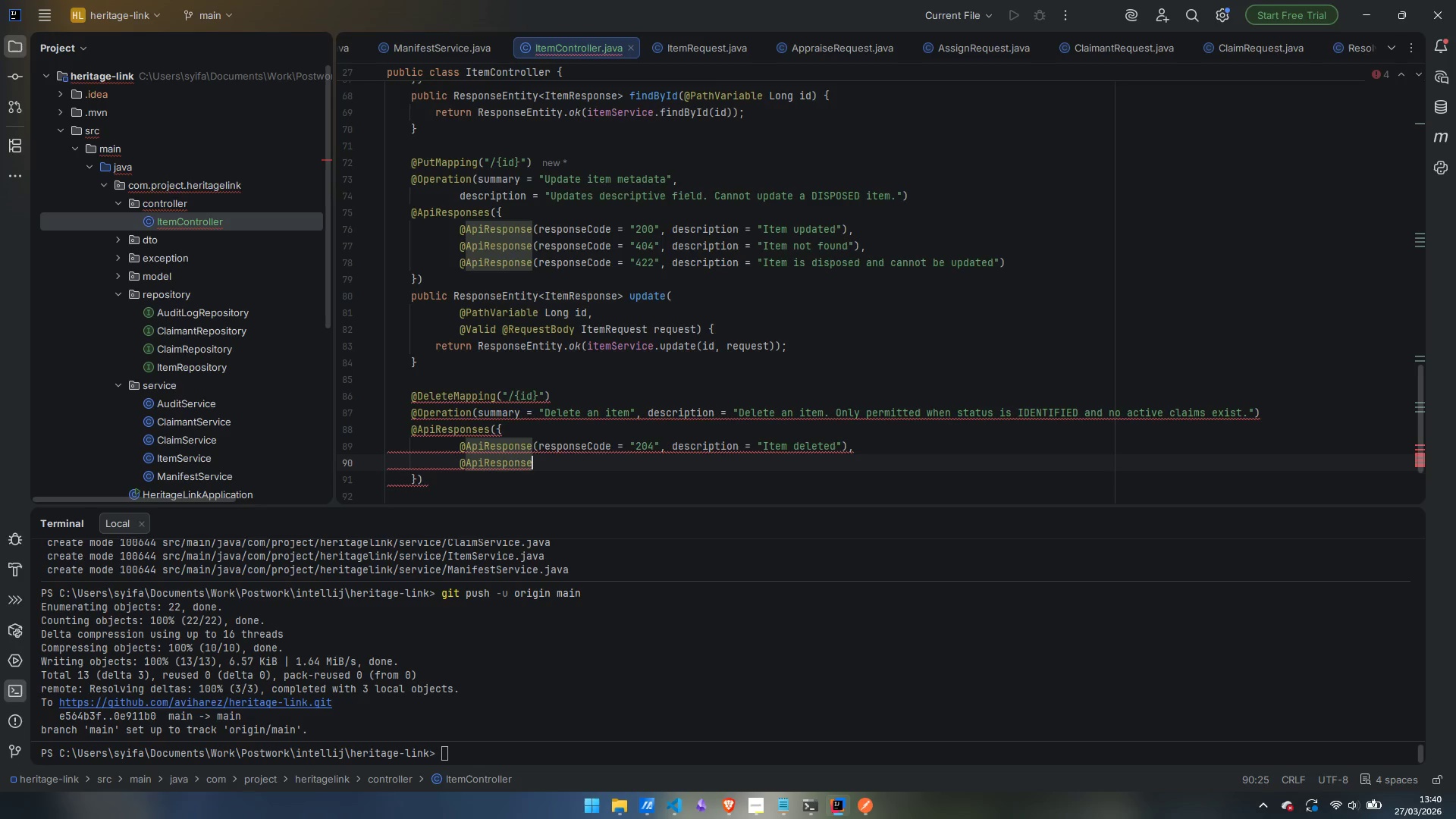 
type((res)
 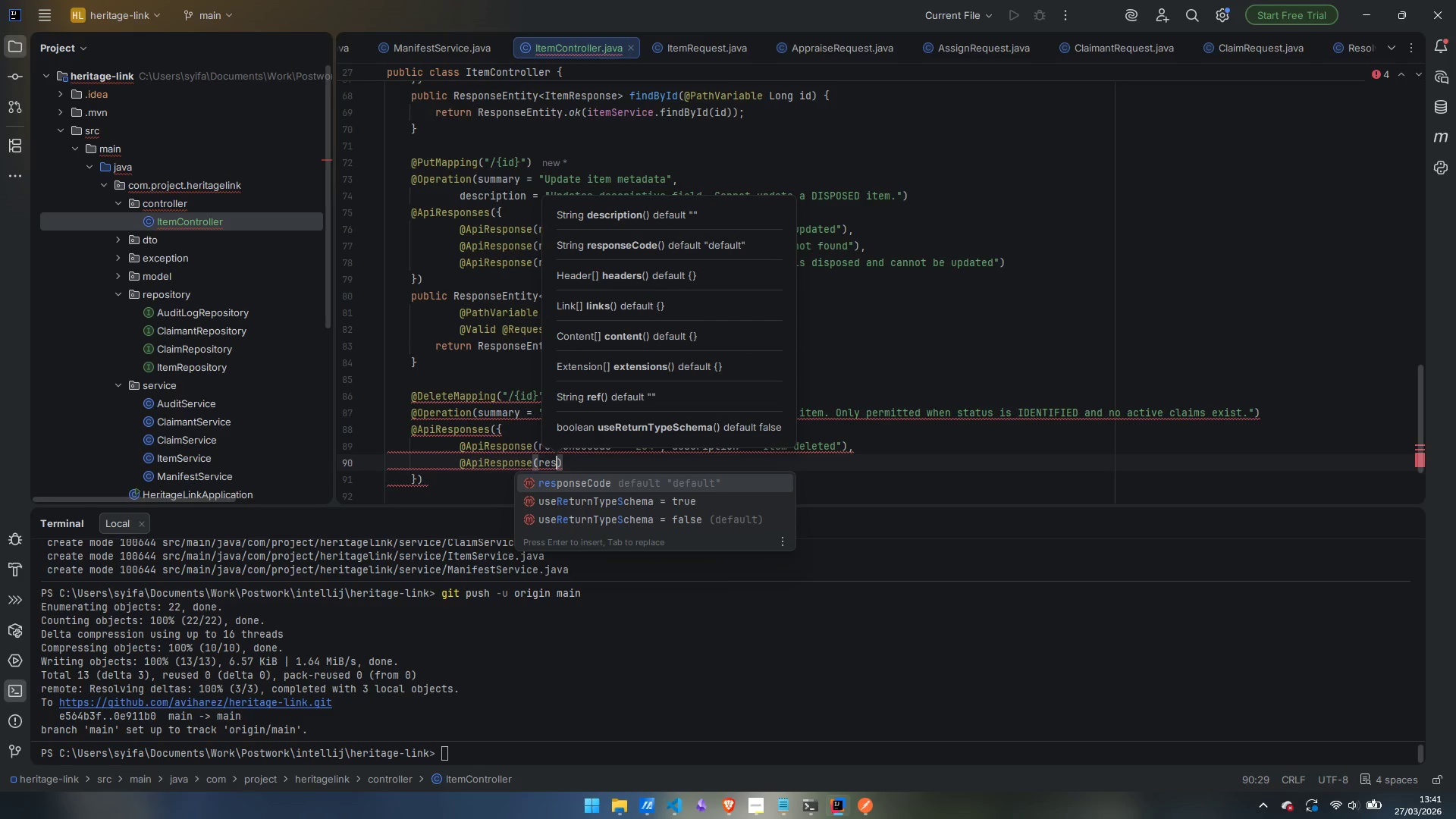 
key(Enter)
 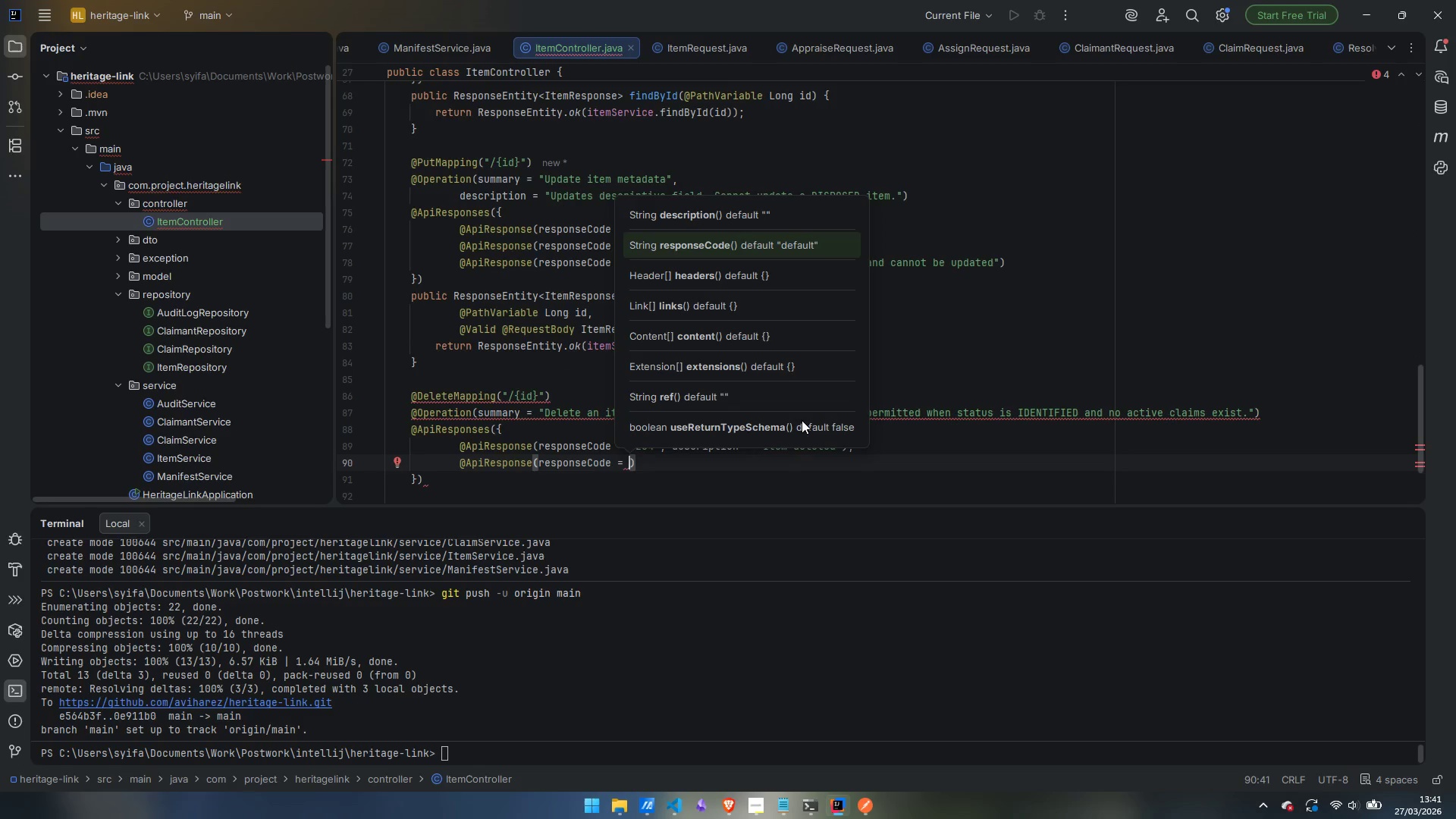 
type("404)
 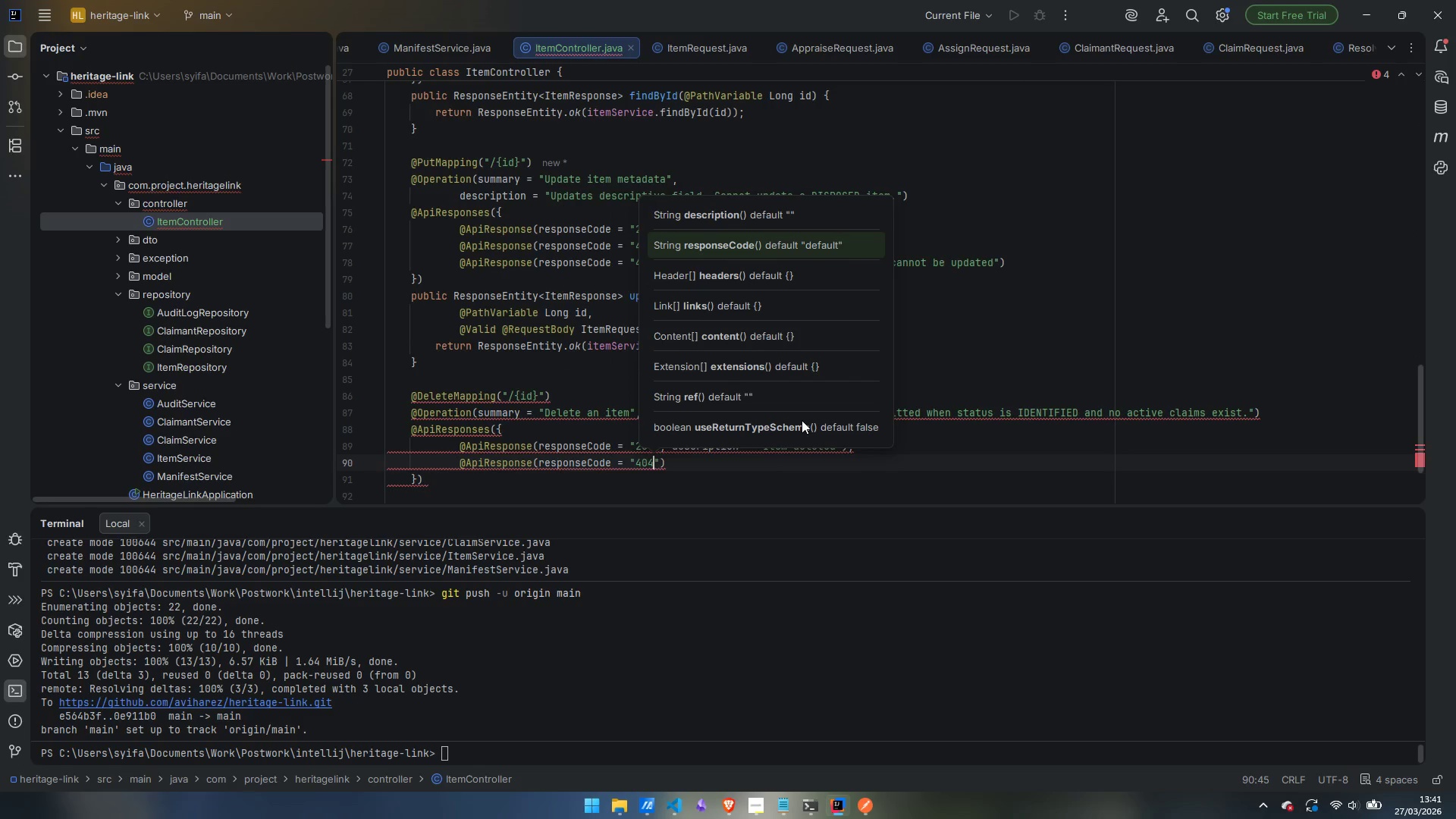 
key(ArrowRight)
 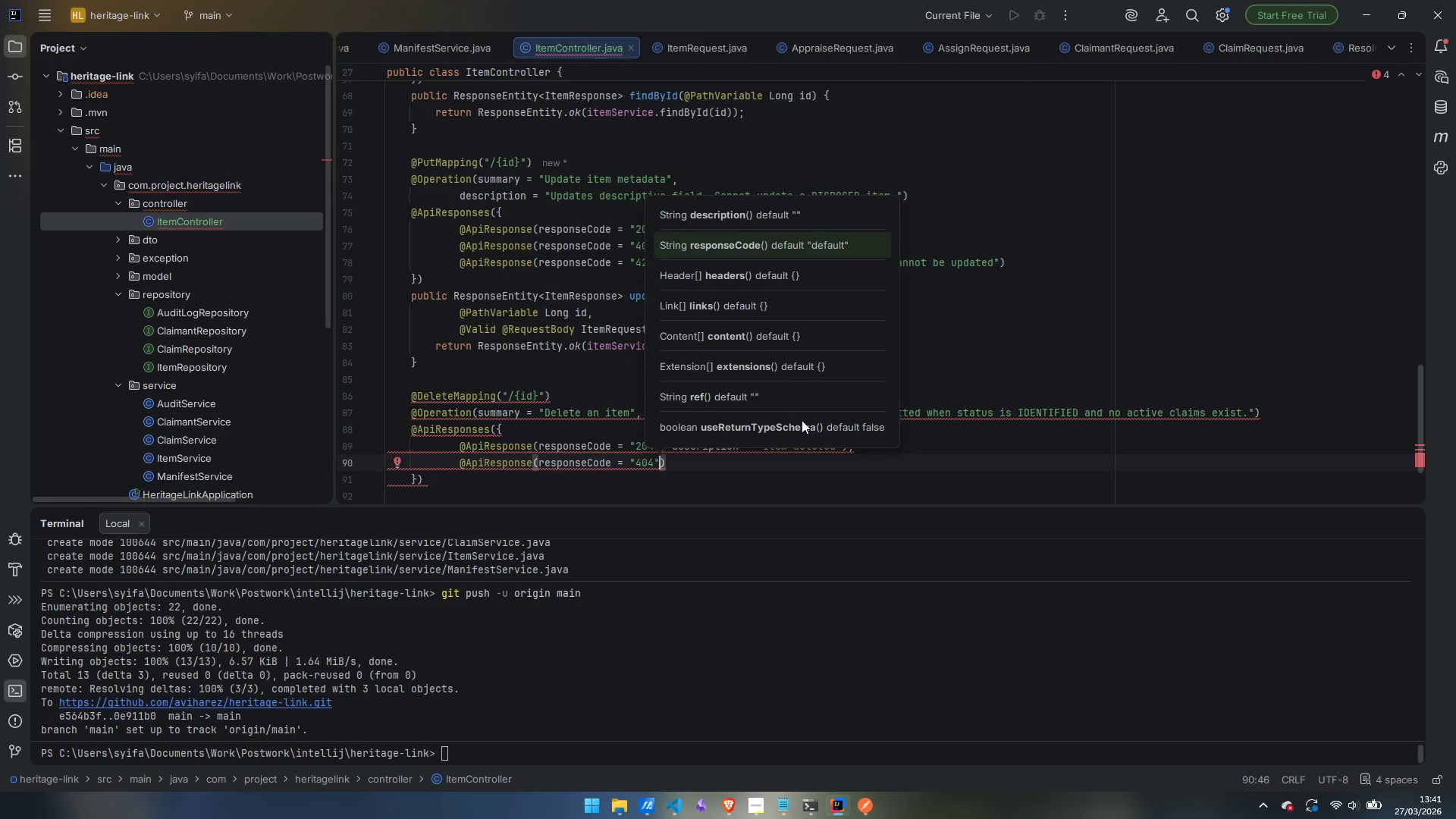 
type(, desc)
 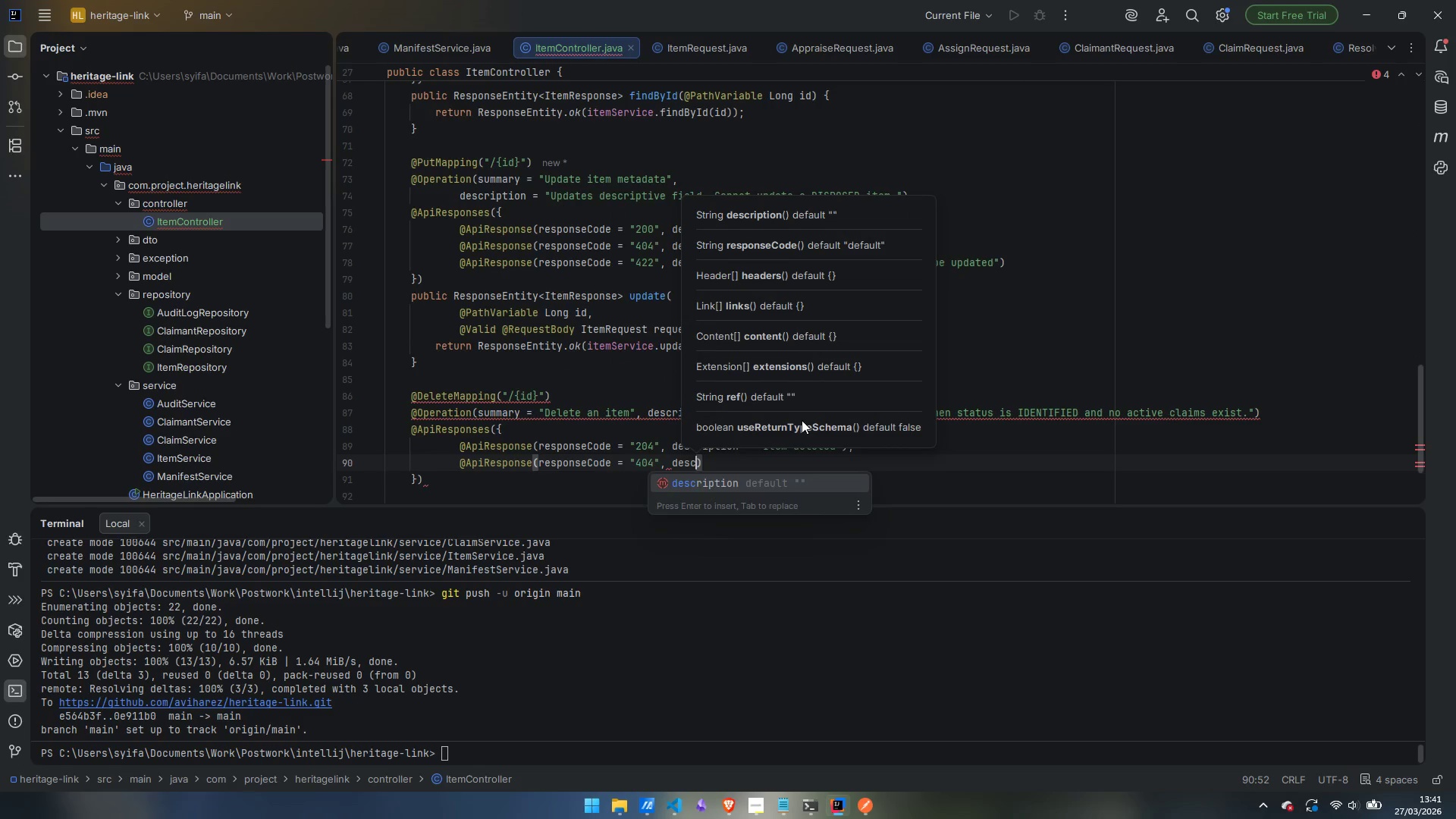 
key(Enter)
 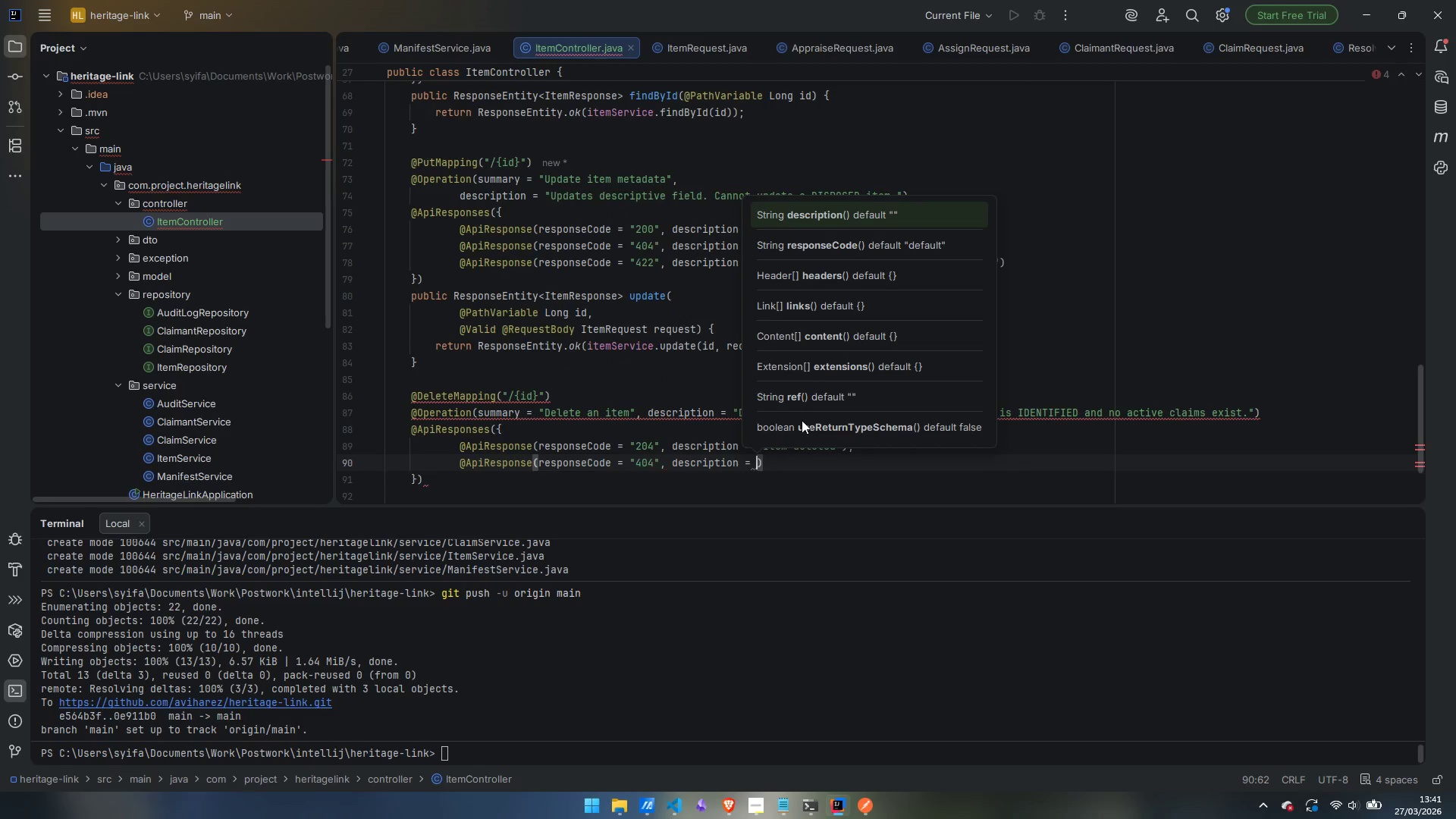 
type("Item not dounf)
 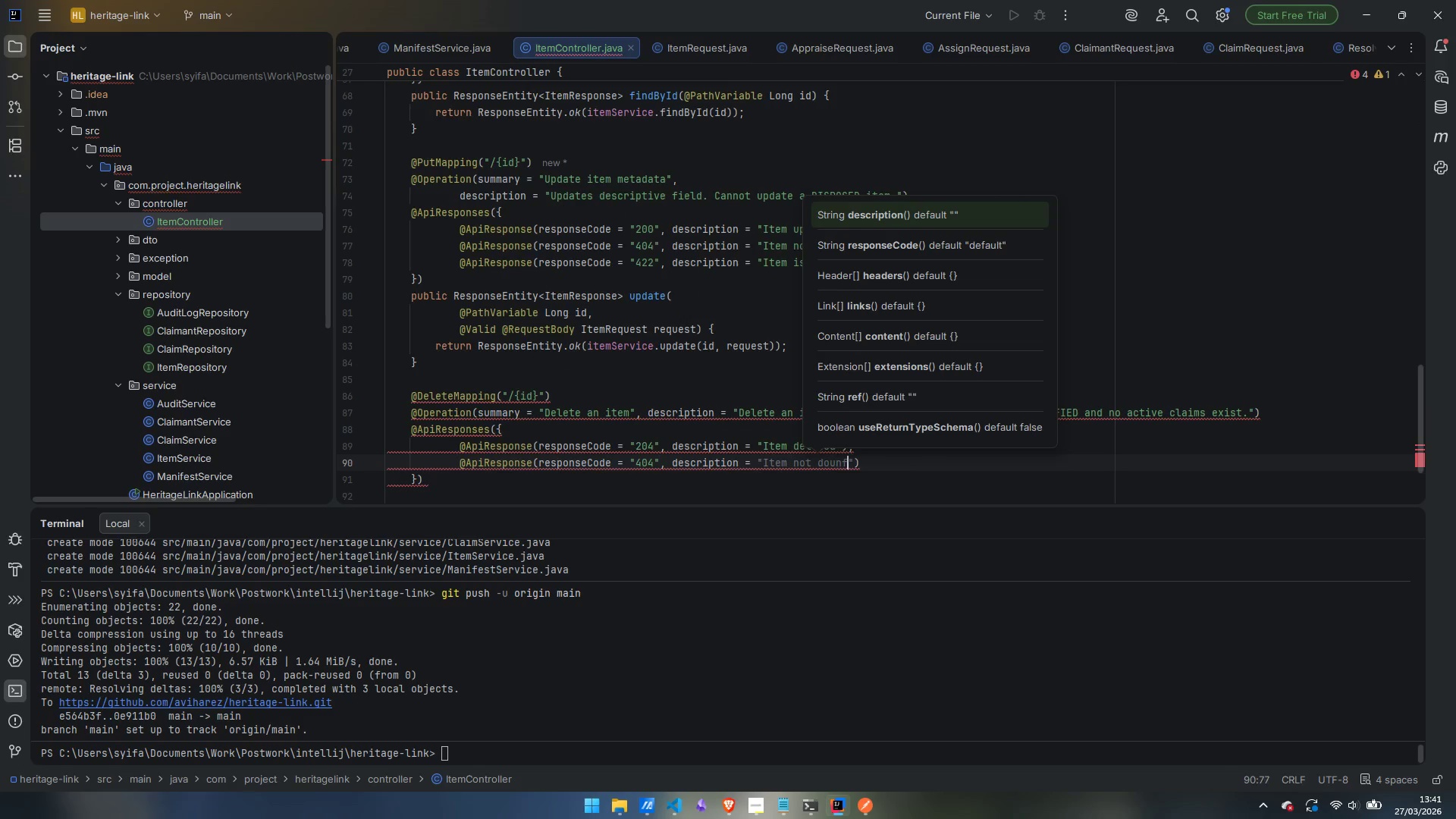 
key(Control+ControlLeft)
 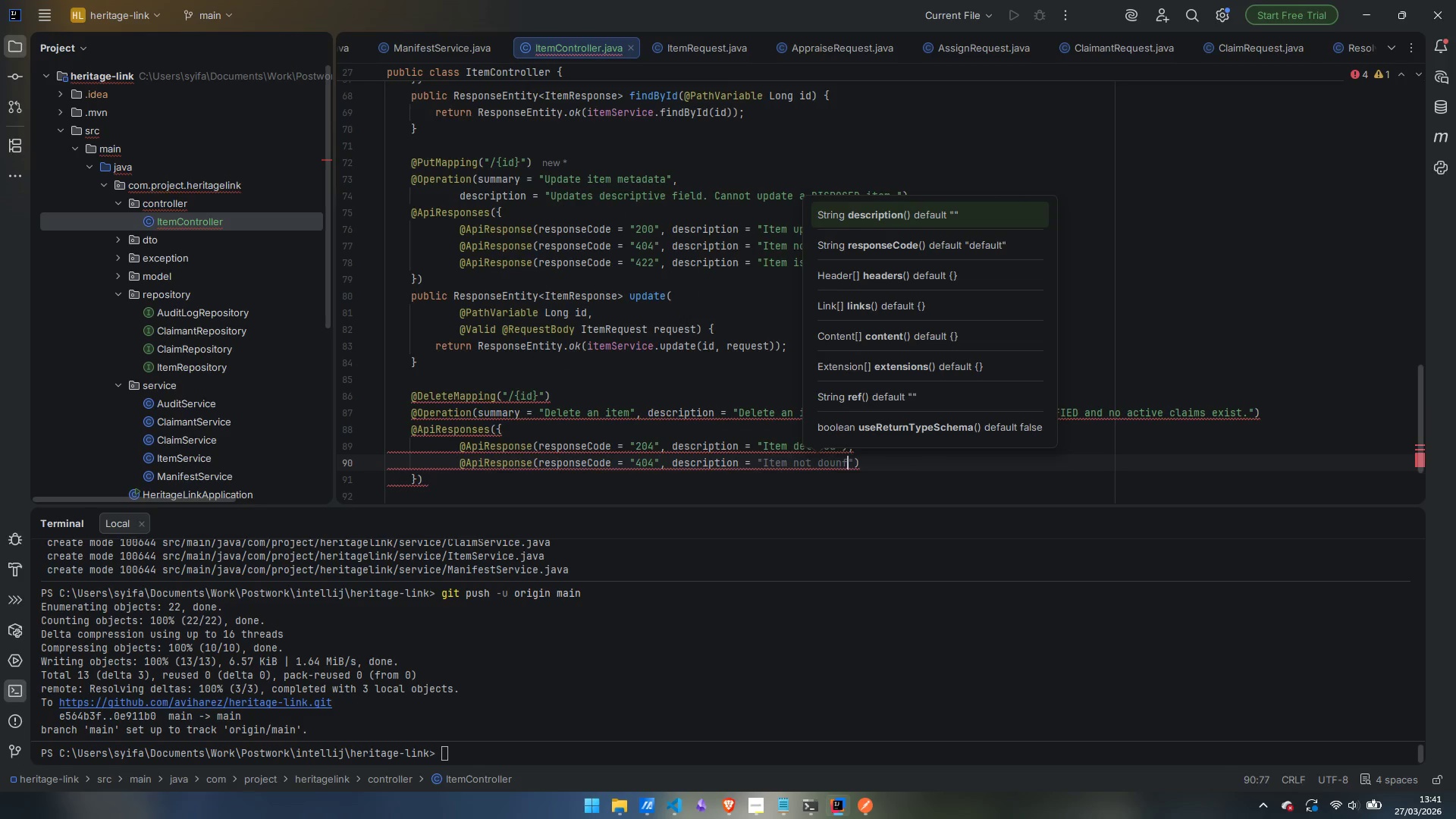 
key(Control+Backspace)
 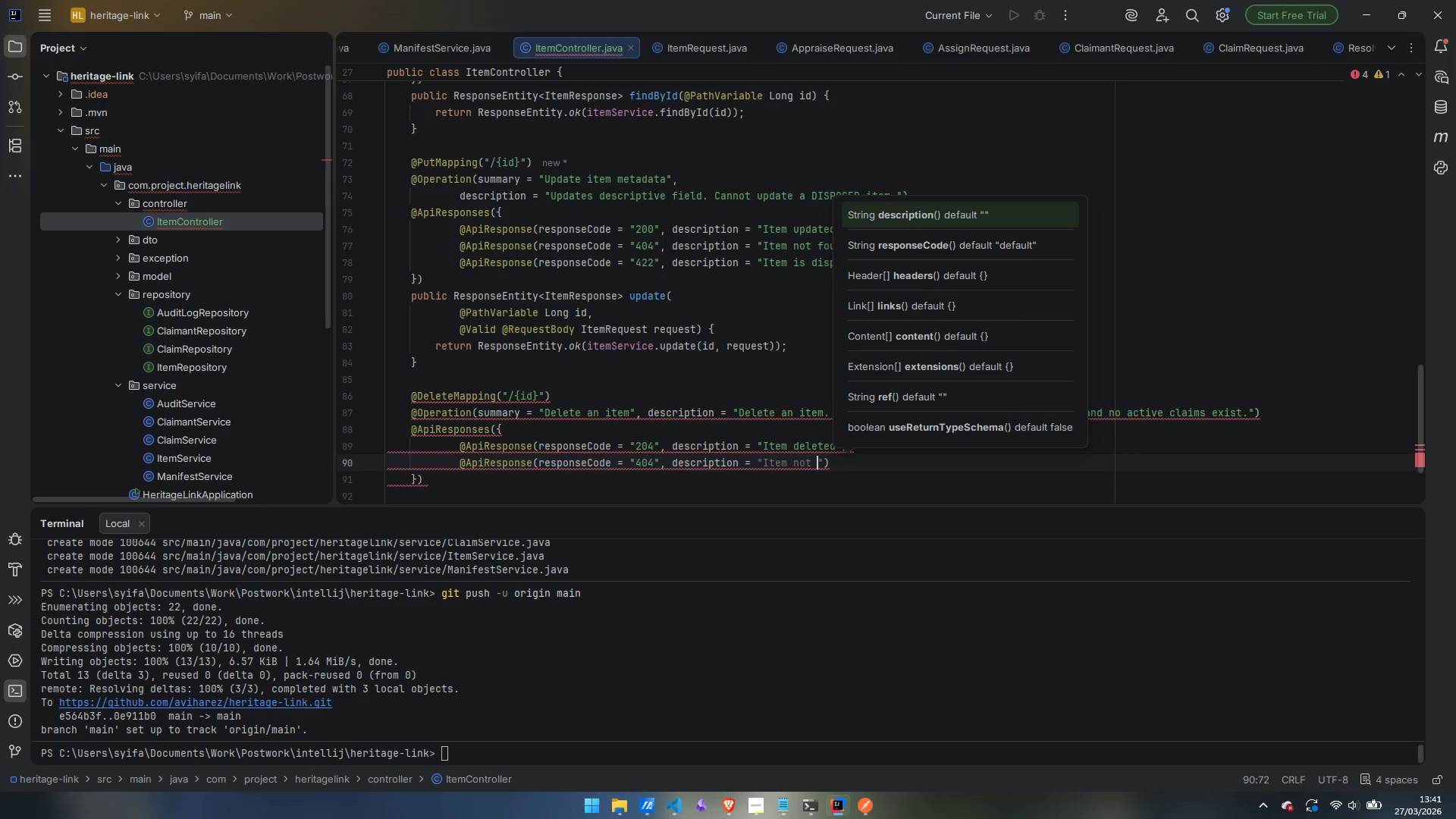 
type(found)
 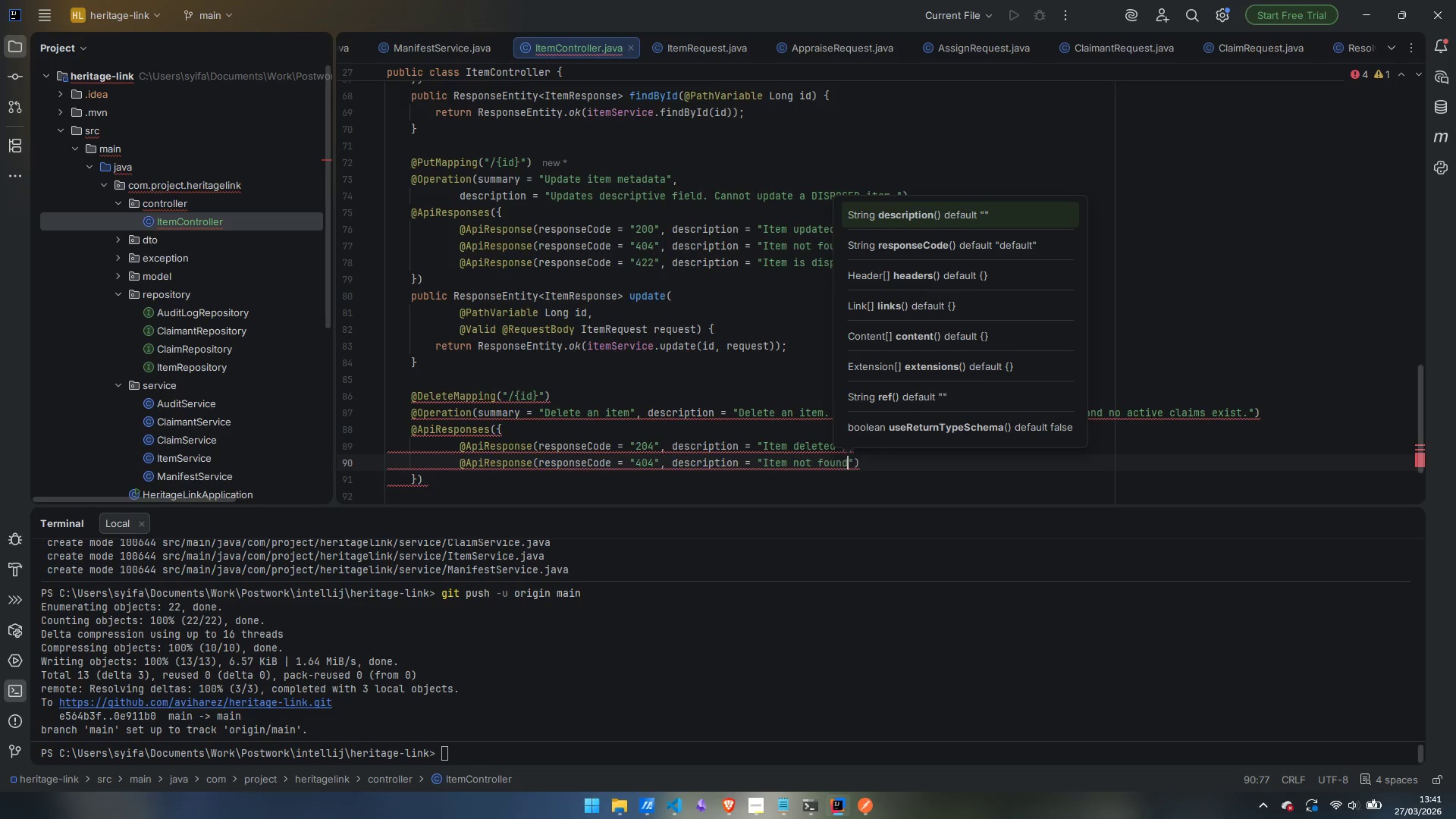 
key(ArrowRight)
 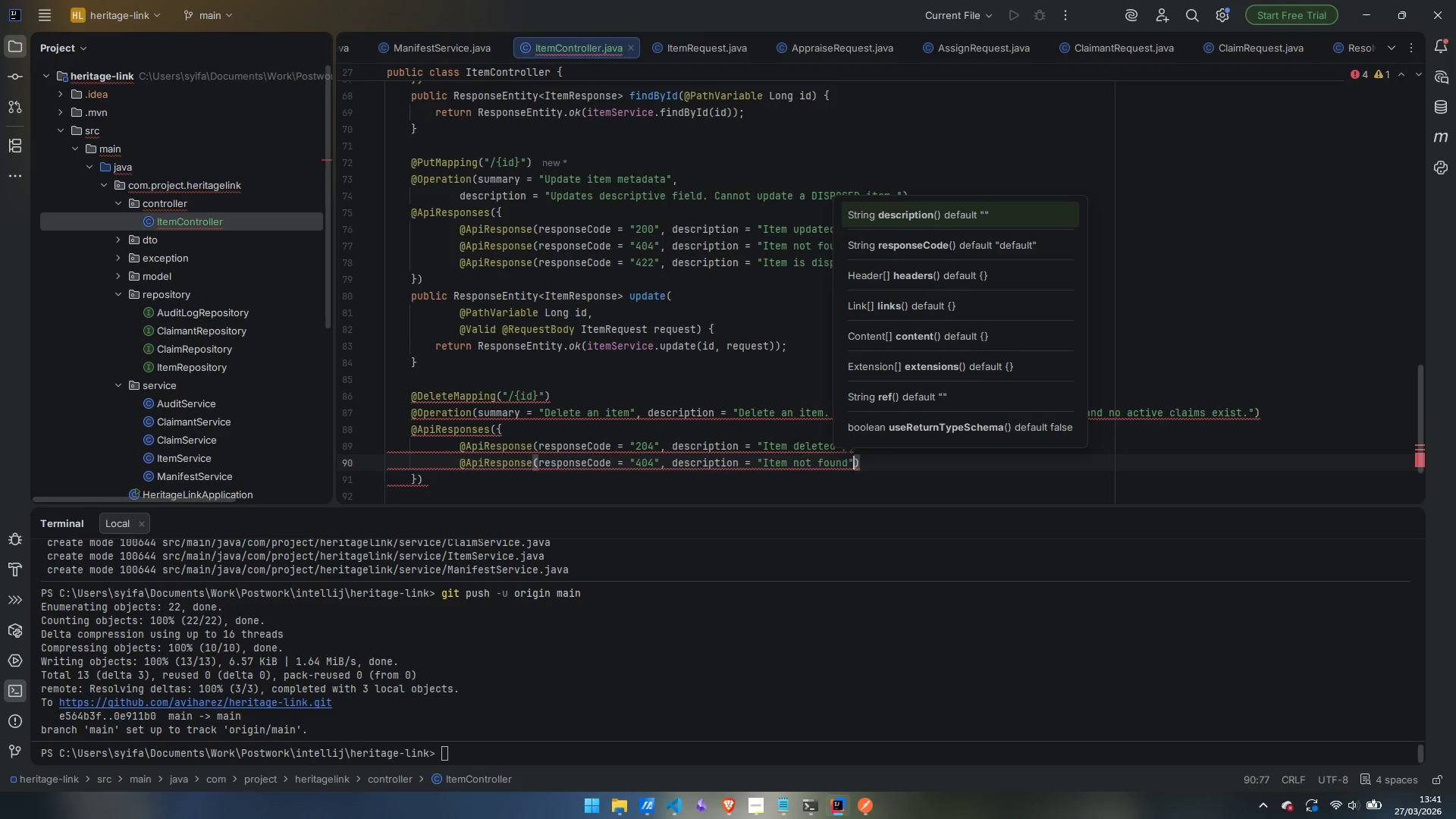 
key(ArrowRight)
 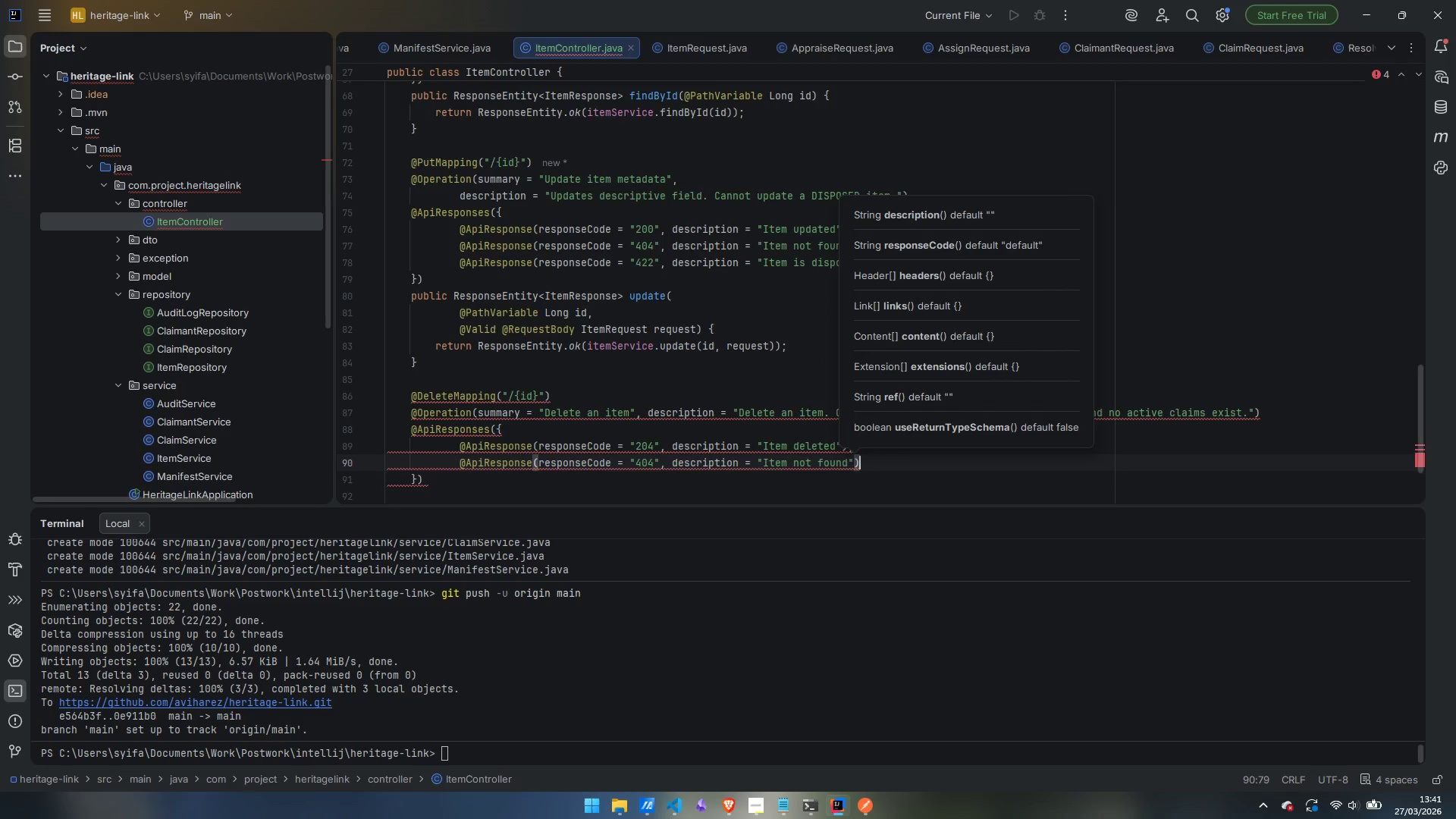 
key(Comma)
 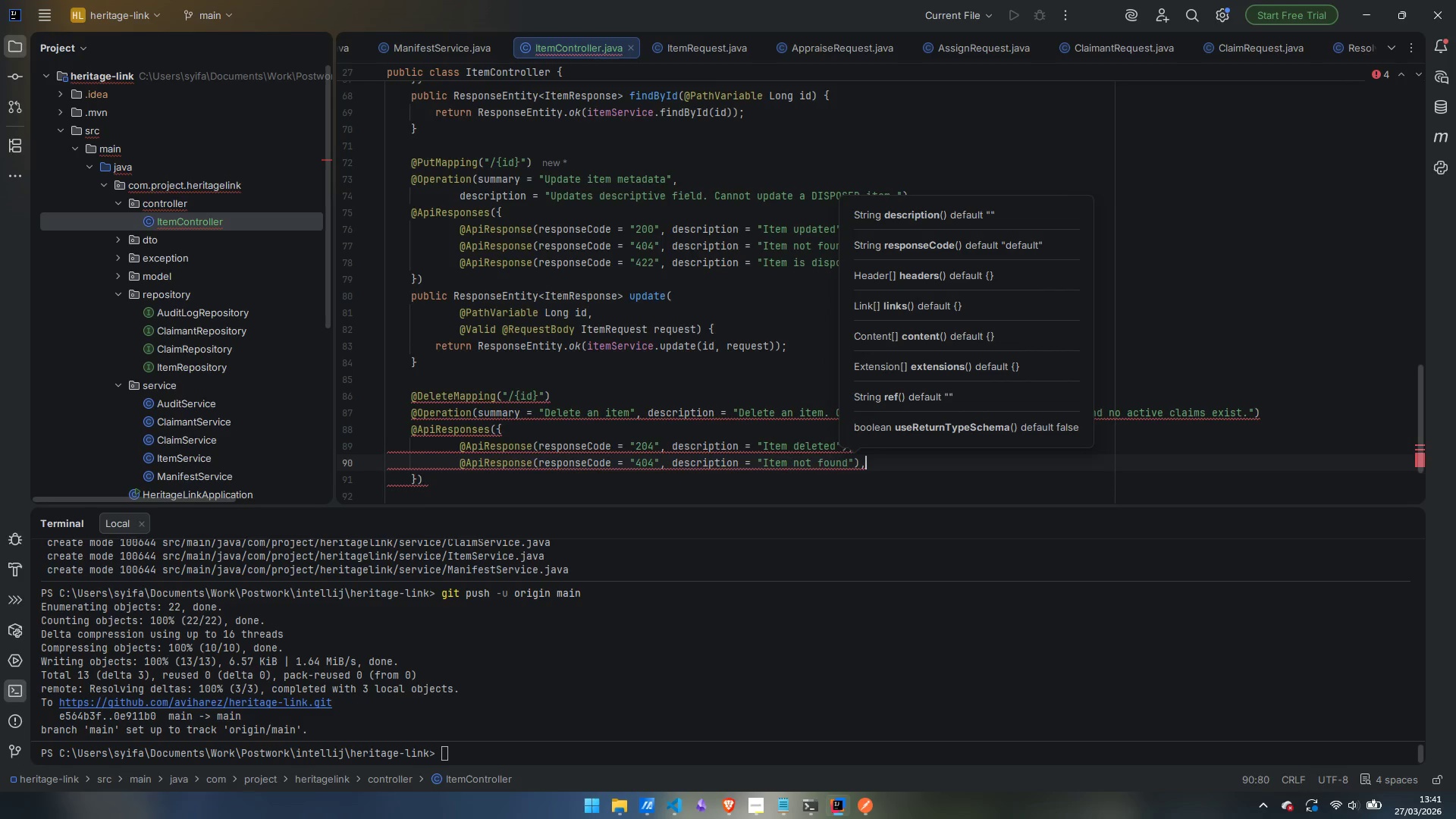 
key(Enter)
 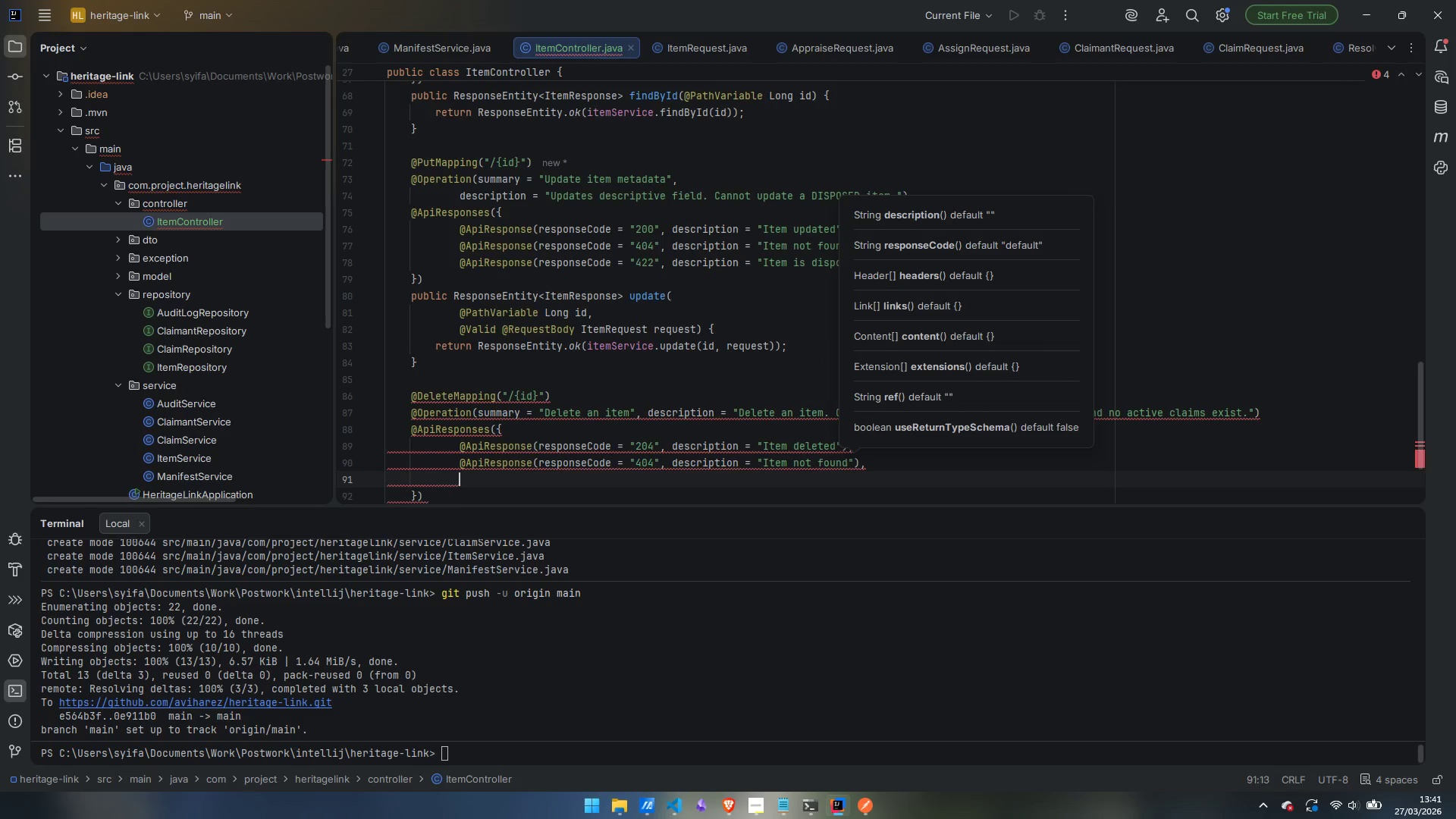 
type(@APi)
 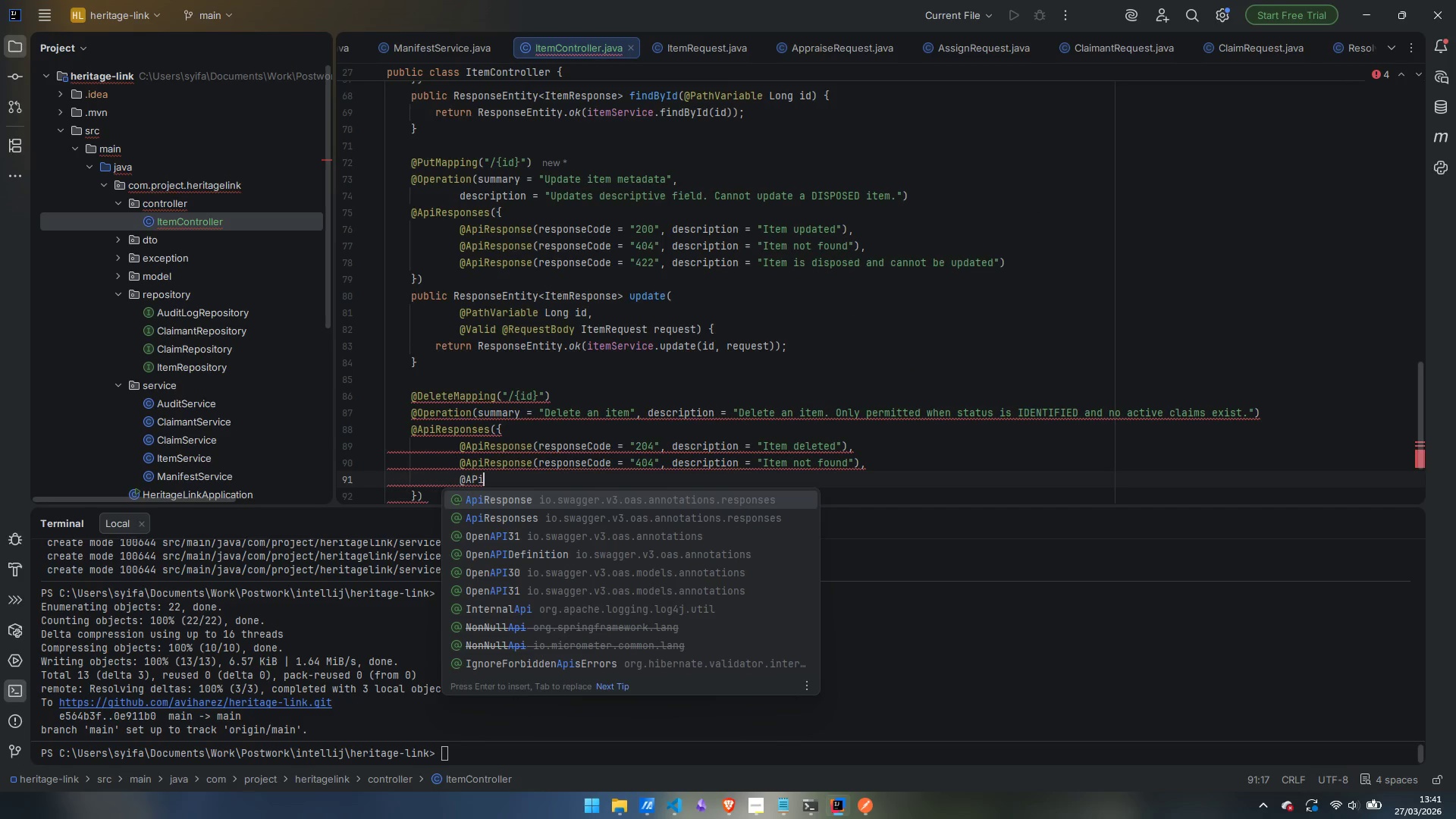 
key(Enter)
 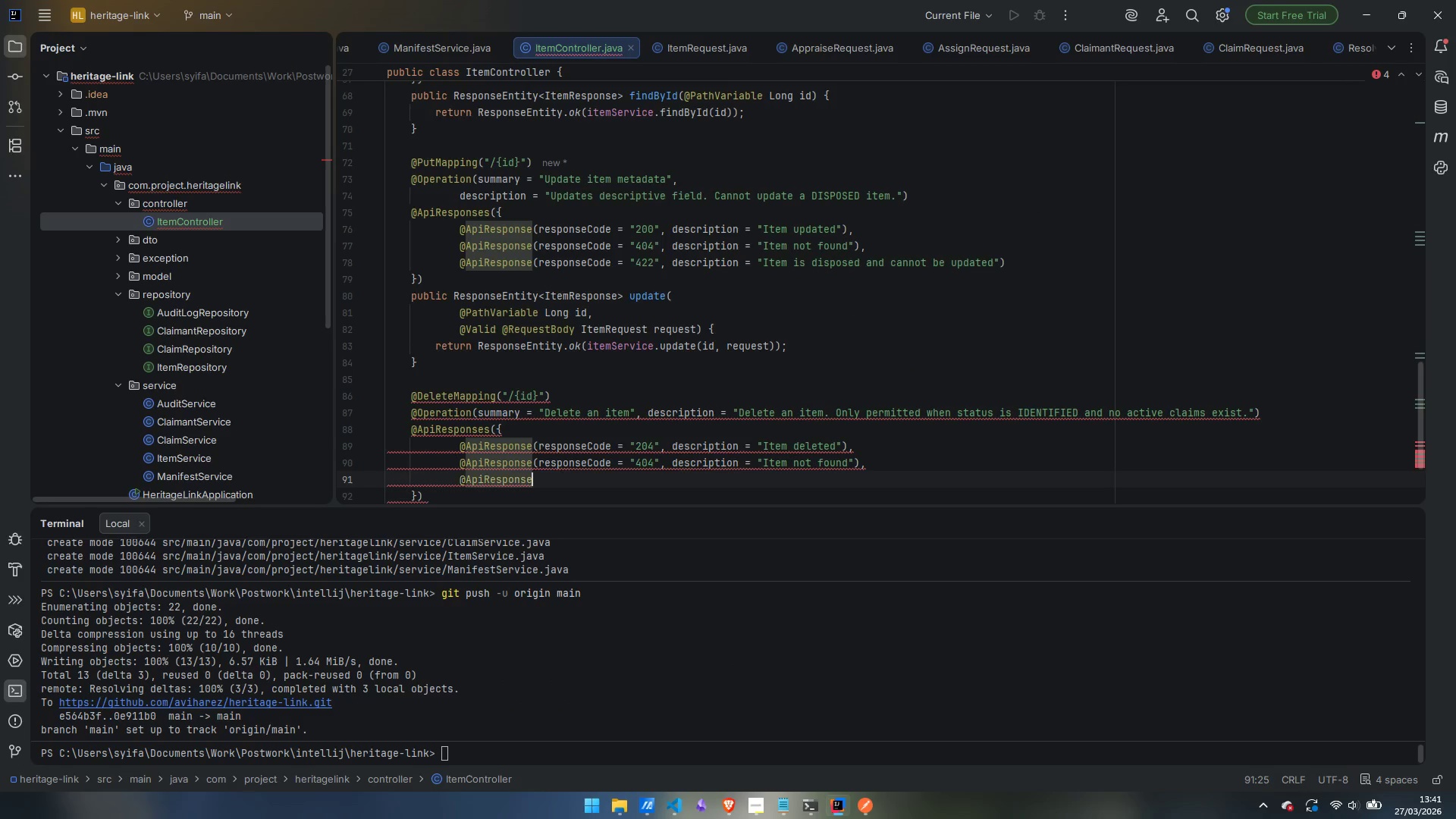 
type((respons)
 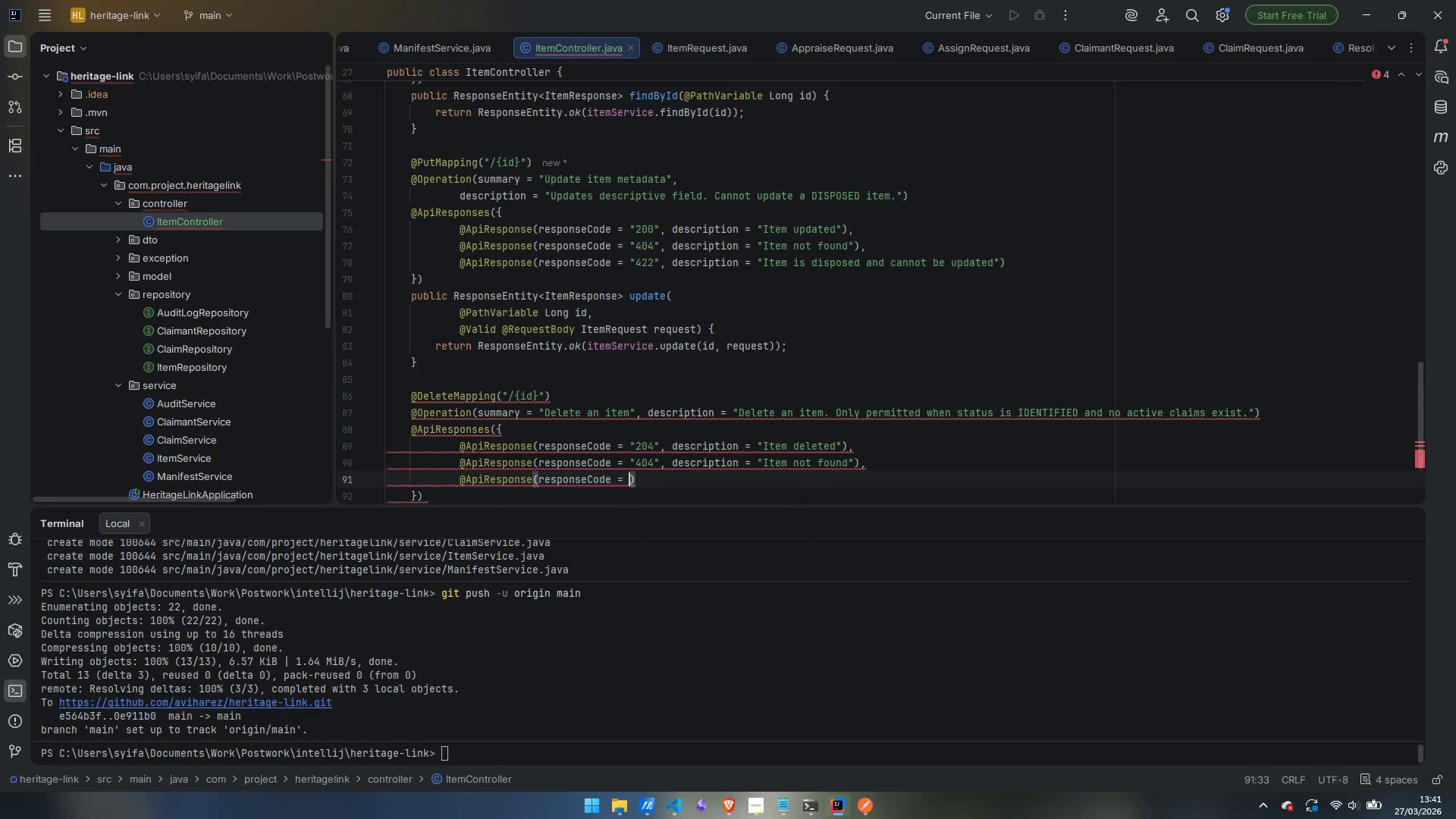 
key(Enter)
 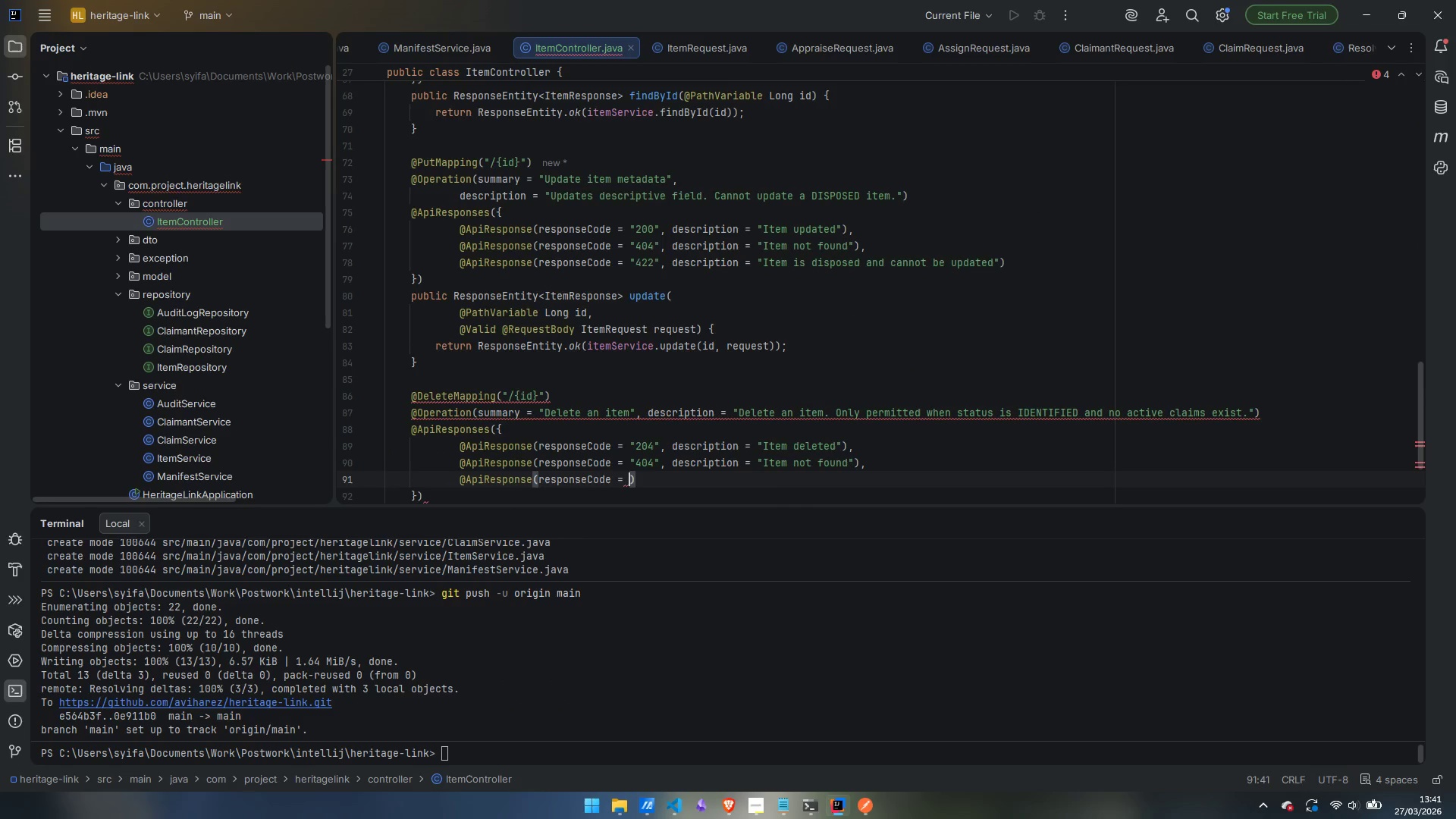 
type("422)
 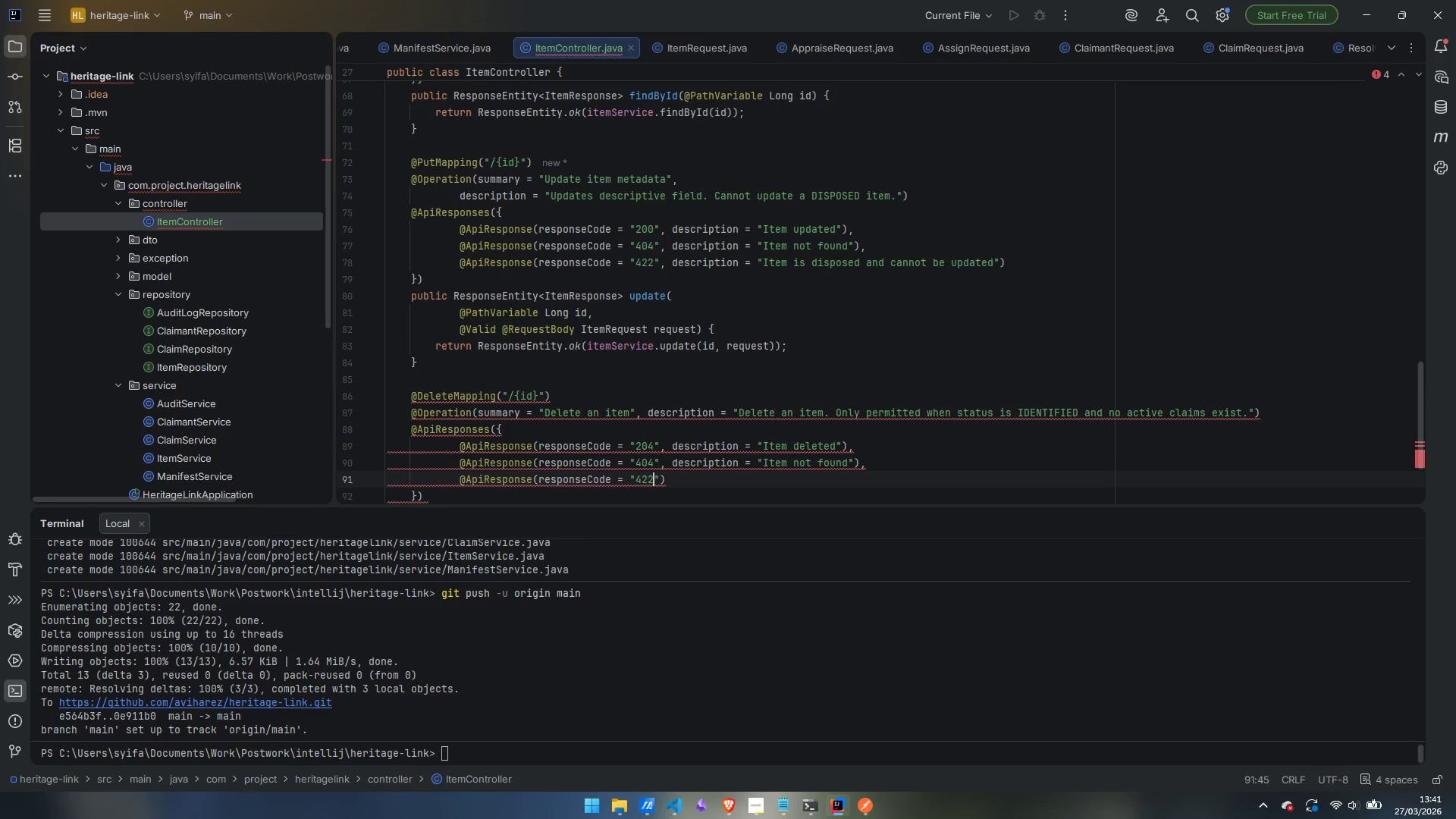 
key(ArrowRight)
 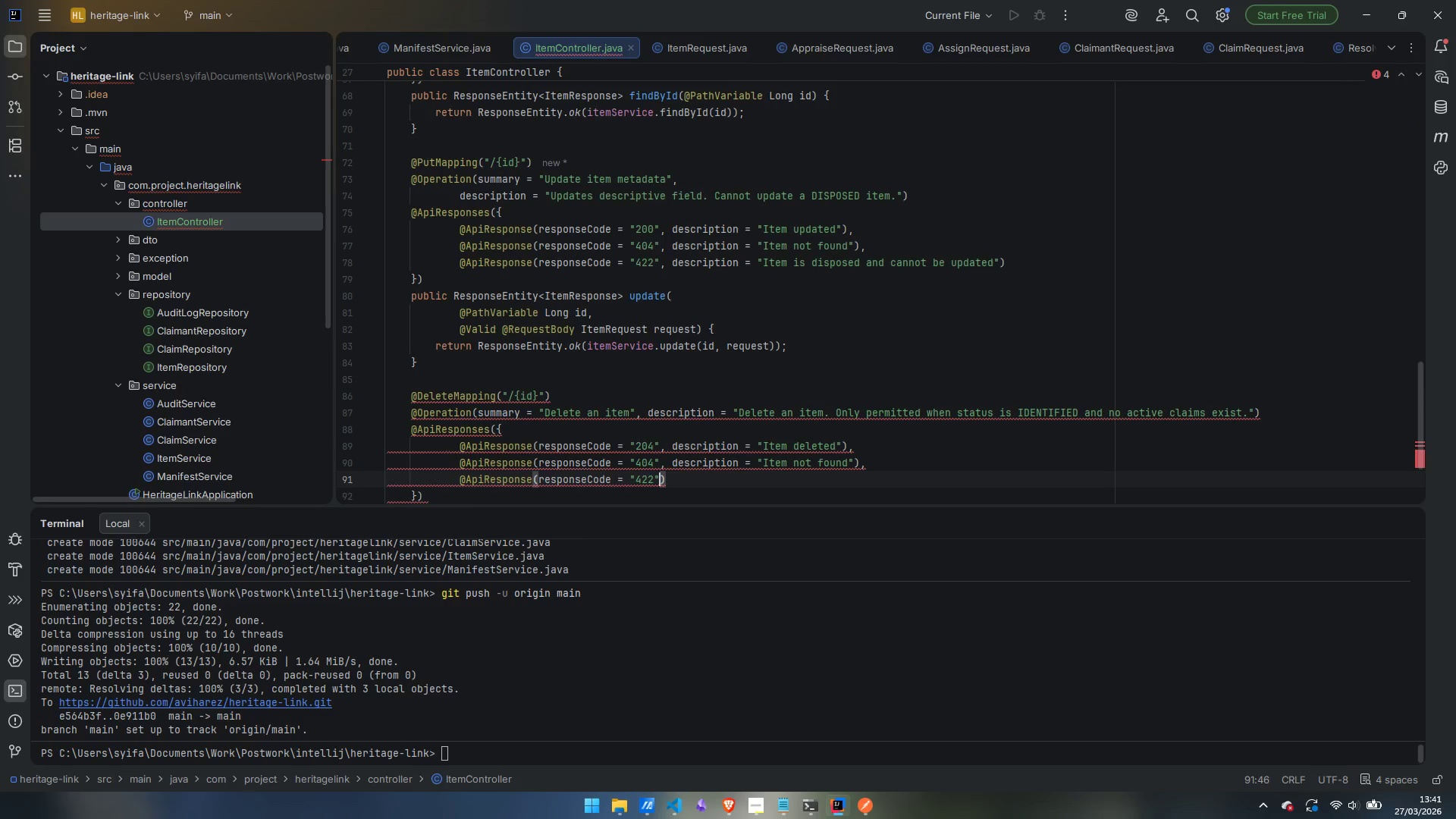 
type(, desc)
 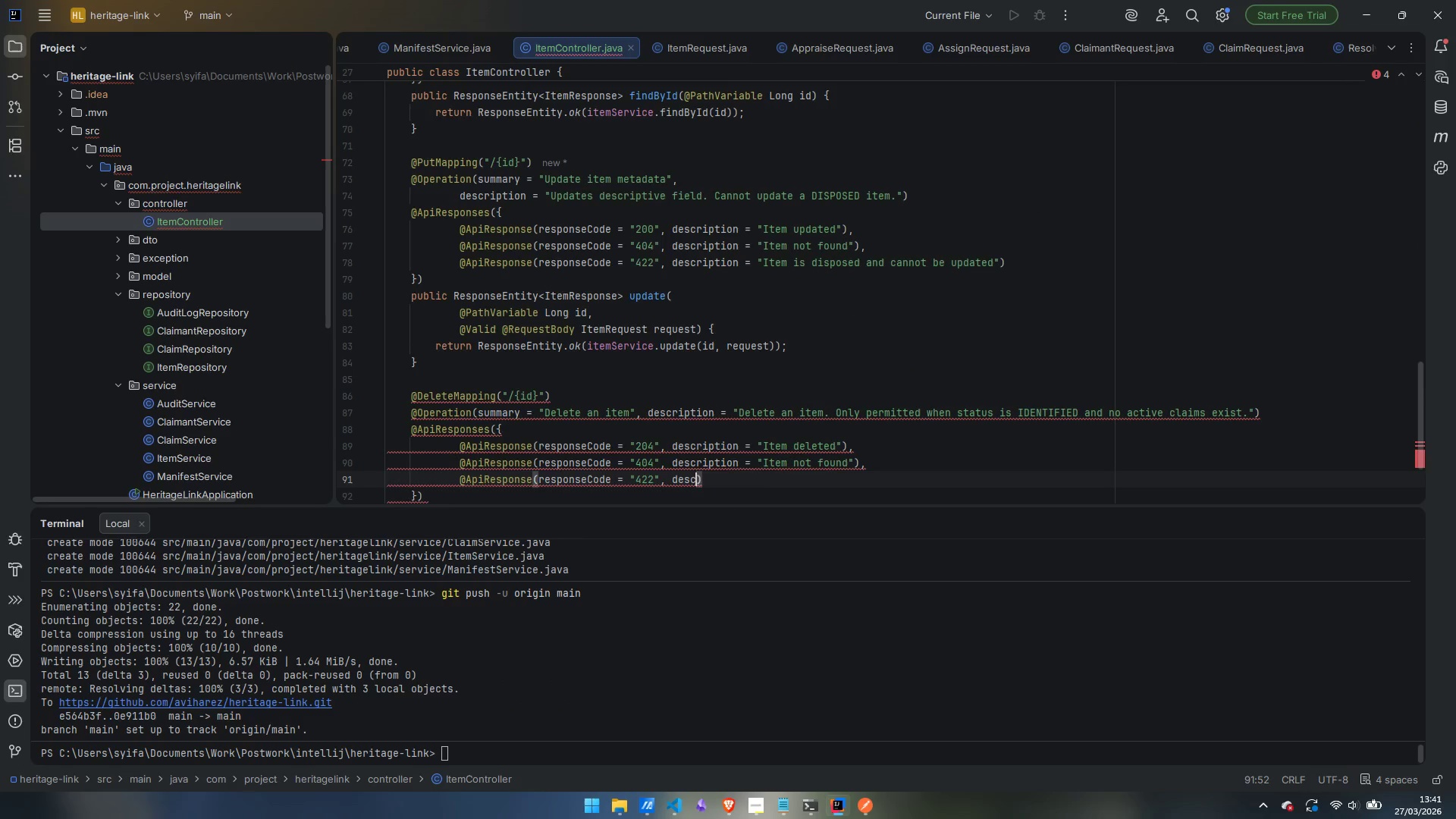 
key(Enter)
 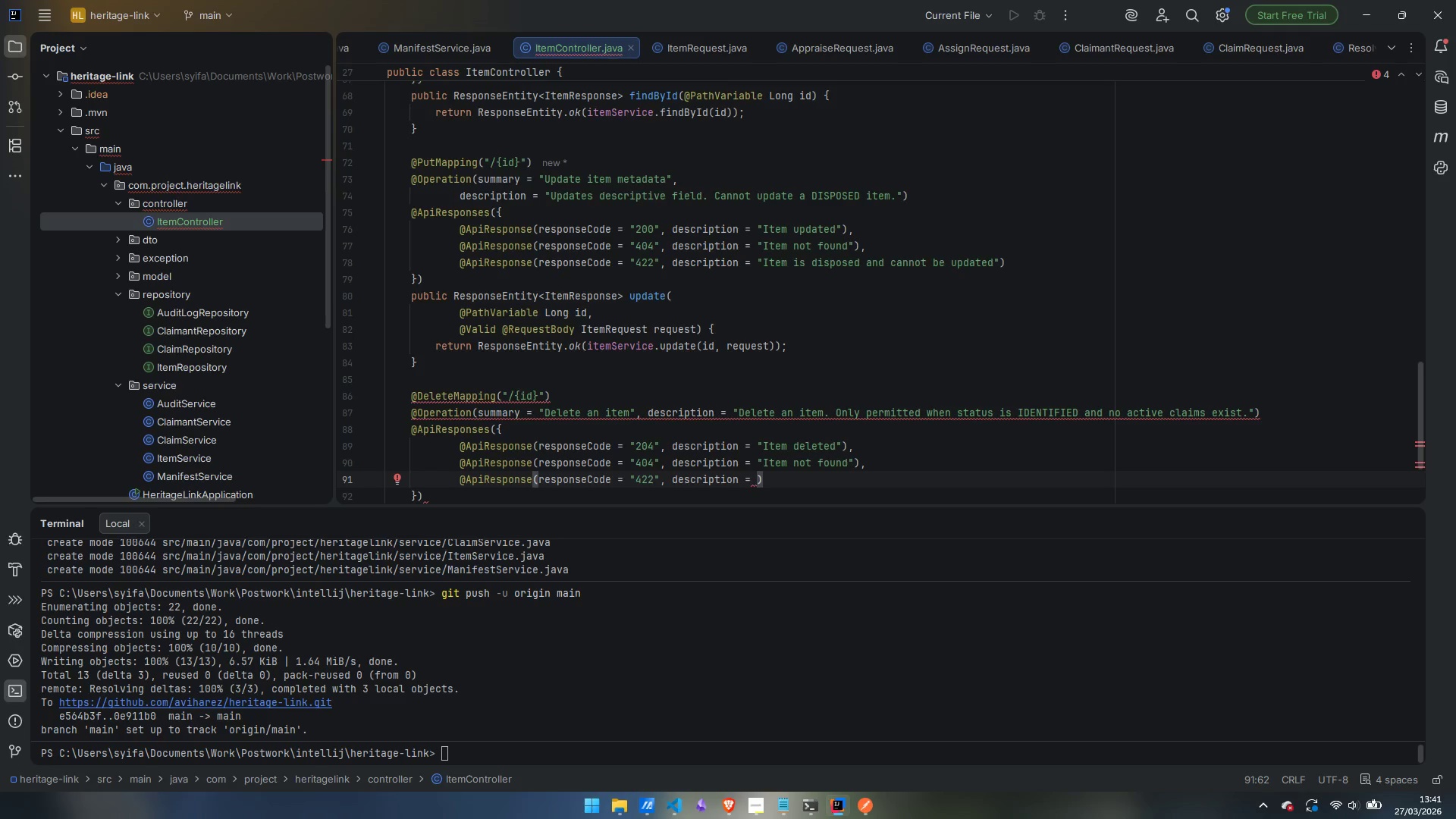 
type("Item cannot be deleted in its current state)
 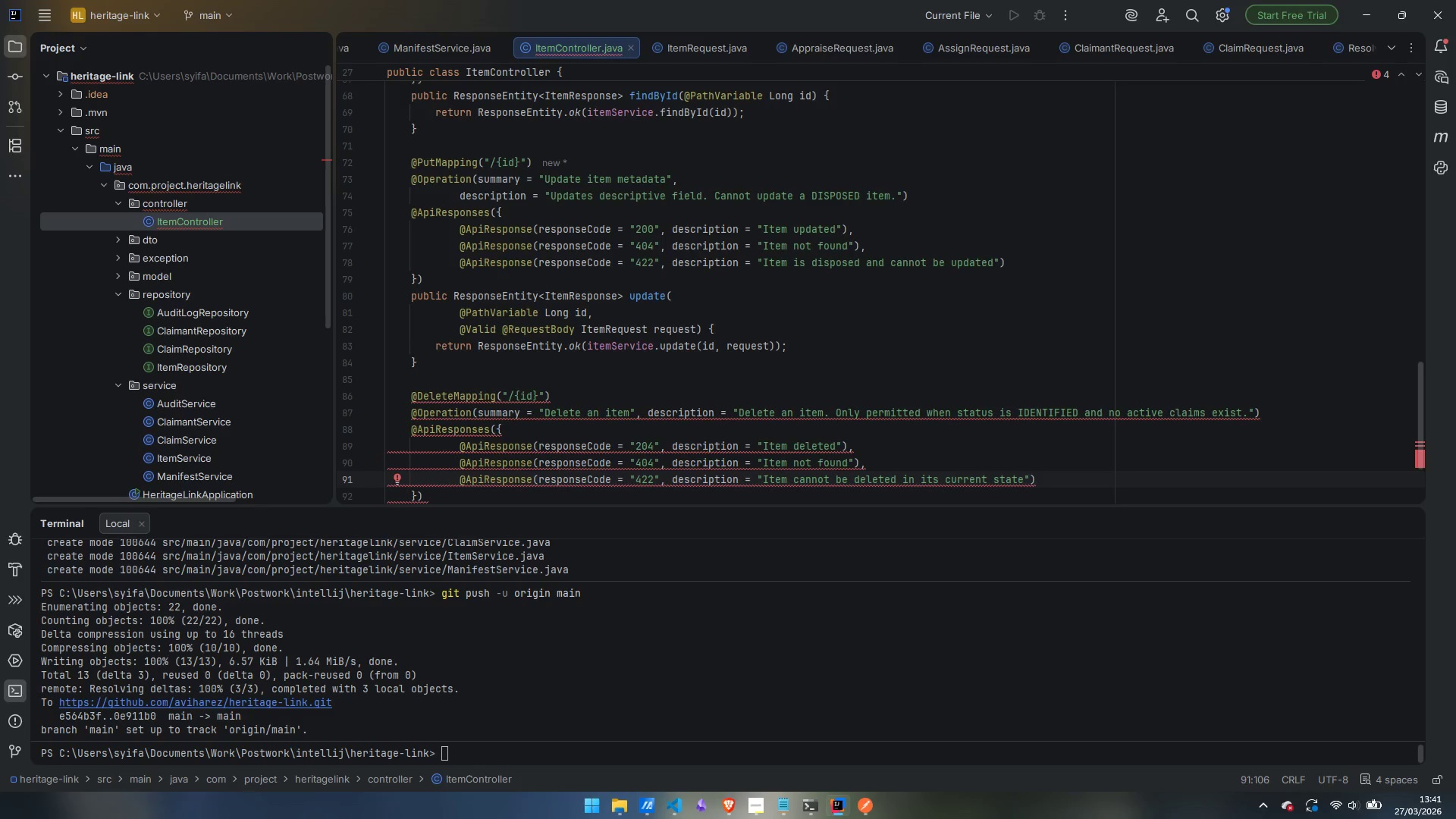 
key(ArrowDown)
 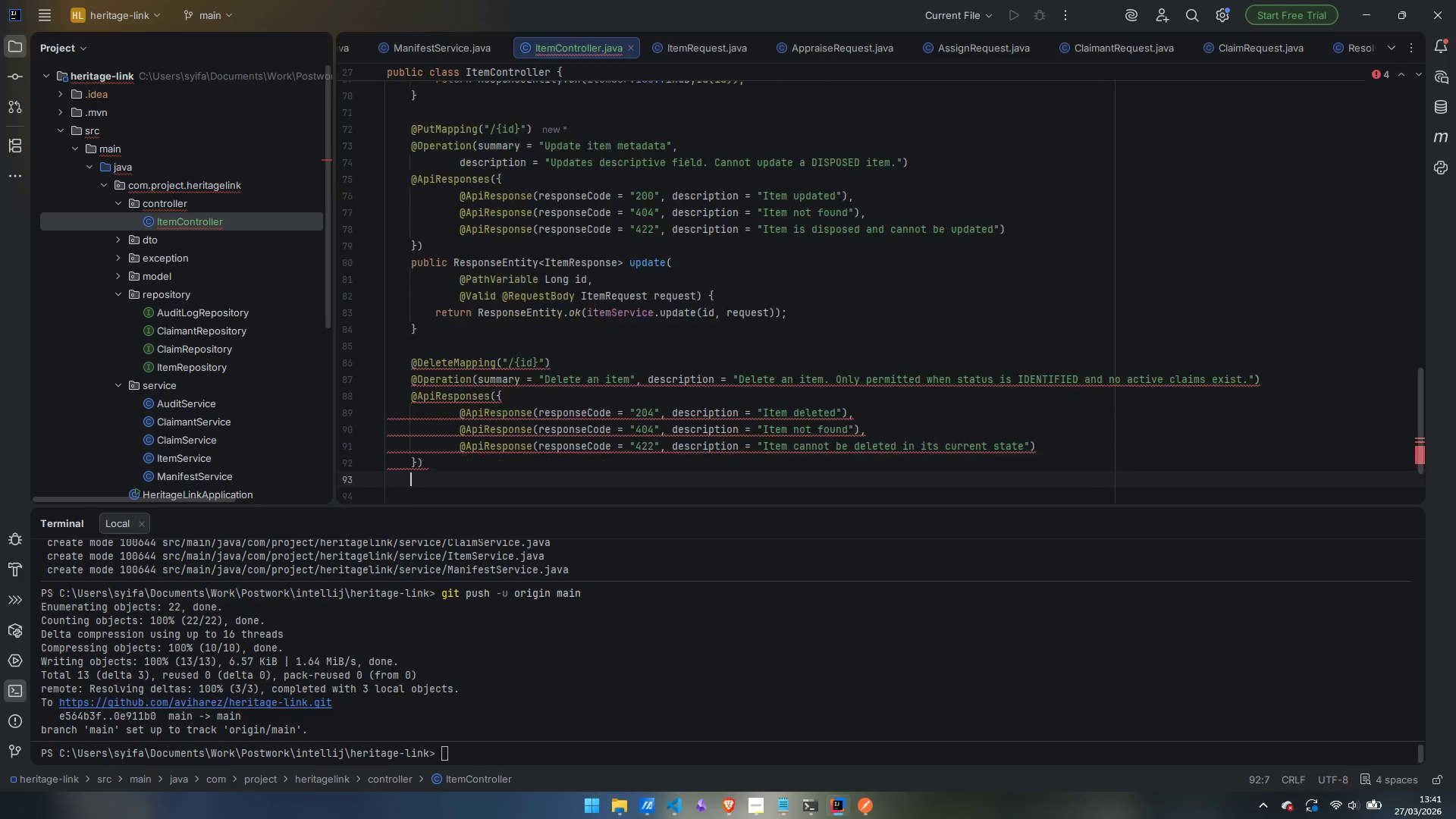 
key(Enter)
 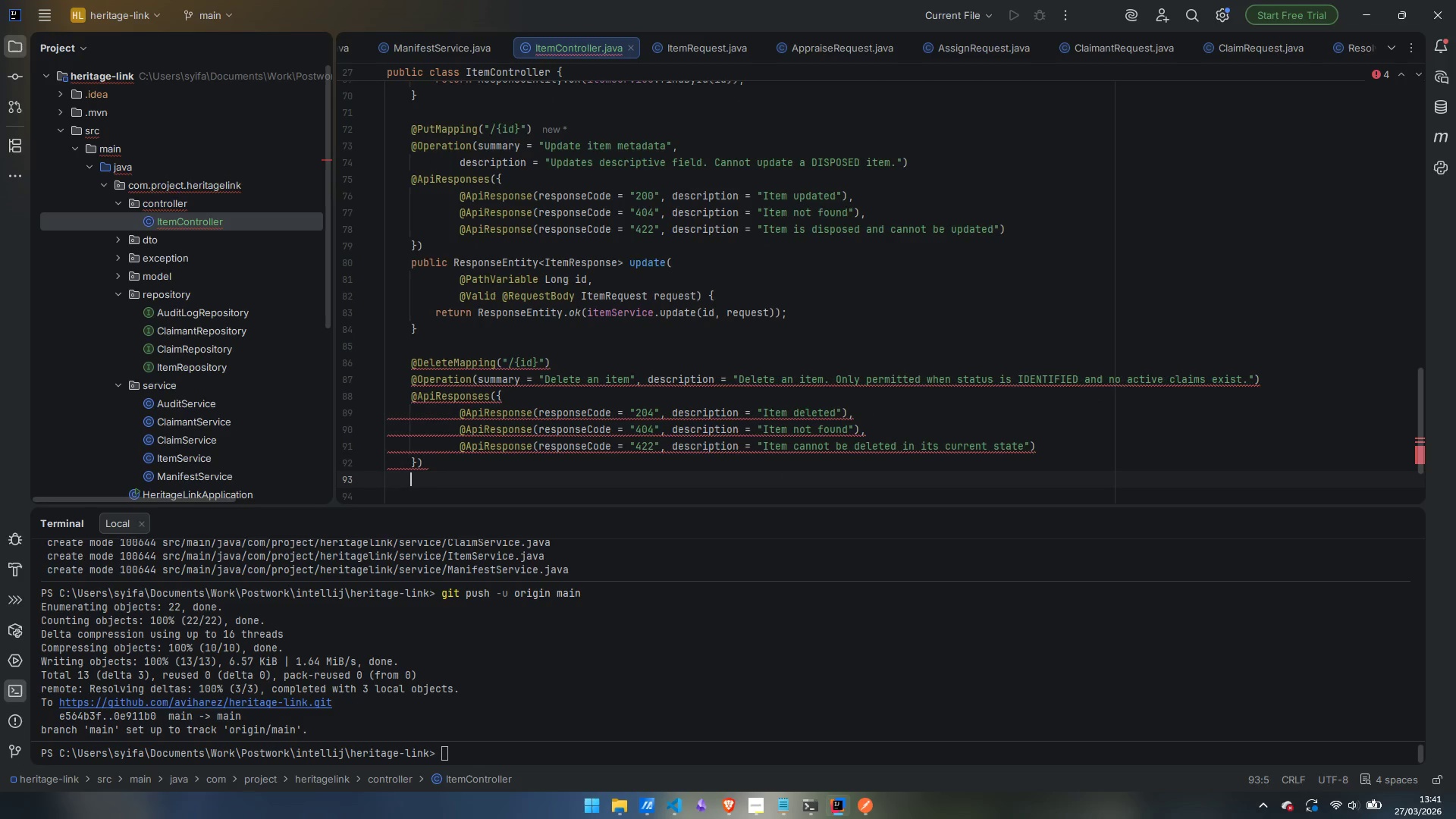 
hold_key(key=ShiftLeft, duration=0.31)
 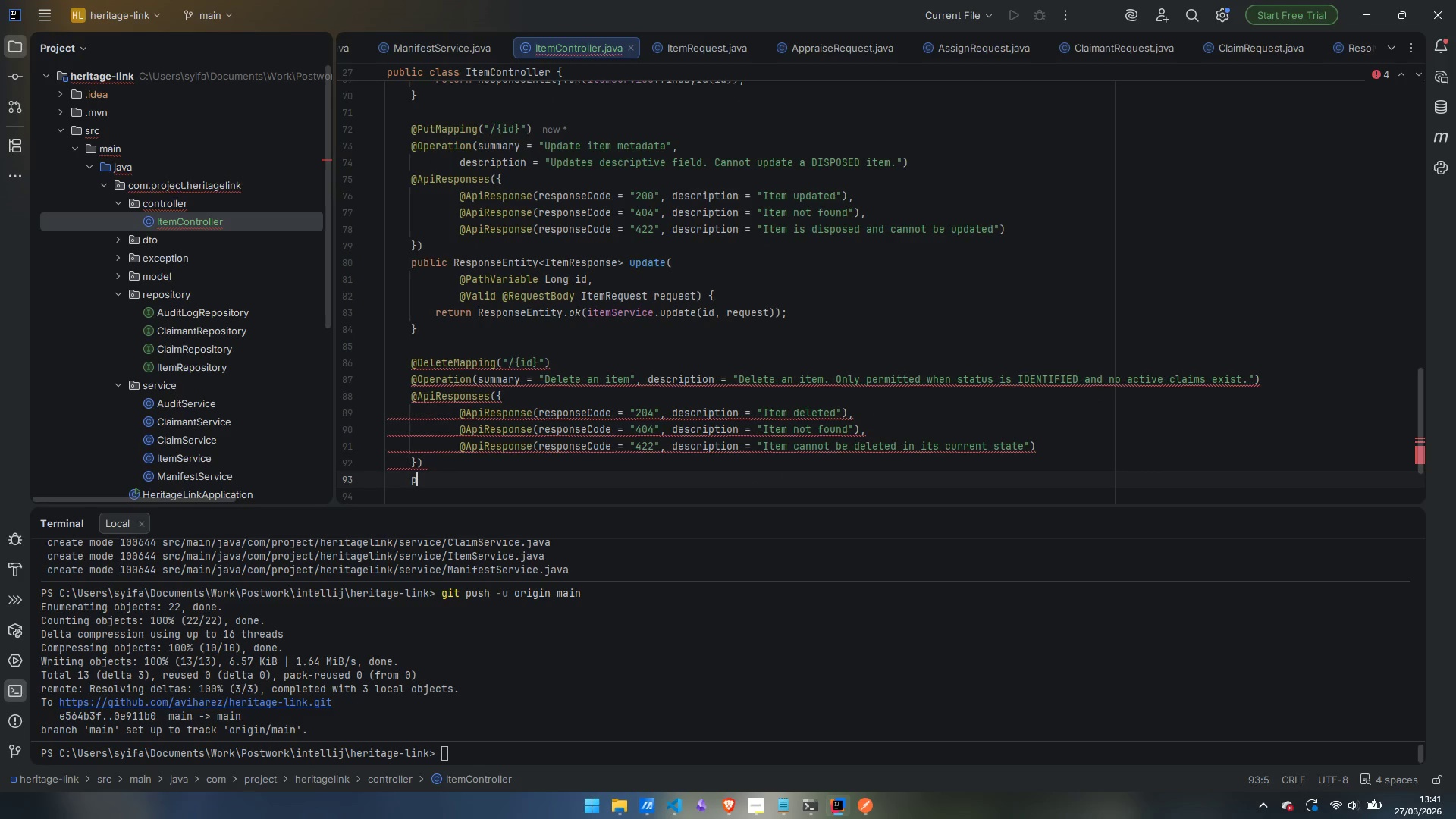 
type(public ResponseEn)
 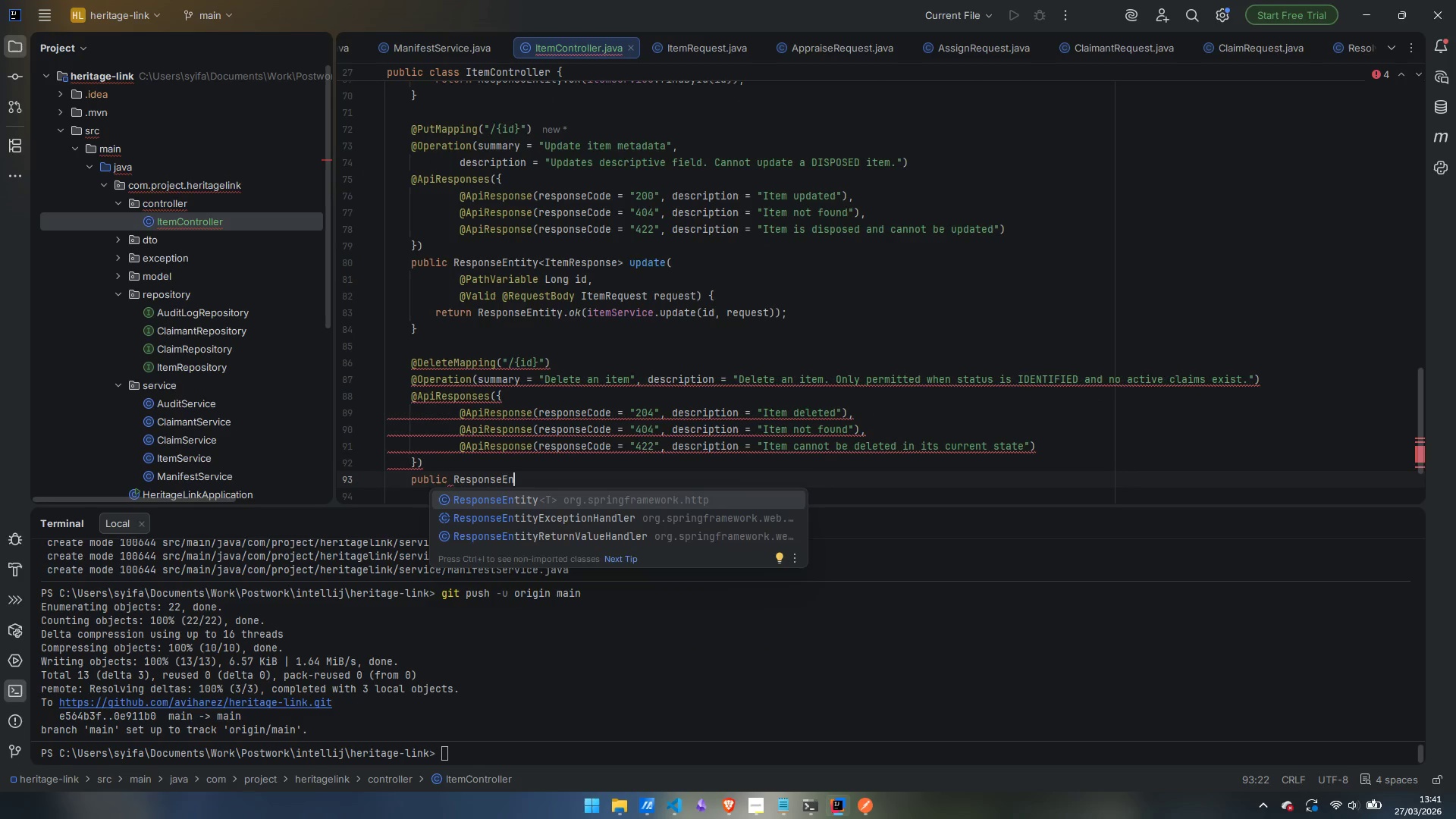 
key(Enter)
 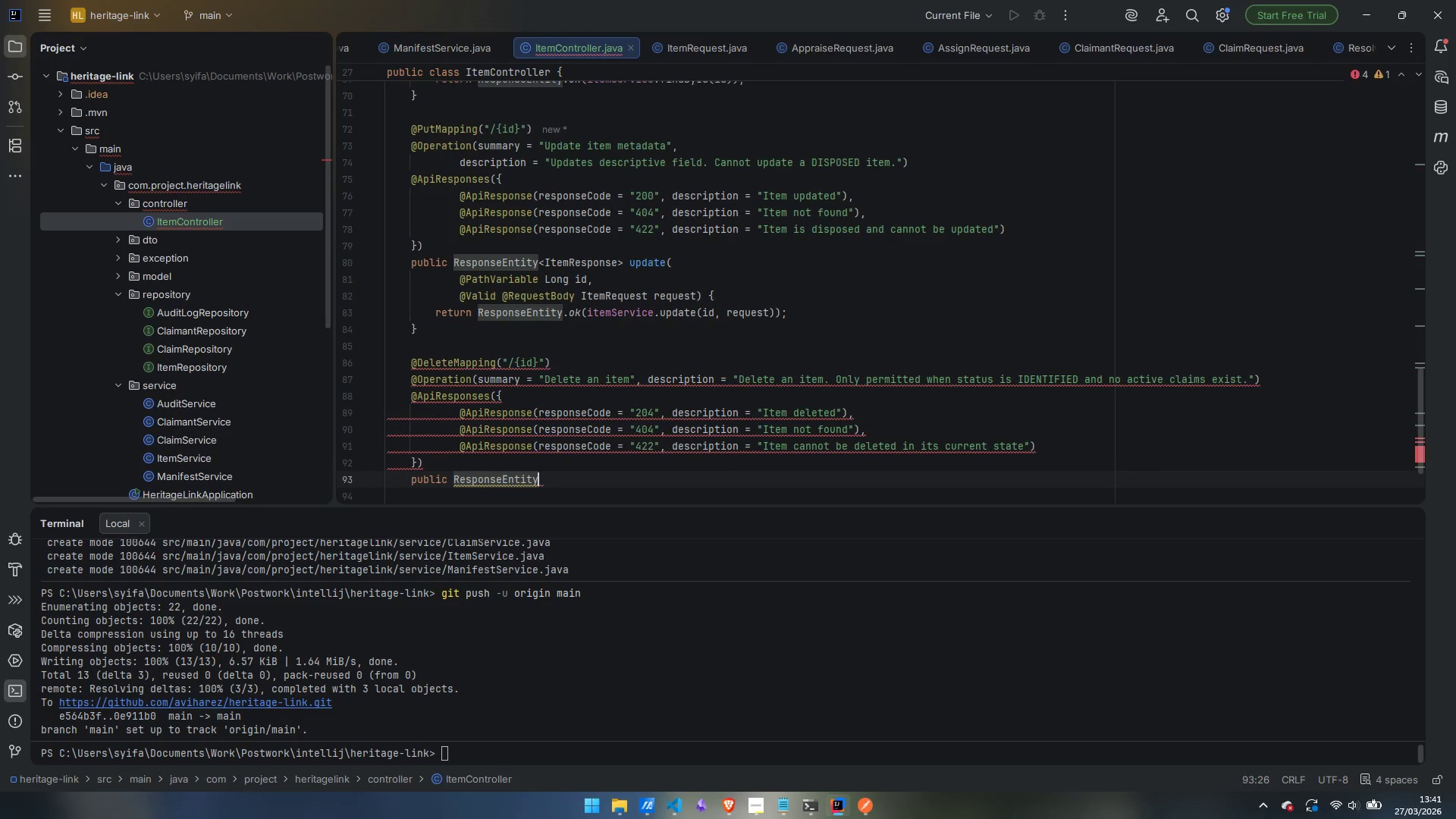 
type(<Void)
 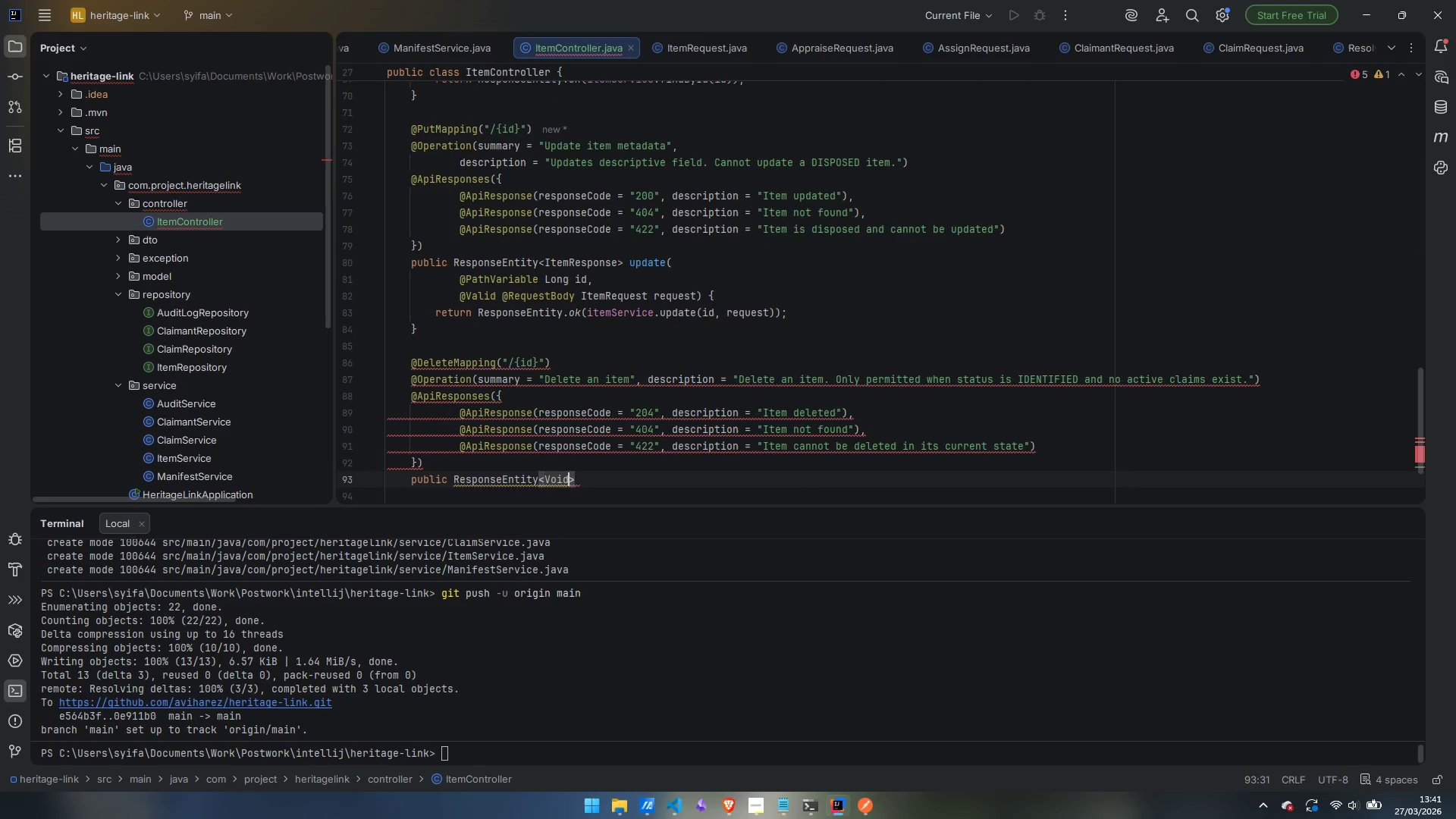 
key(ArrowRight)
 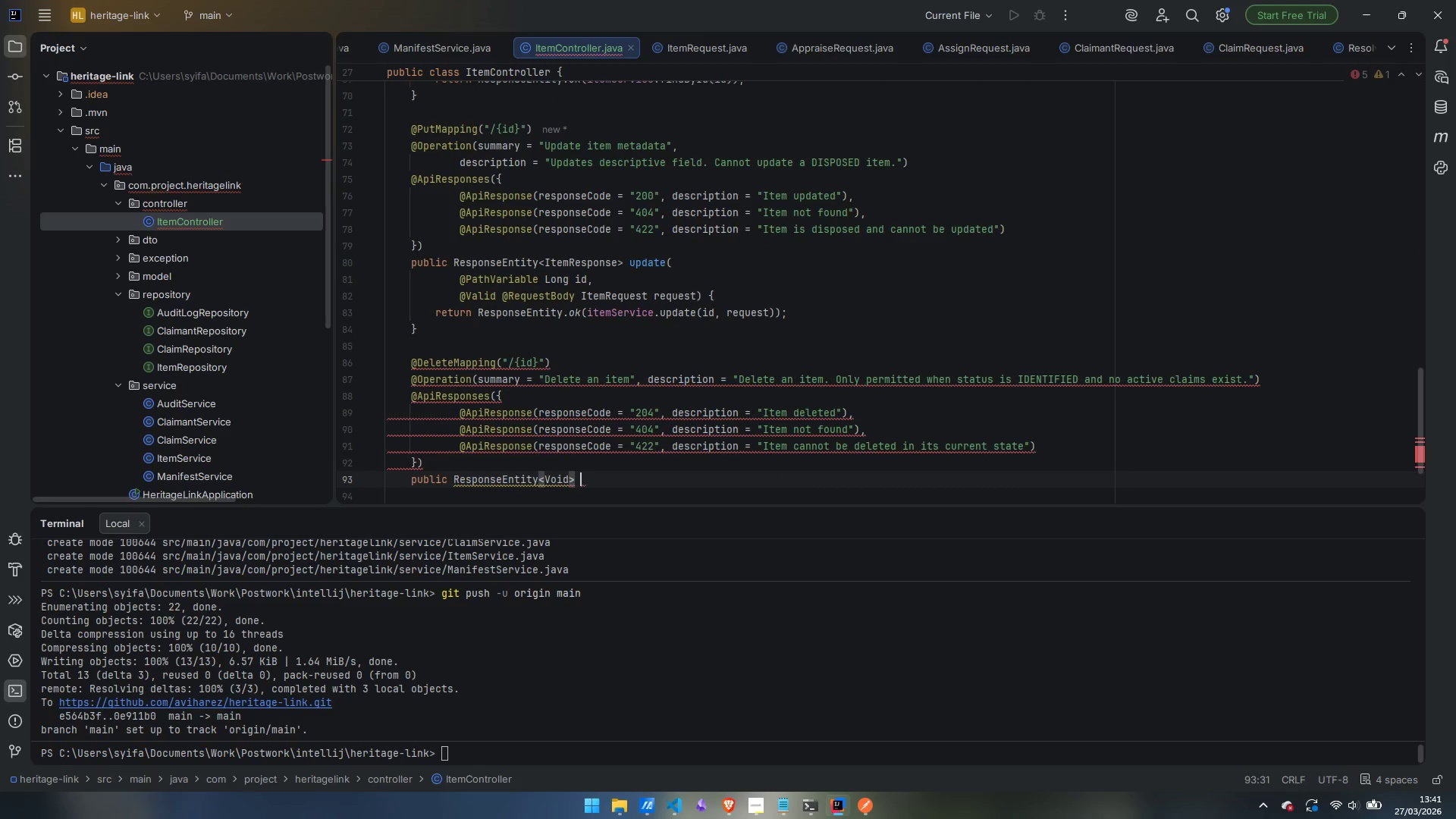 
type( delte)
key(Backspace)
key(Backspace)
type(ete))
key(Backspace)
type((@@)
key(Backspace)
type(Path)
 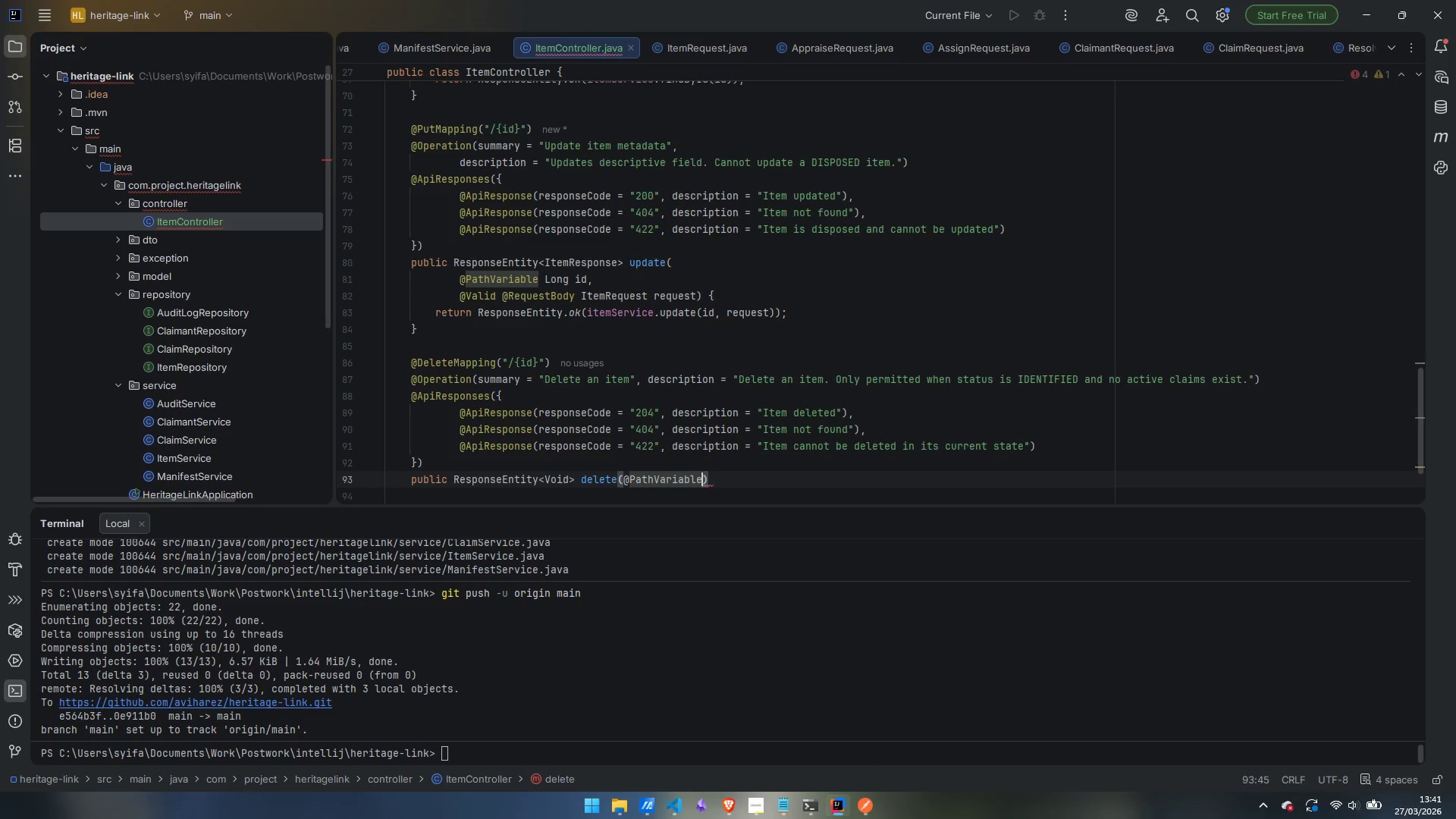 
 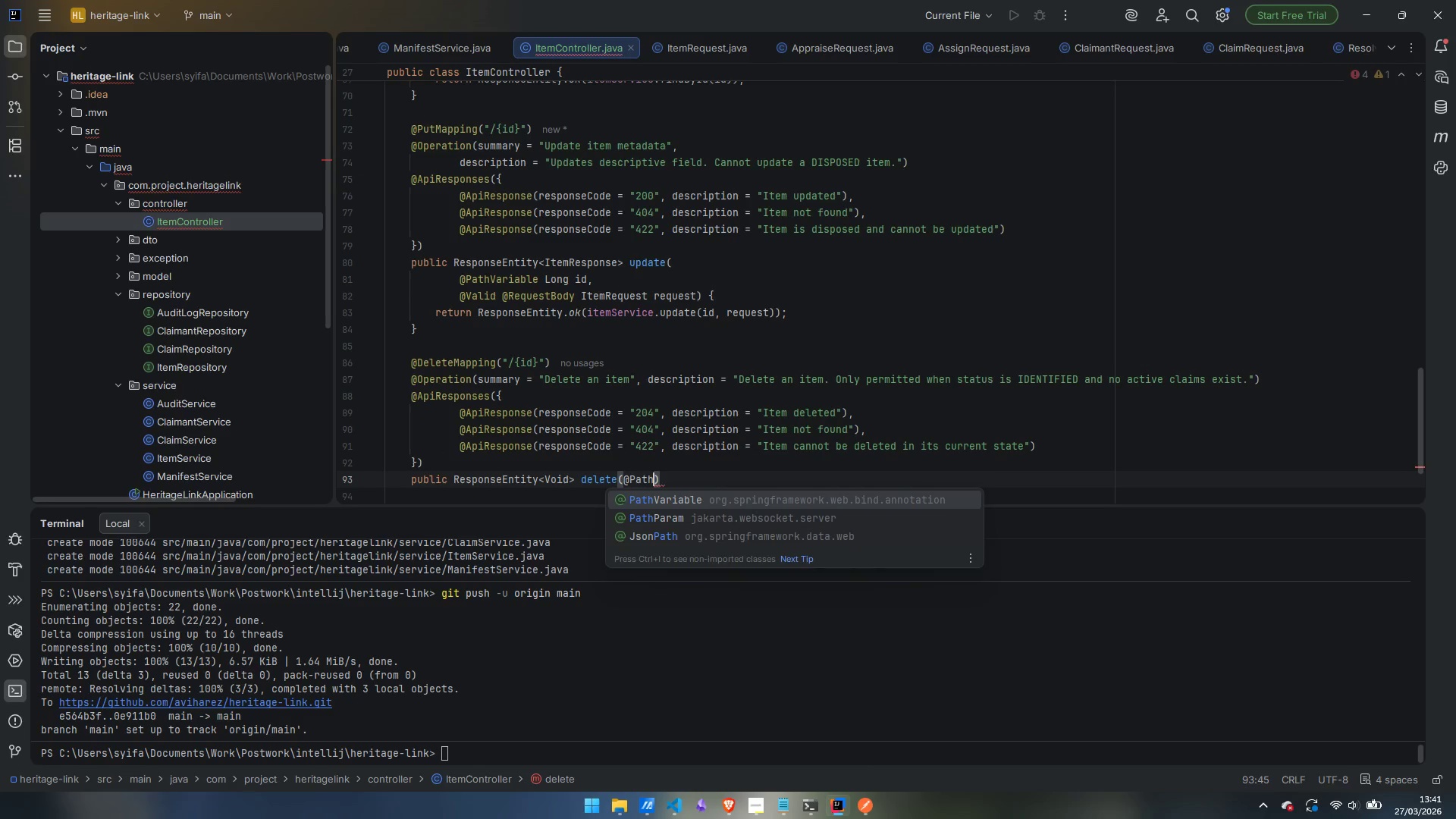 
key(Enter)
 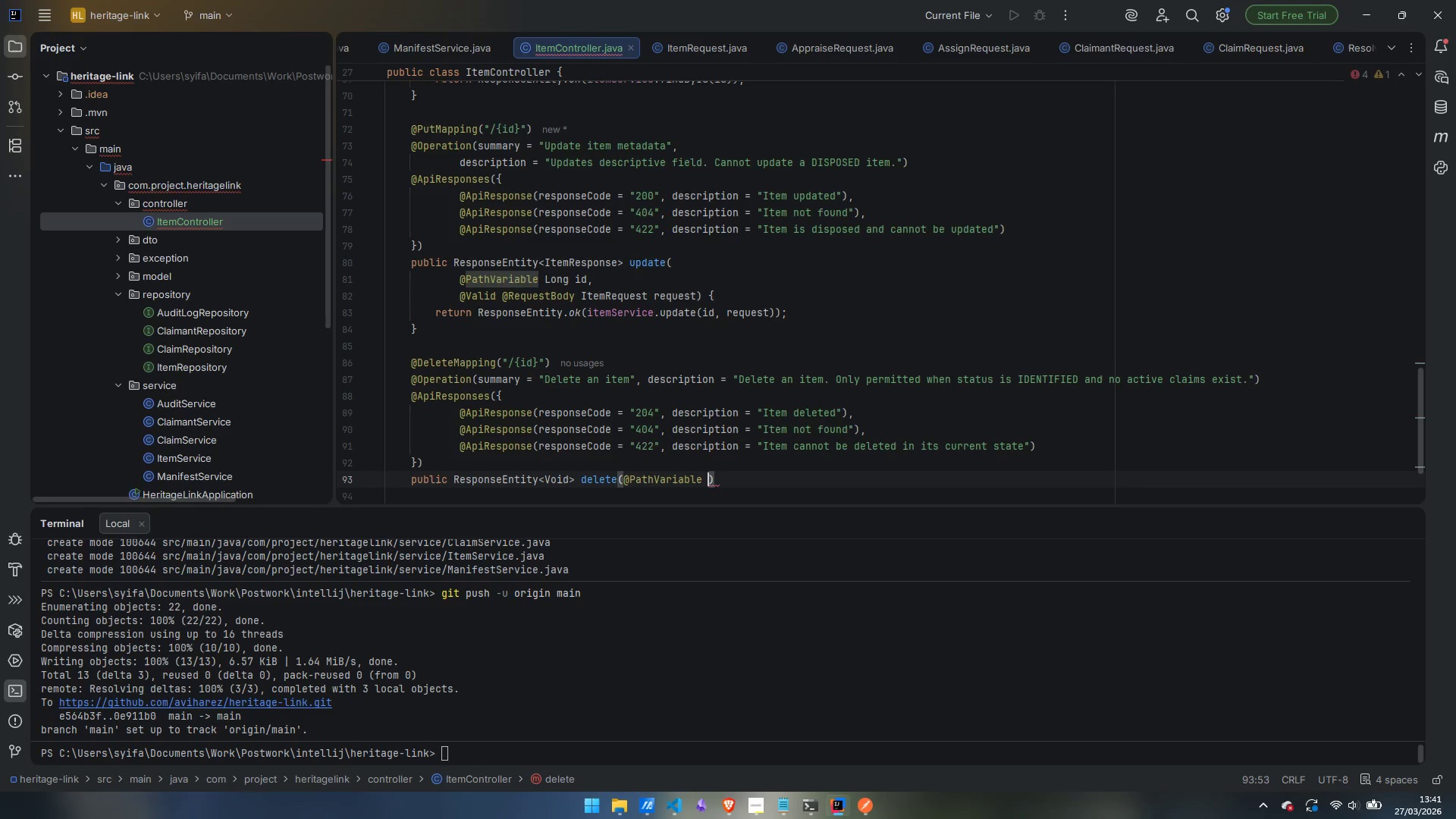 
type( Long id)
 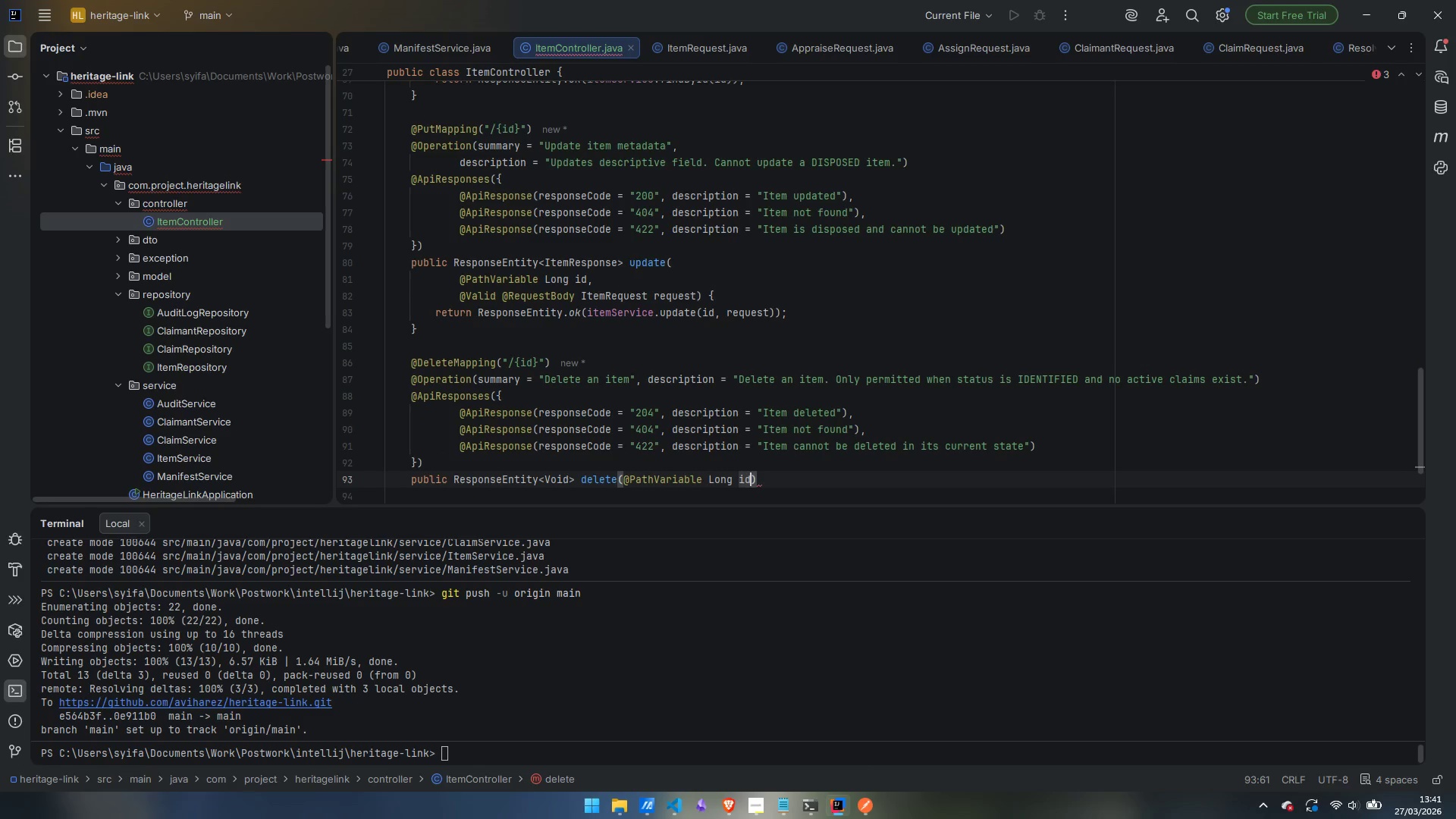 
key(ArrowRight)
 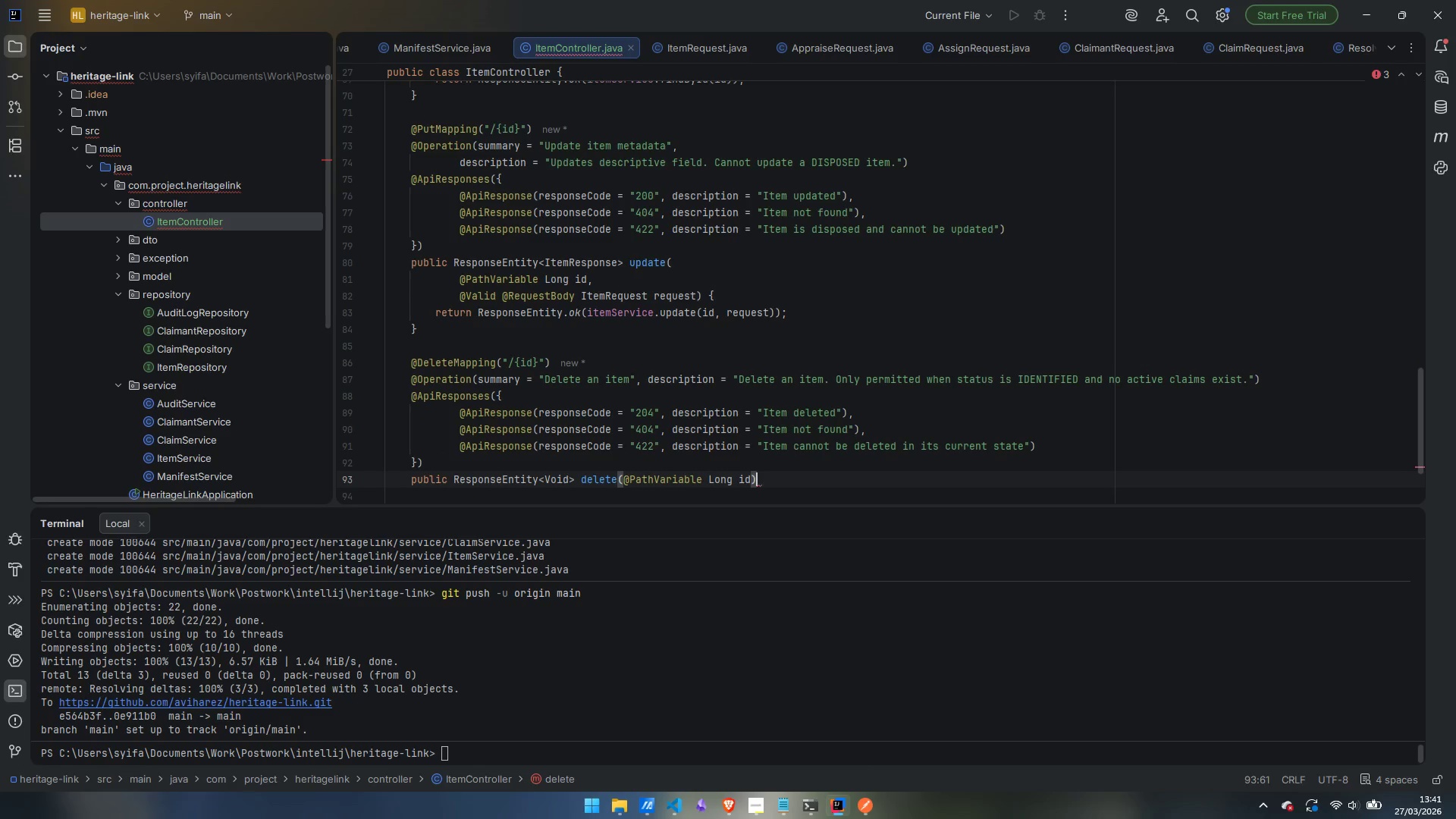 
key(Space)
 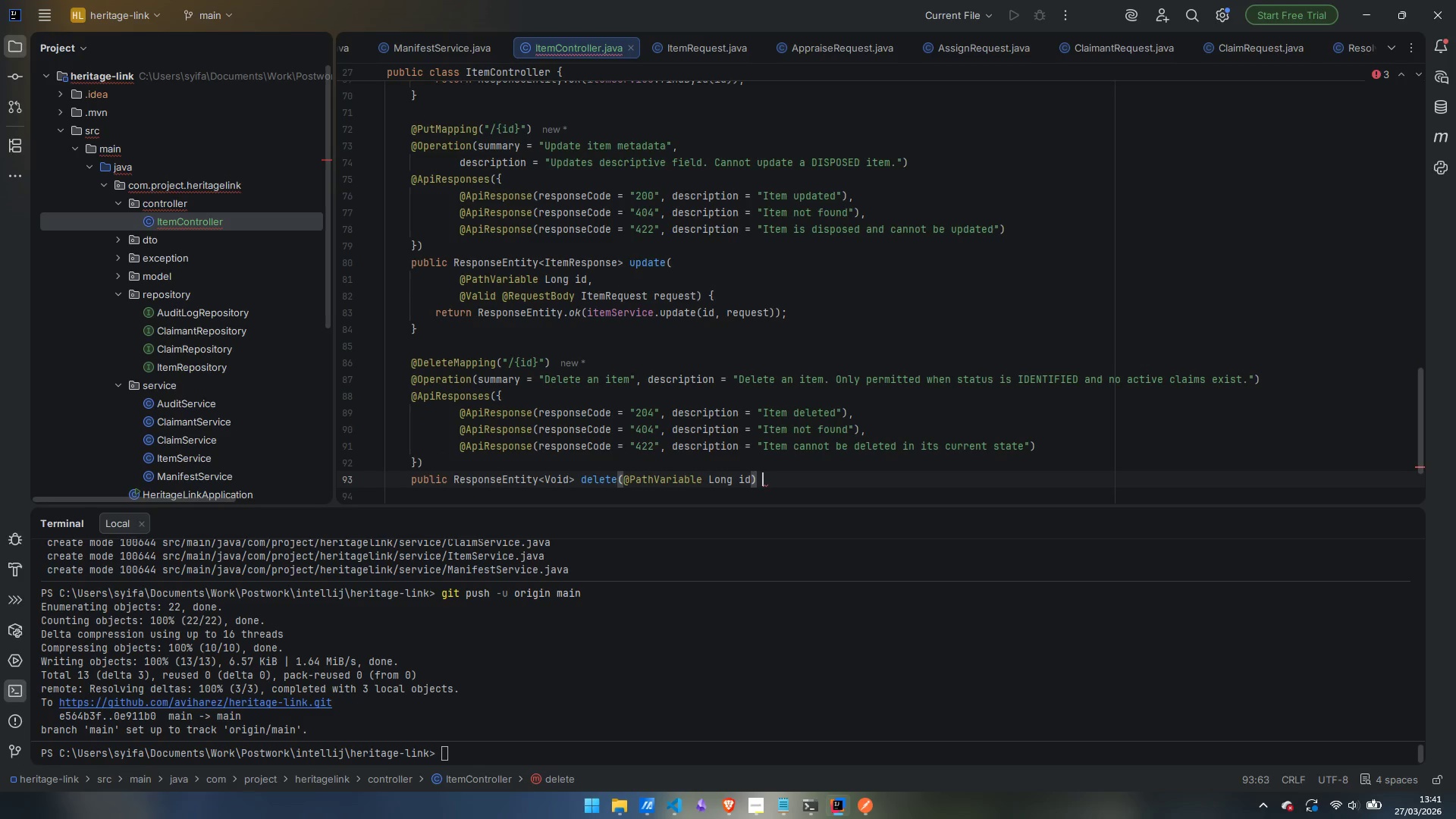 
key(Shift+BracketLeft)
 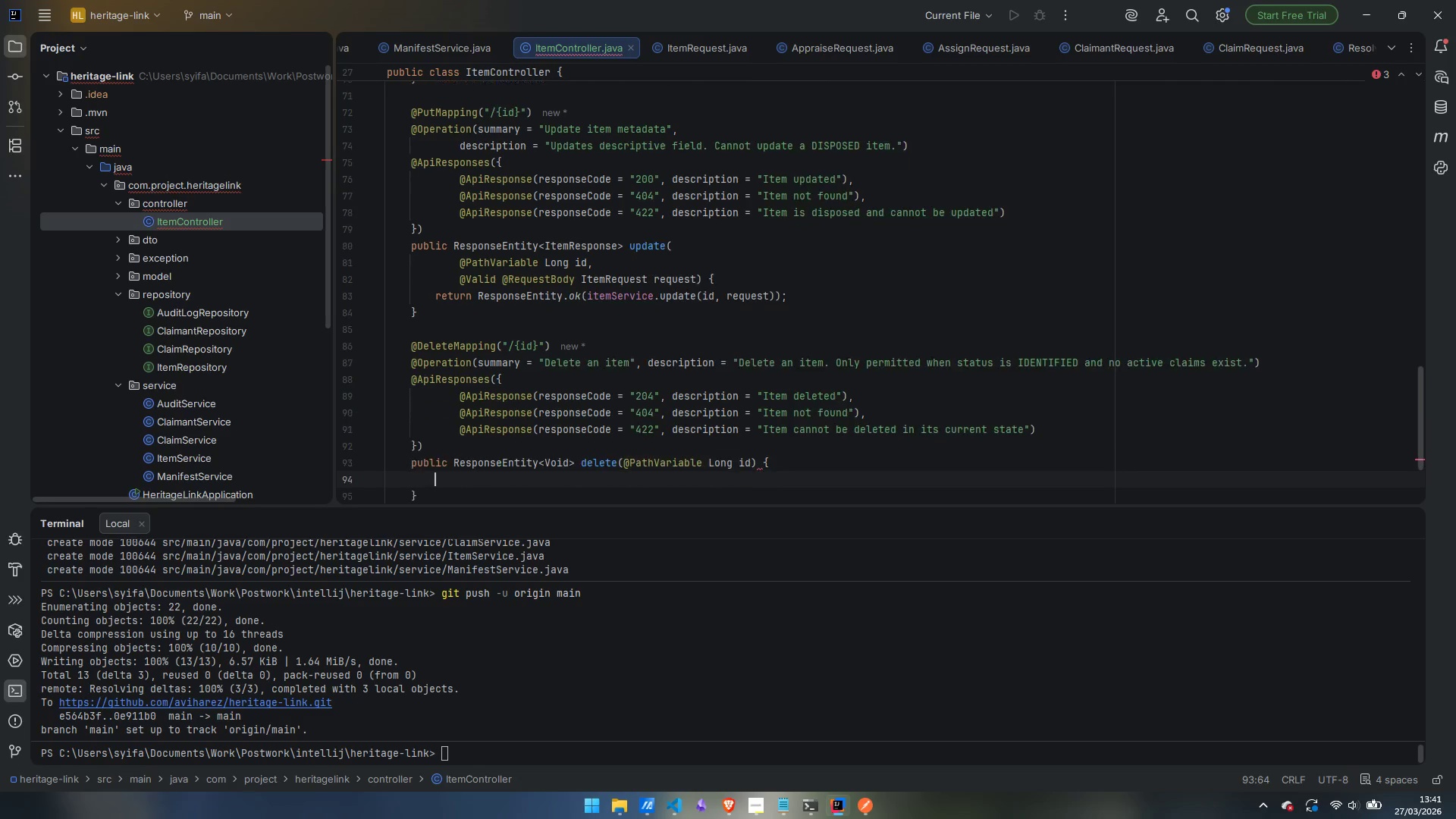 
key(Enter)
 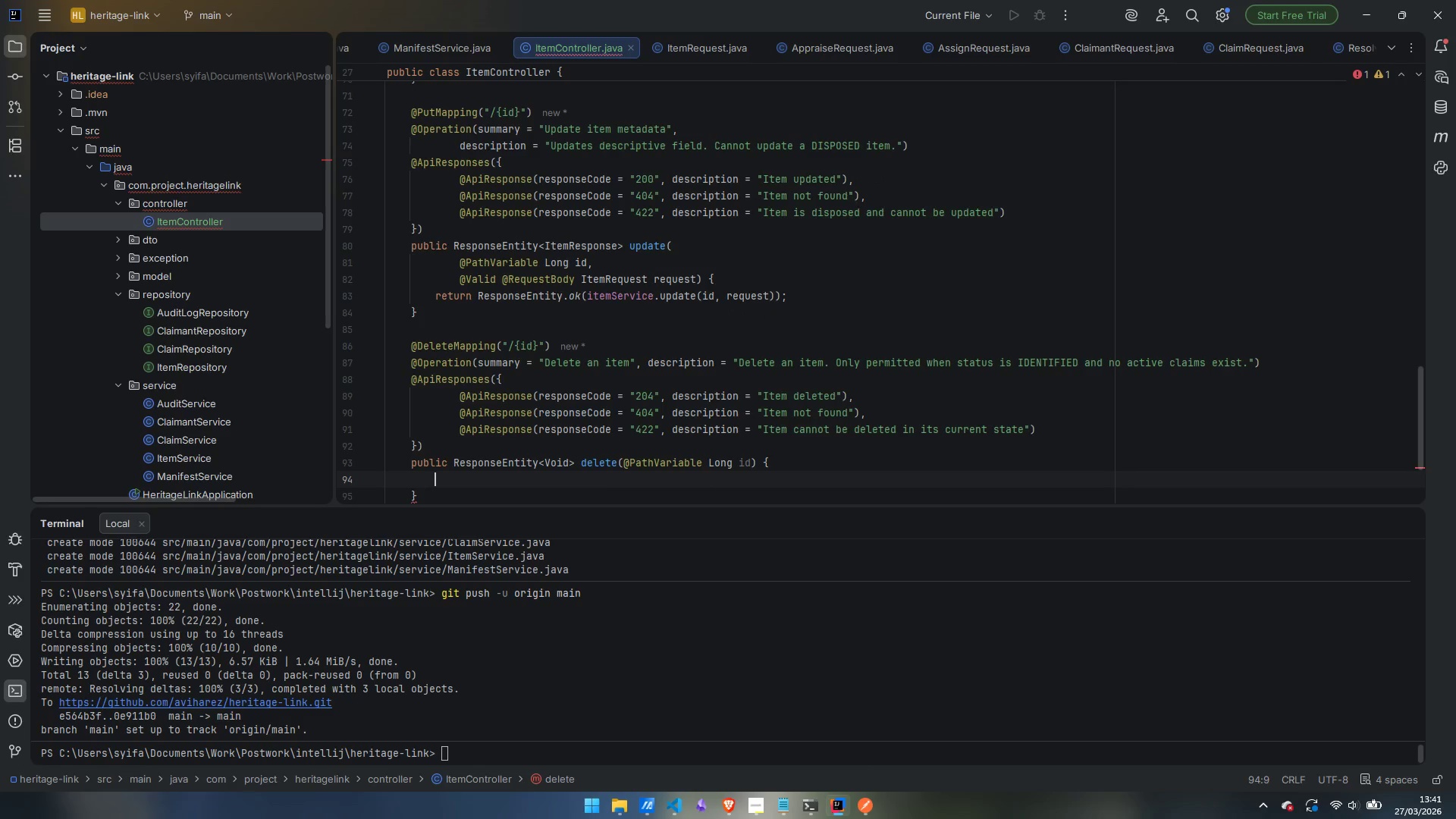 
type(ote,Ser)
 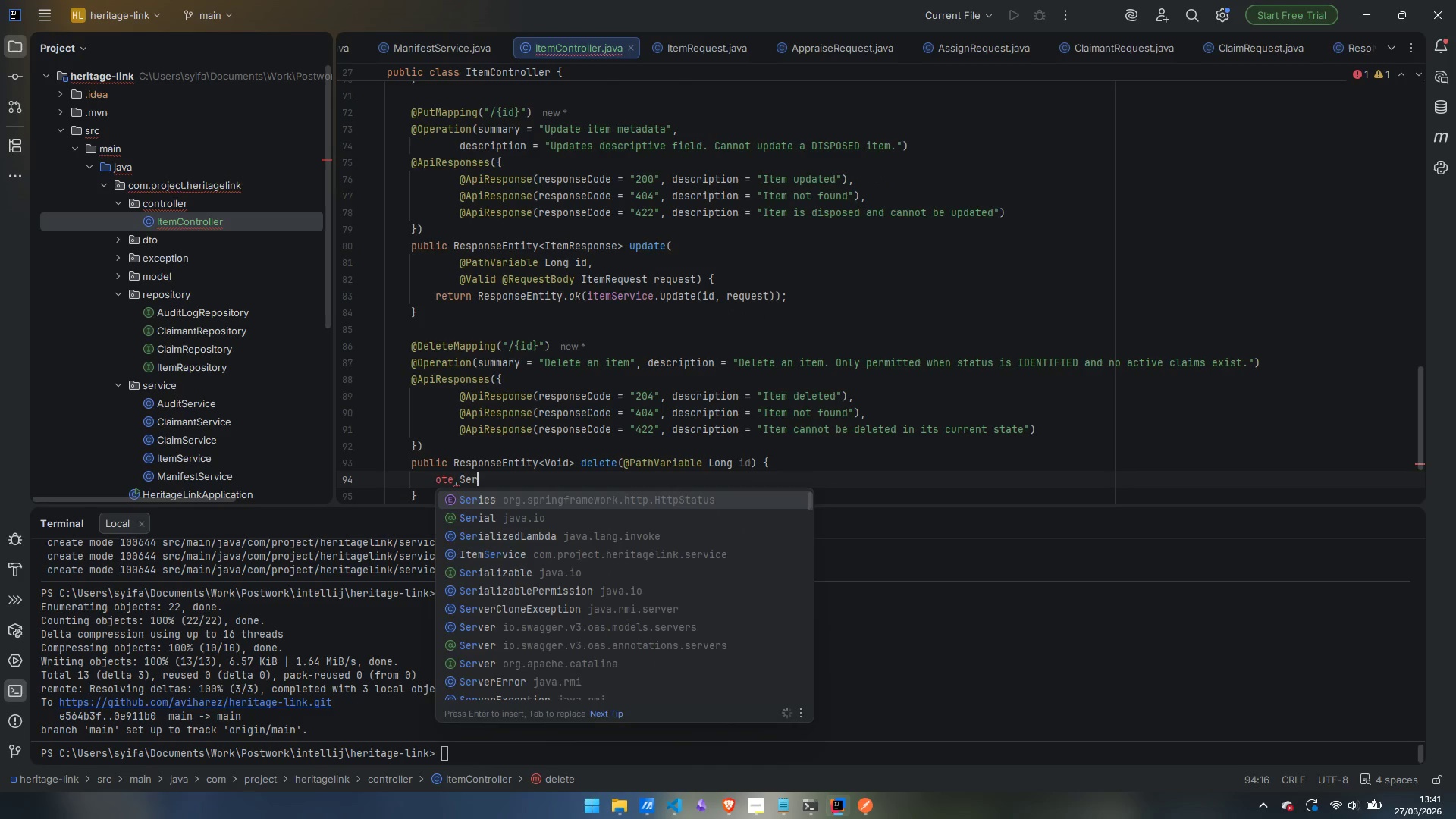 
key(Control+ControlLeft)
 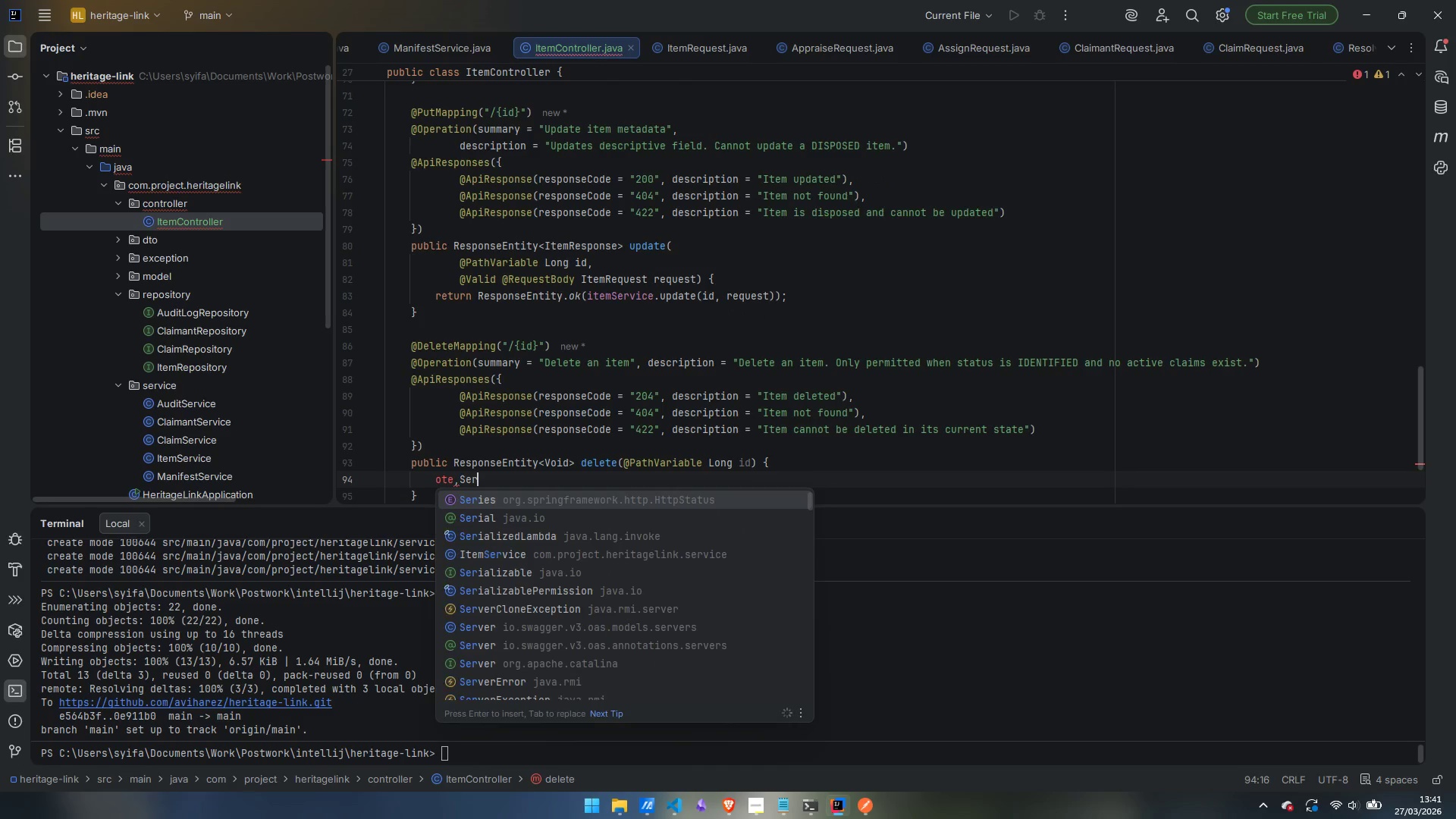 
key(Control+Backspace)
 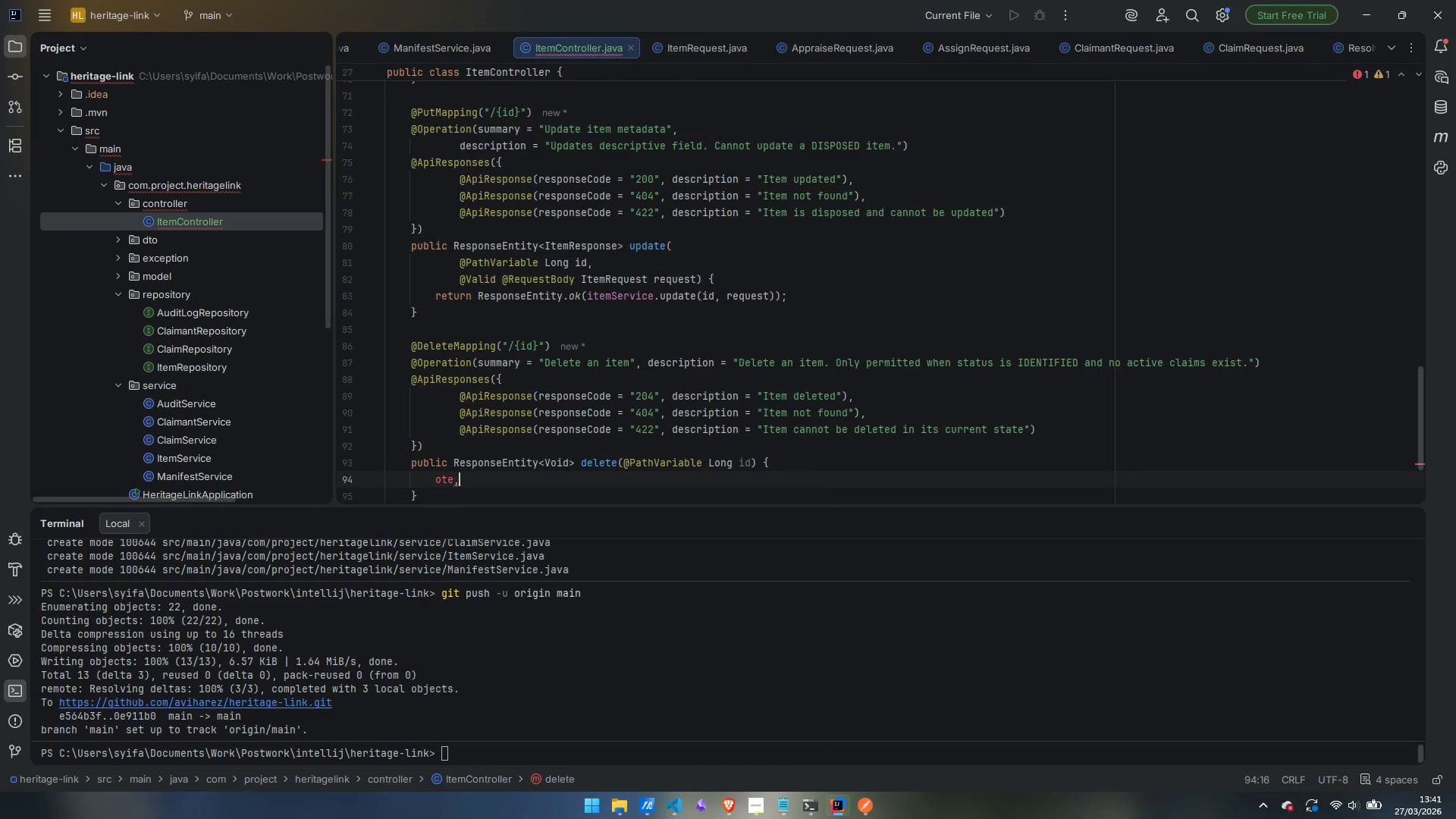 
key(Control+Backspace)
 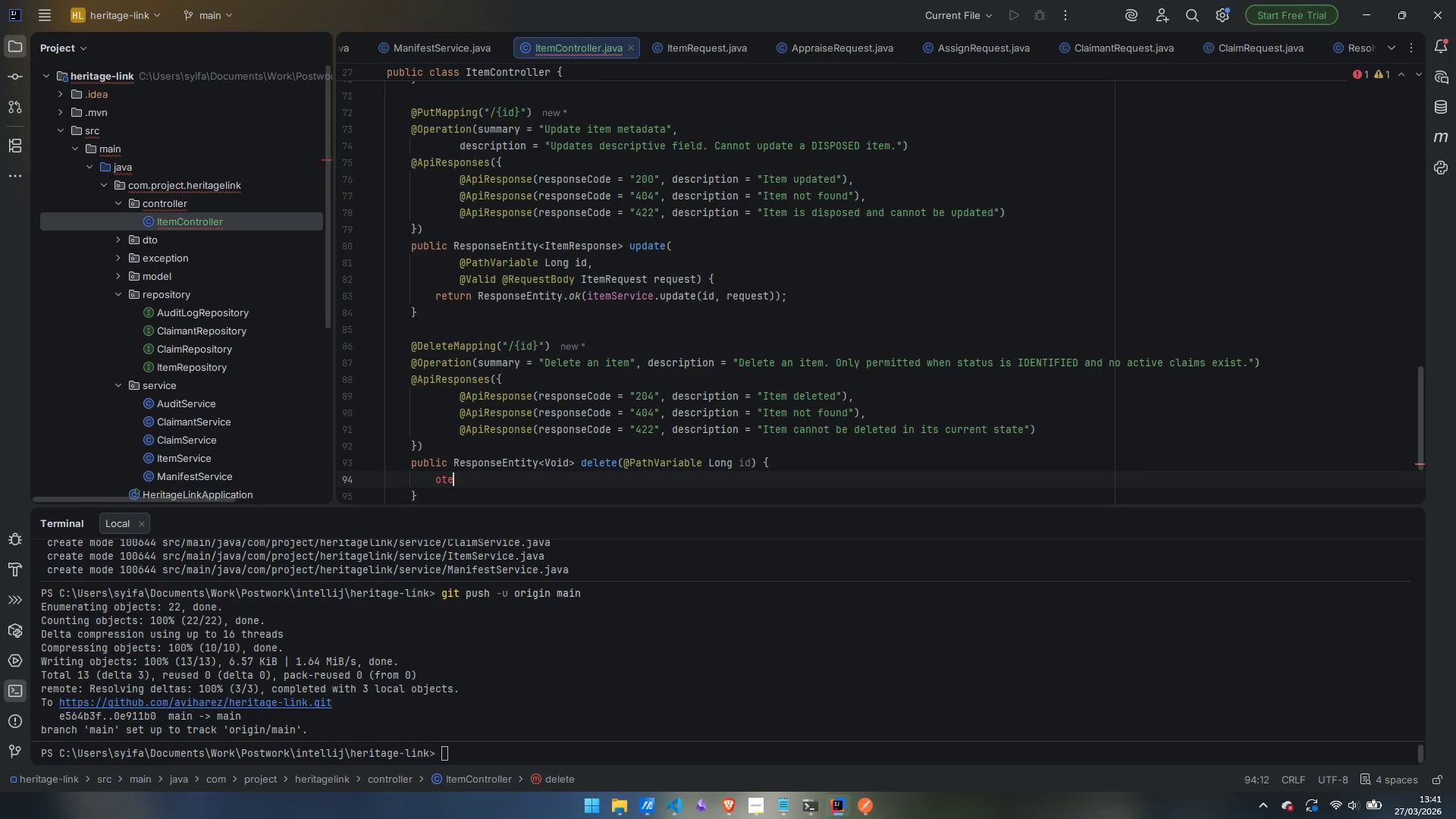 
key(Control+ControlLeft)
 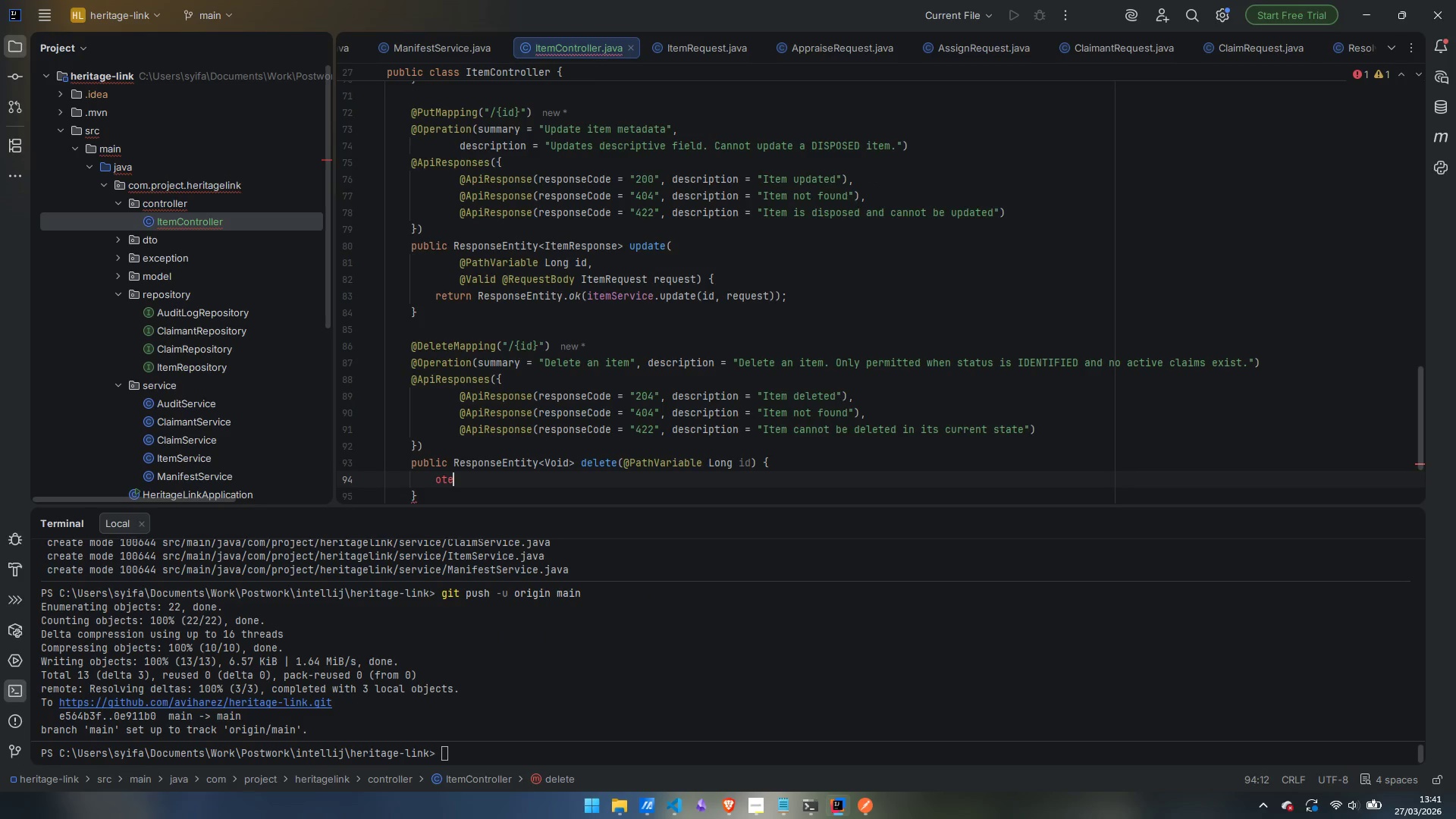 
key(Control+Backspace)
 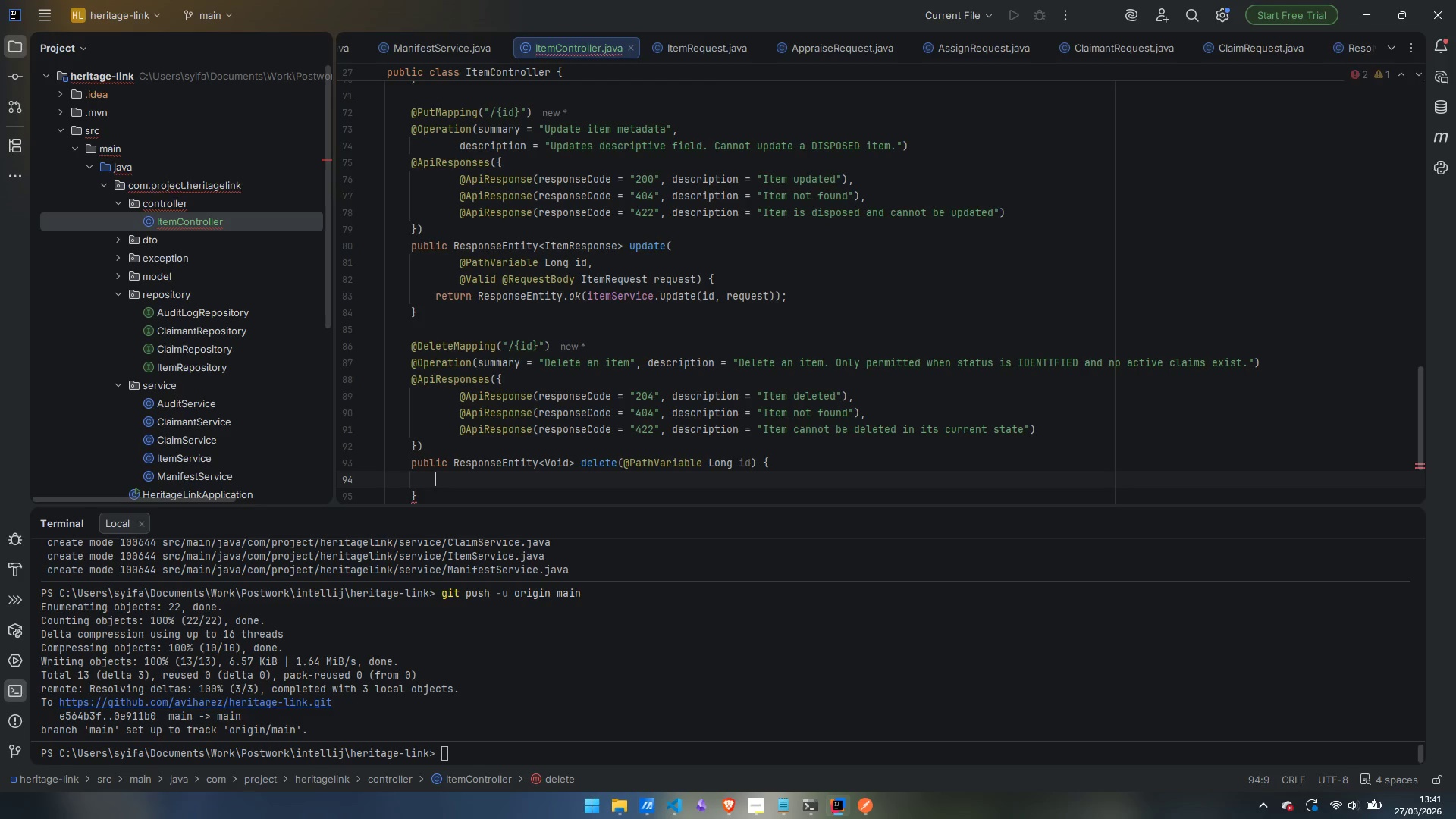 
type(itemSer)
 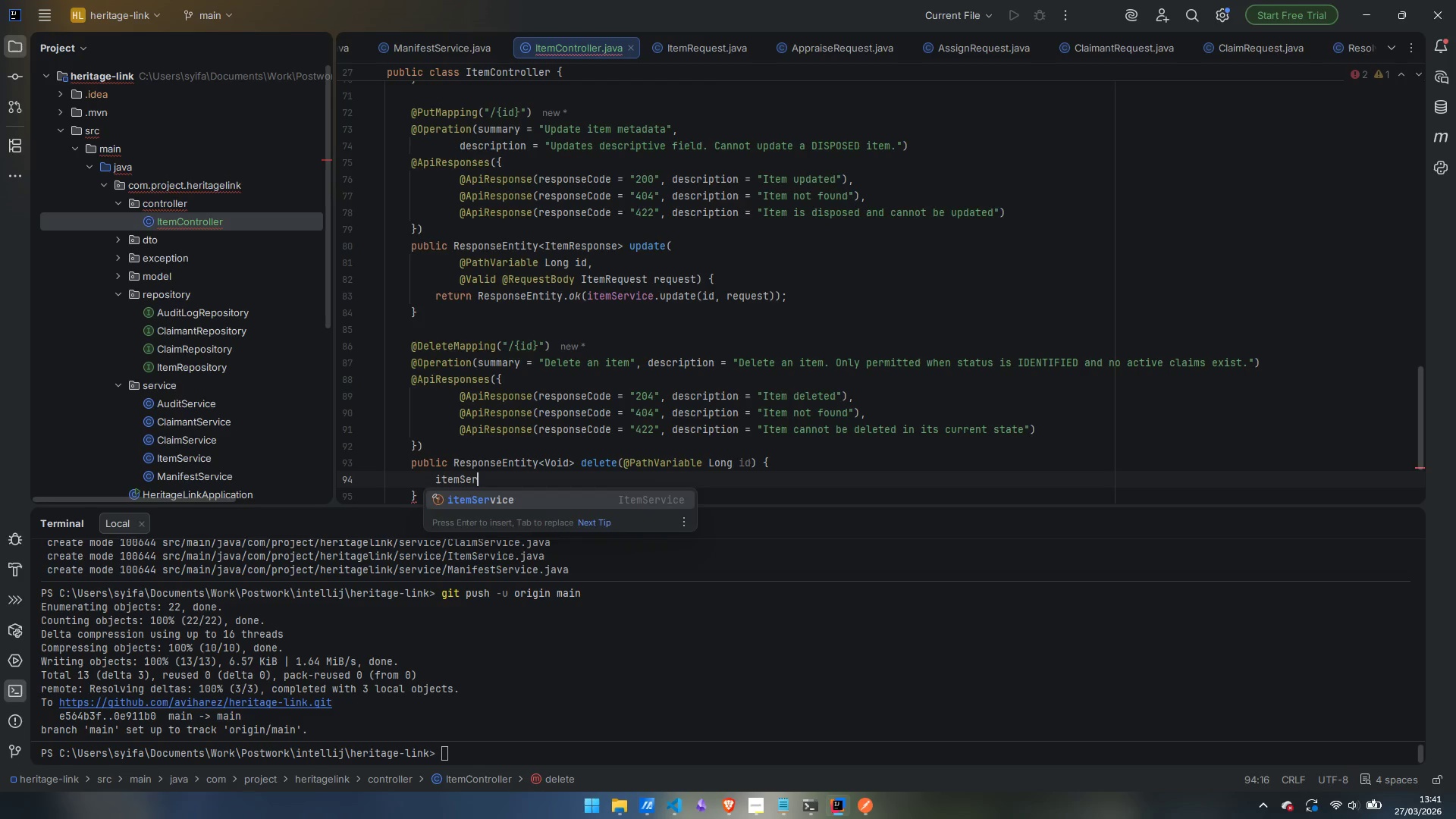 
key(Enter)
 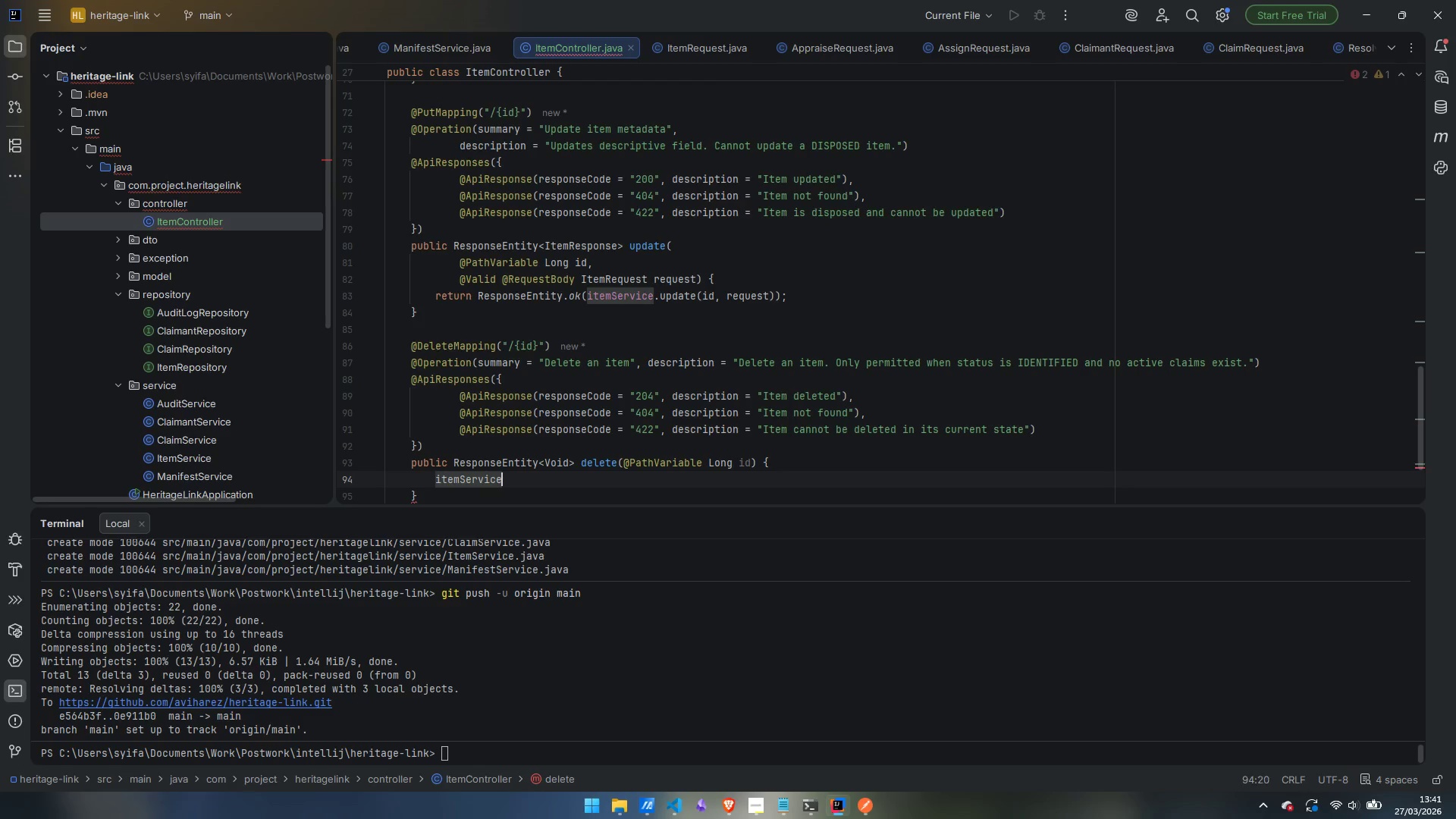 
type(.delet)
 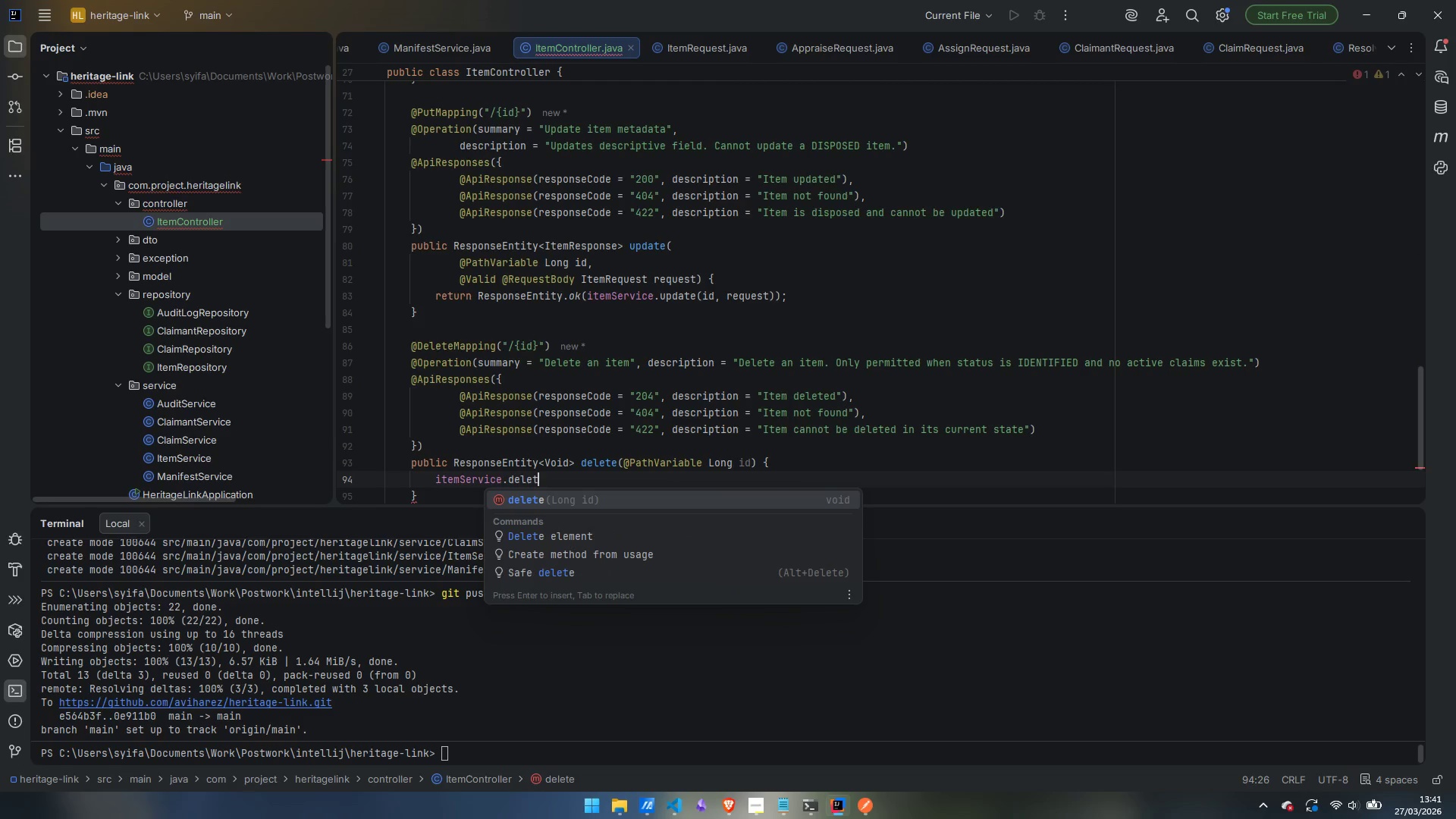 
key(Enter)
 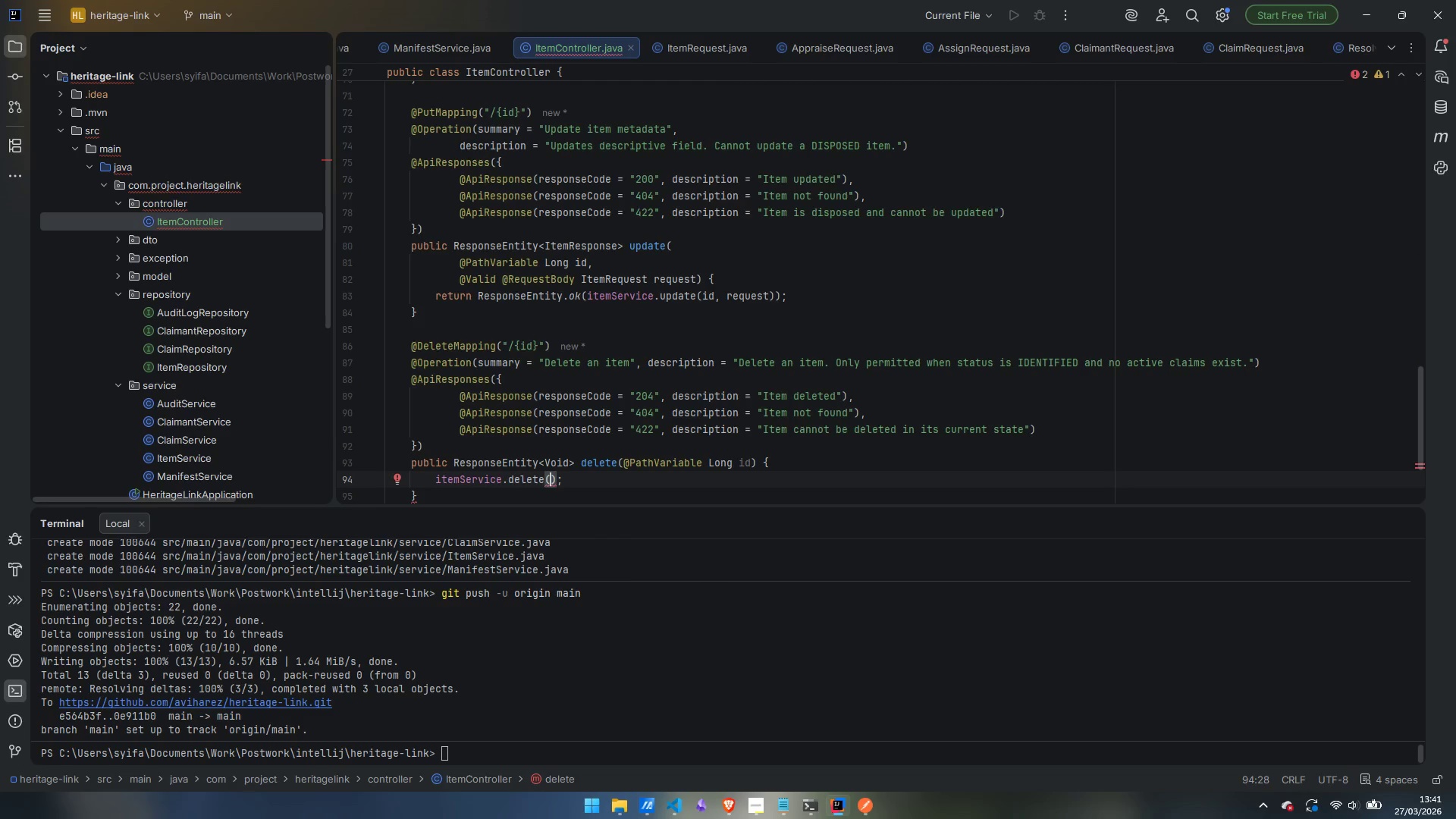 
type(id)
 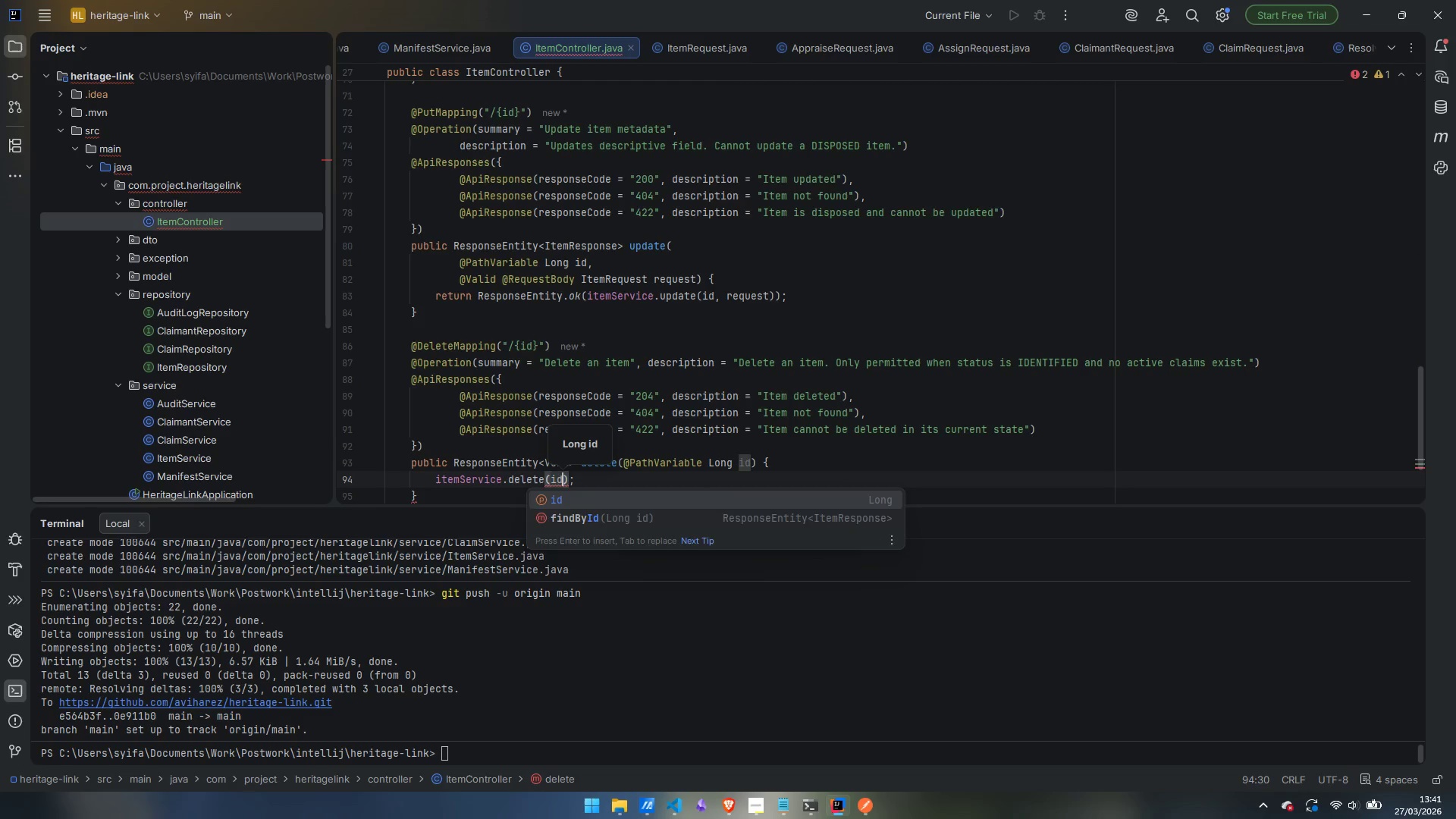 
key(ArrowRight)
 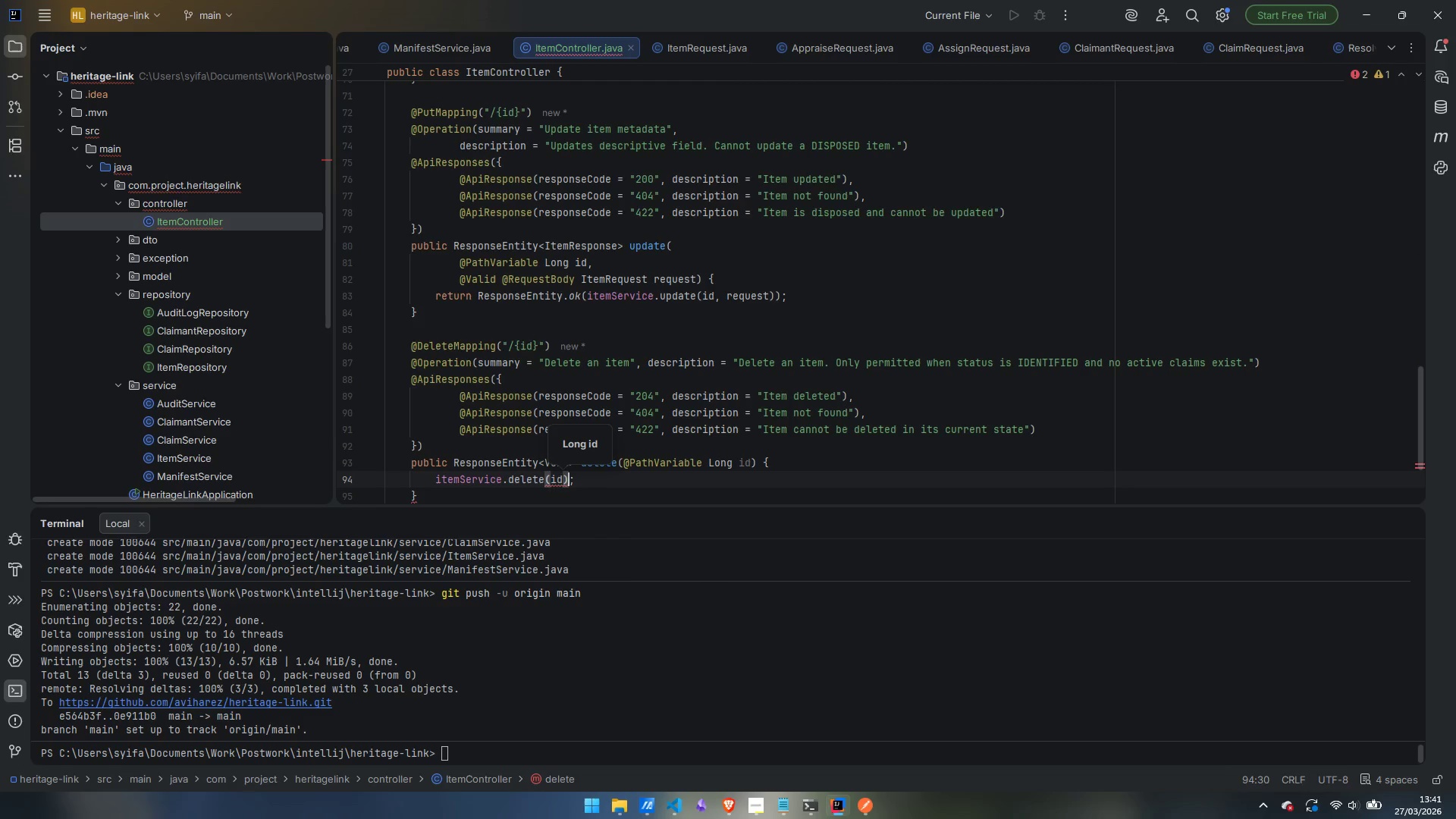 
key(ArrowRight)
 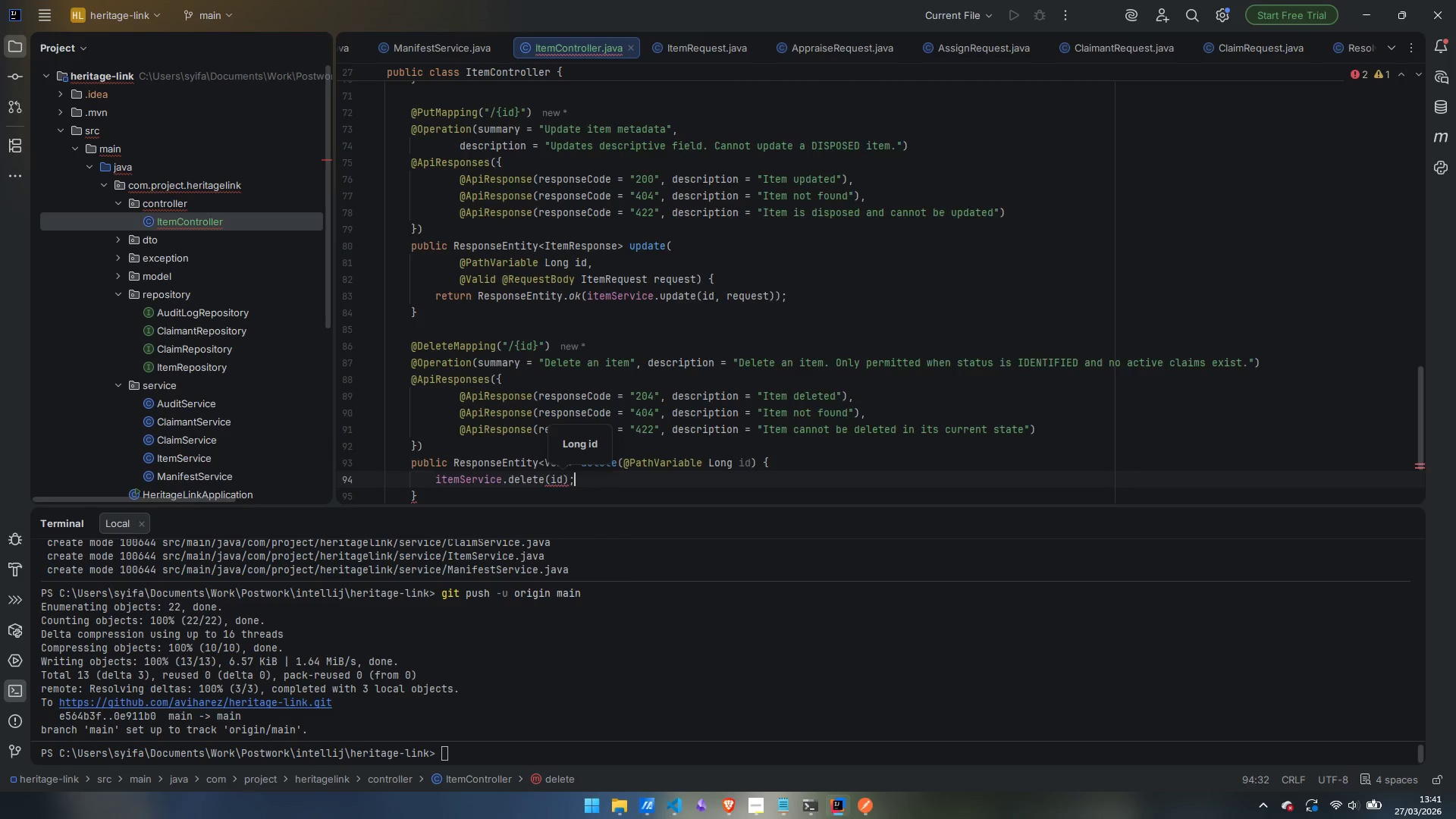 
key(Enter)
 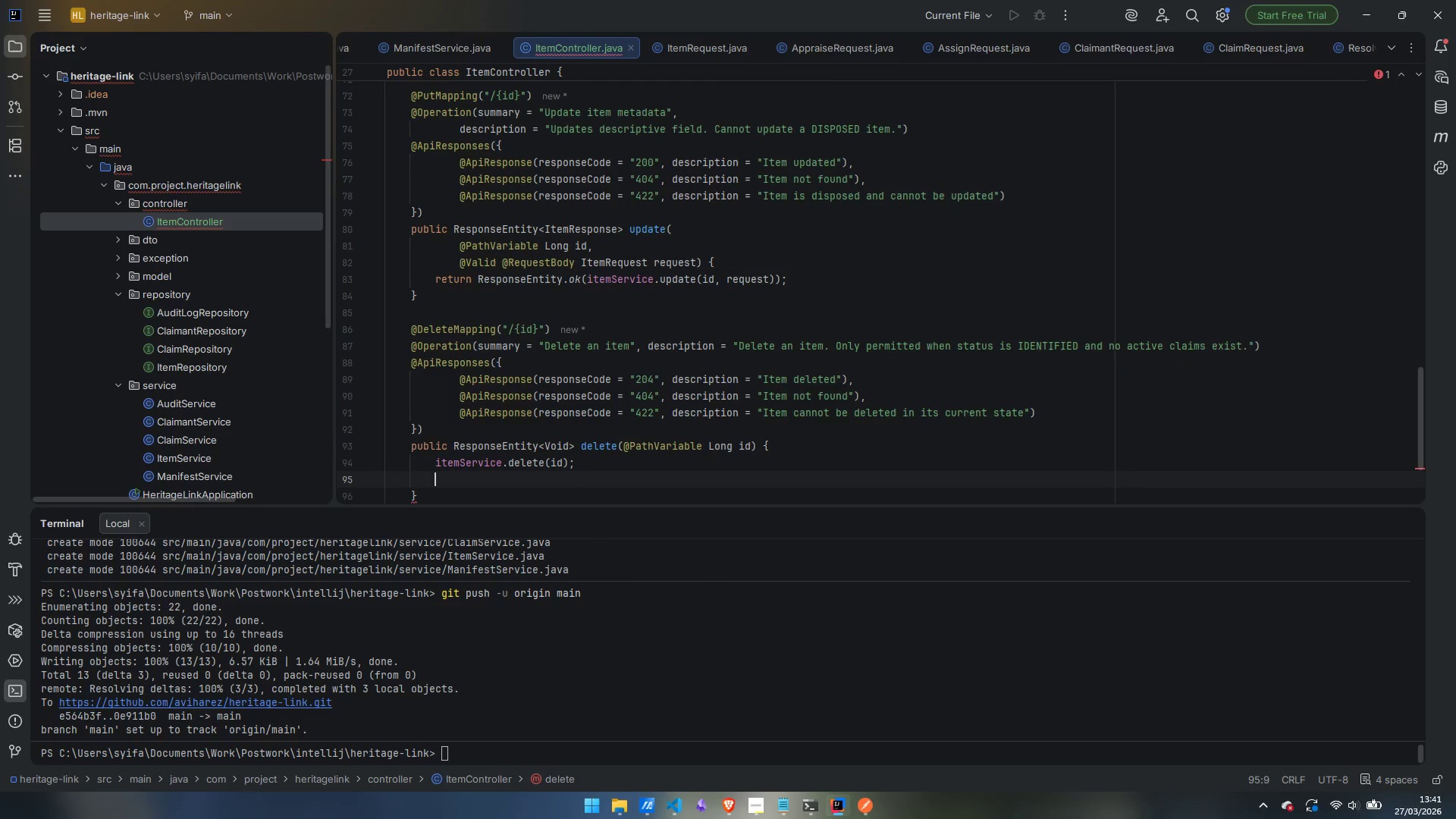 
type(reurn)
 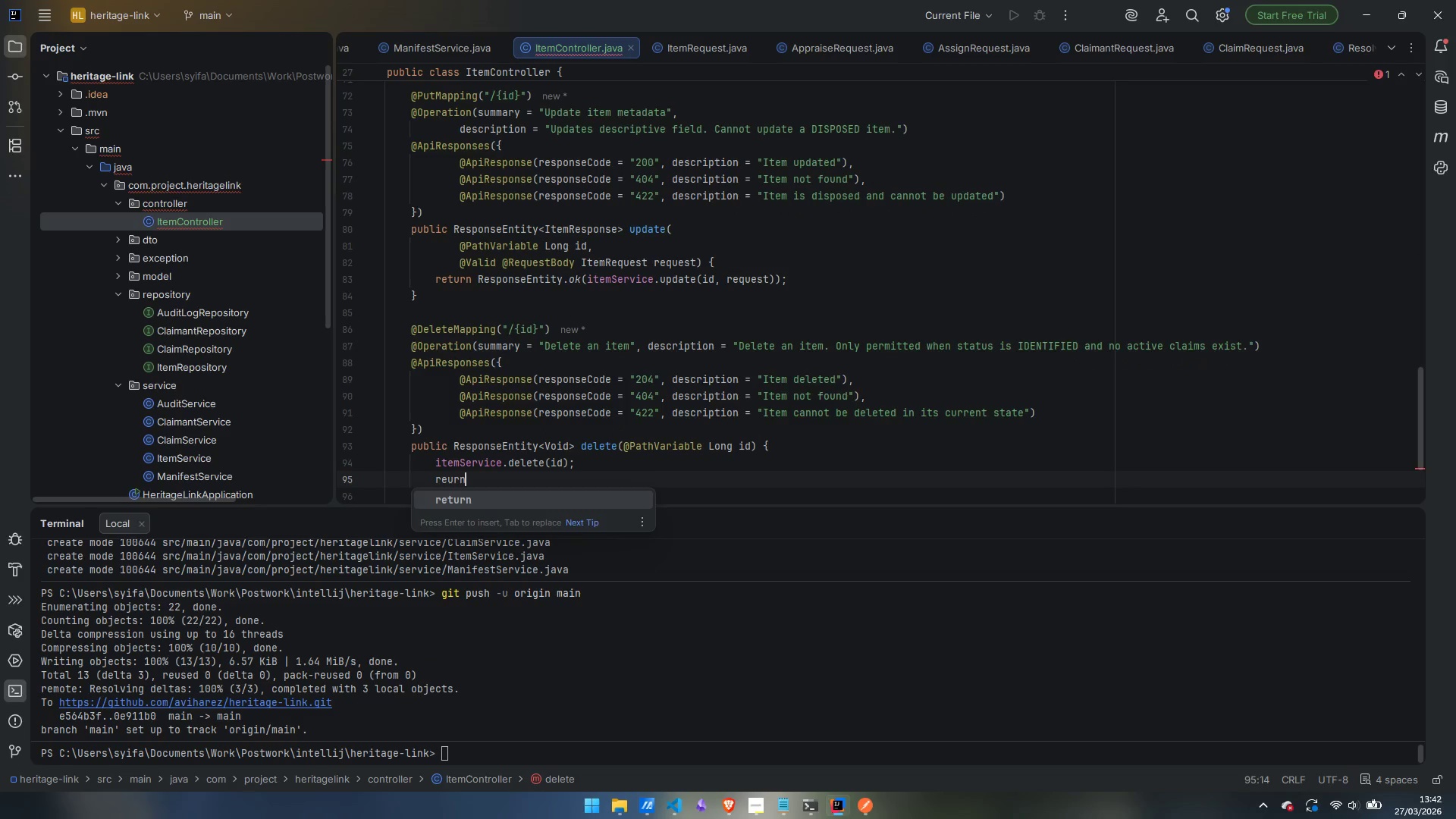 
key(Enter)
 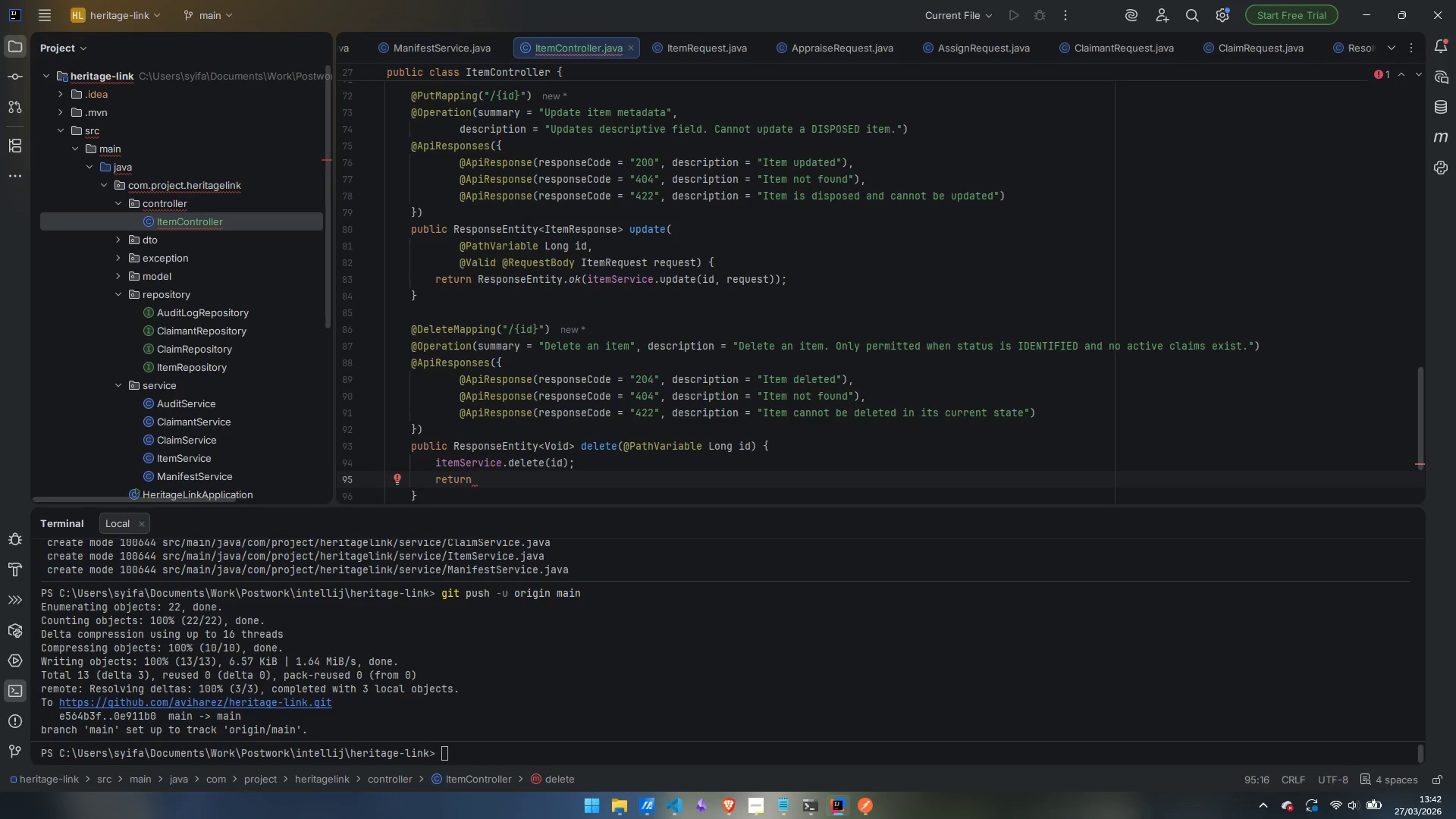 
type(ResponseEN)
 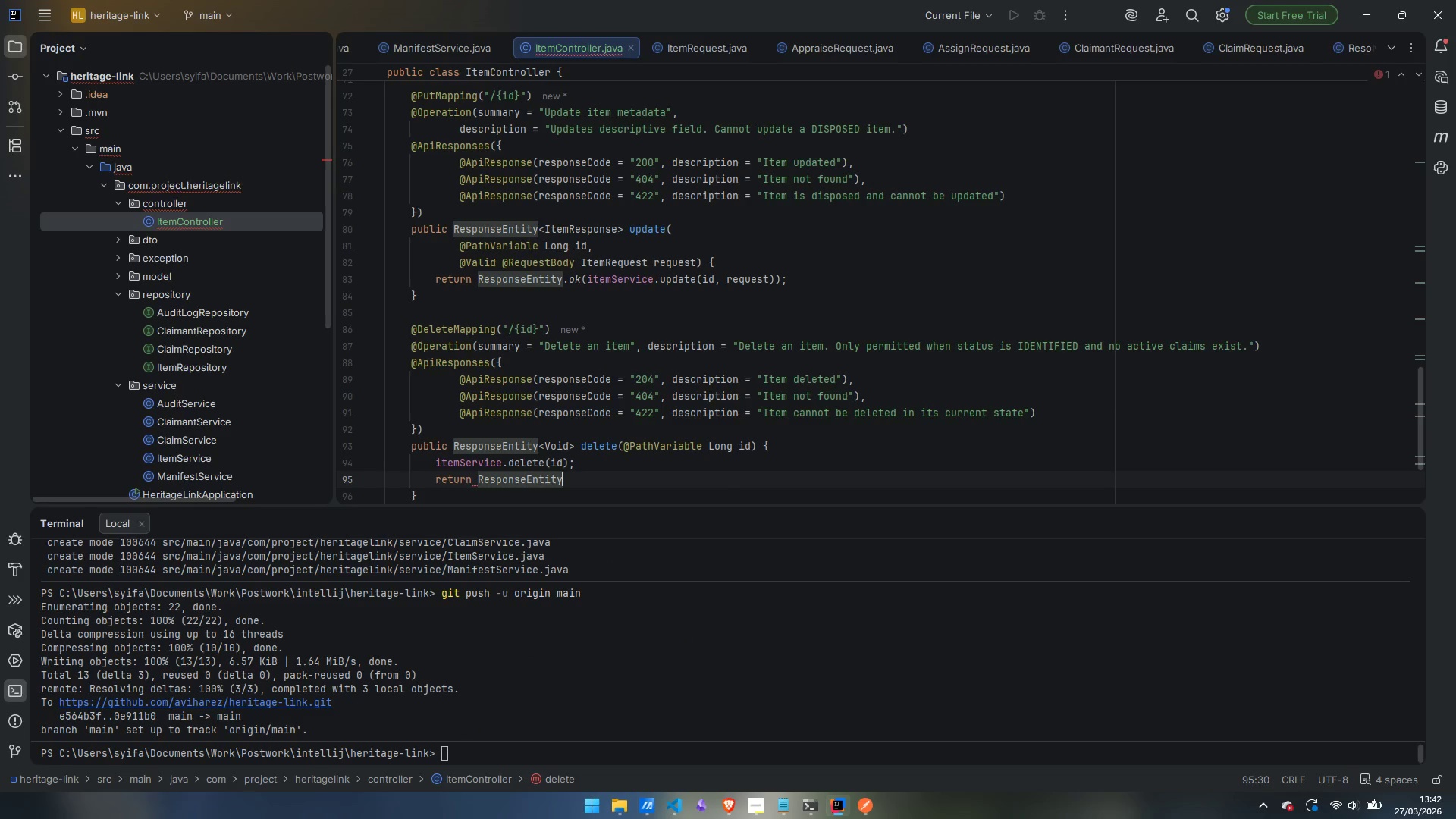 
 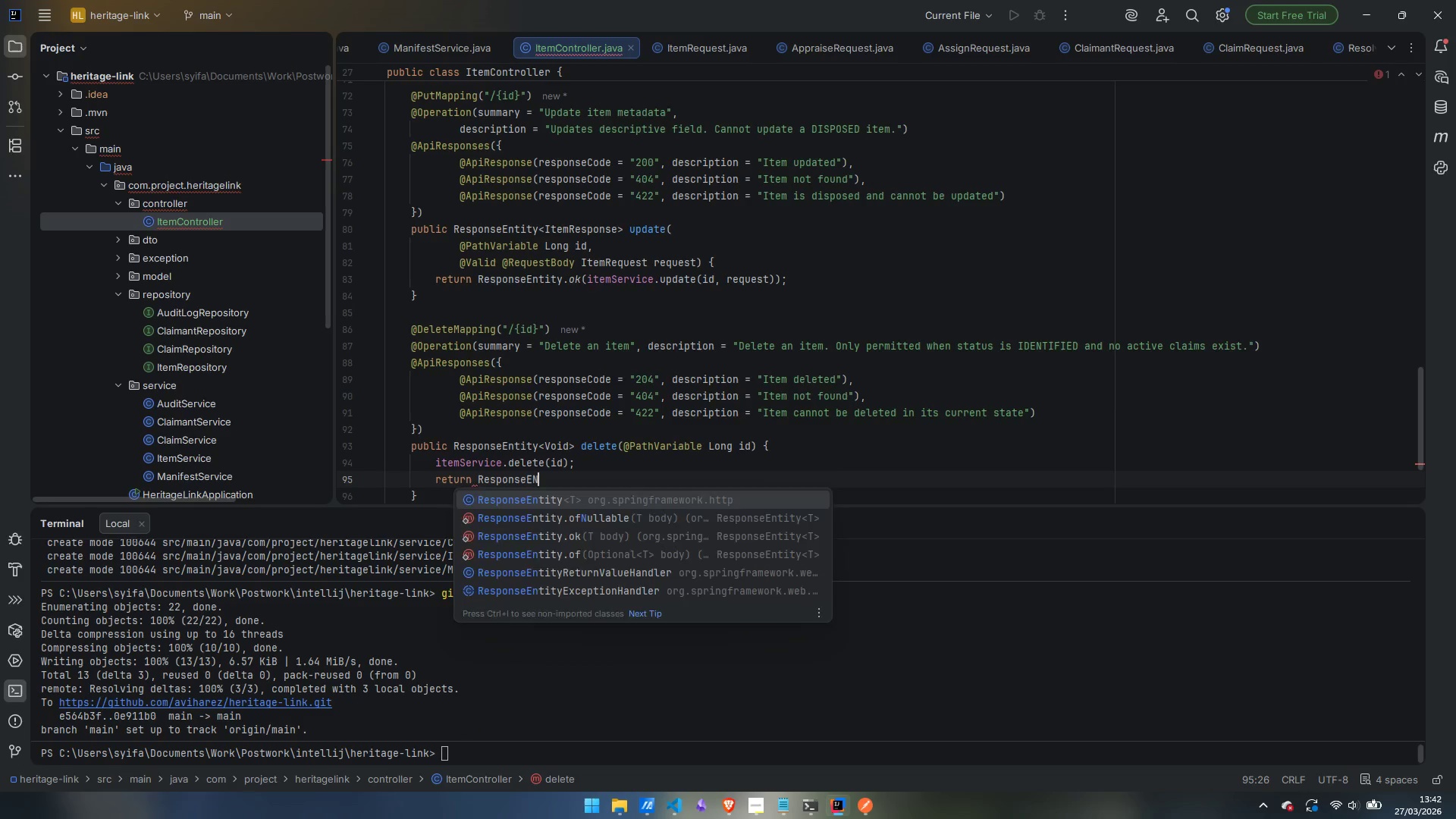 
key(Enter)
 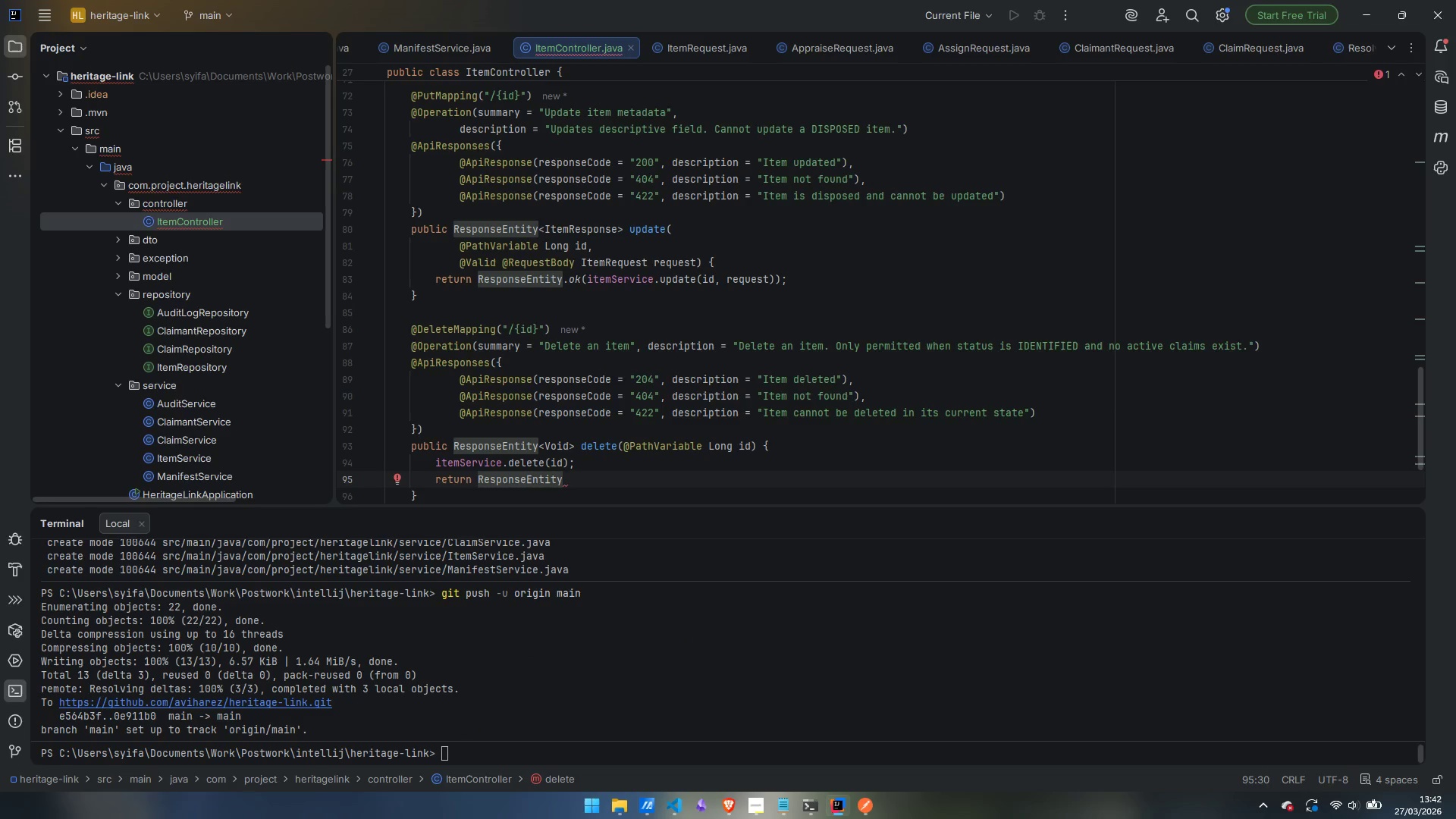 
type(.coCon)
key(Backspace)
key(Backspace)
key(Backspace)
key(Backspace)
key(Backspace)
type(noC)
 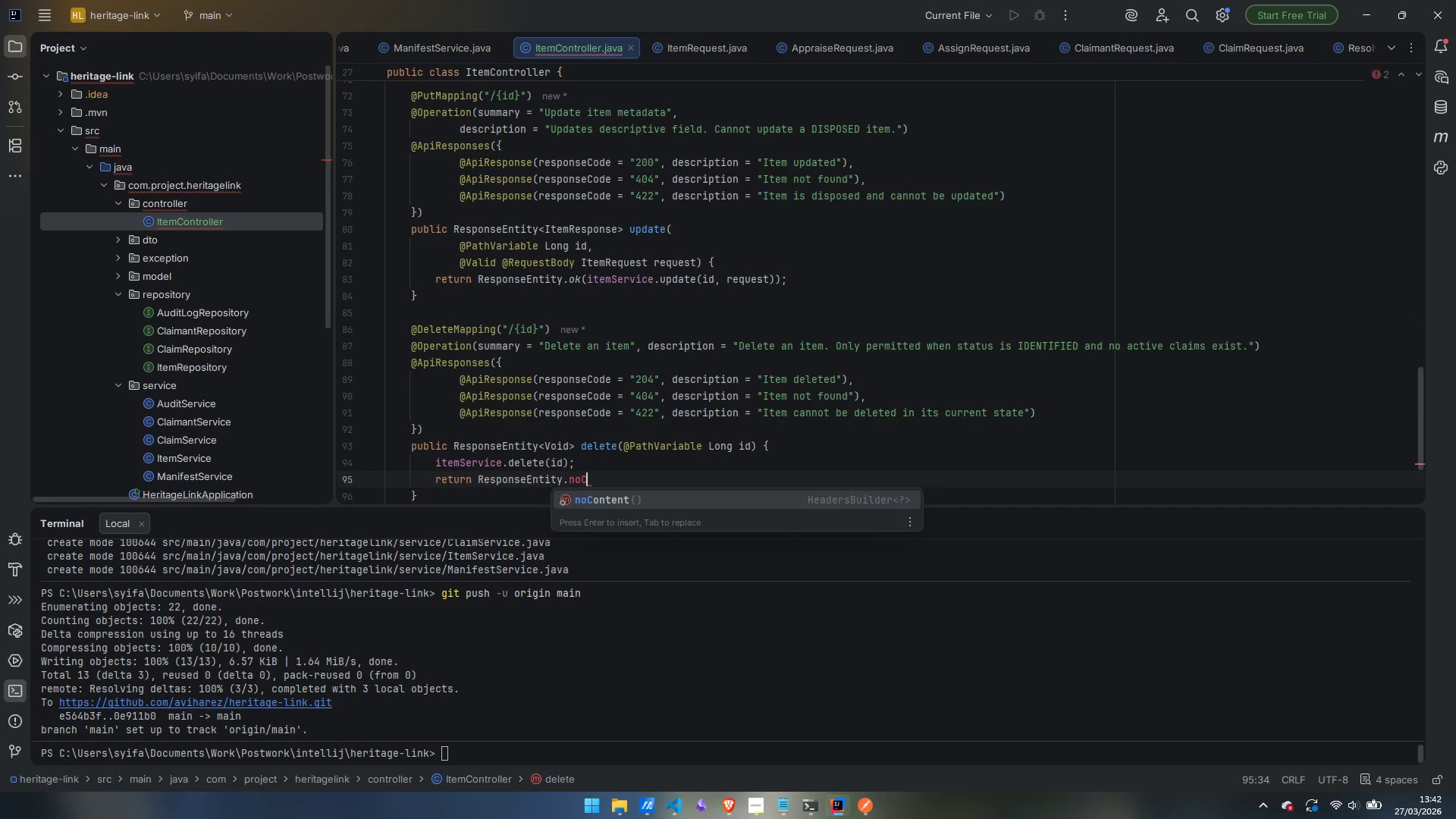 
key(Enter)
 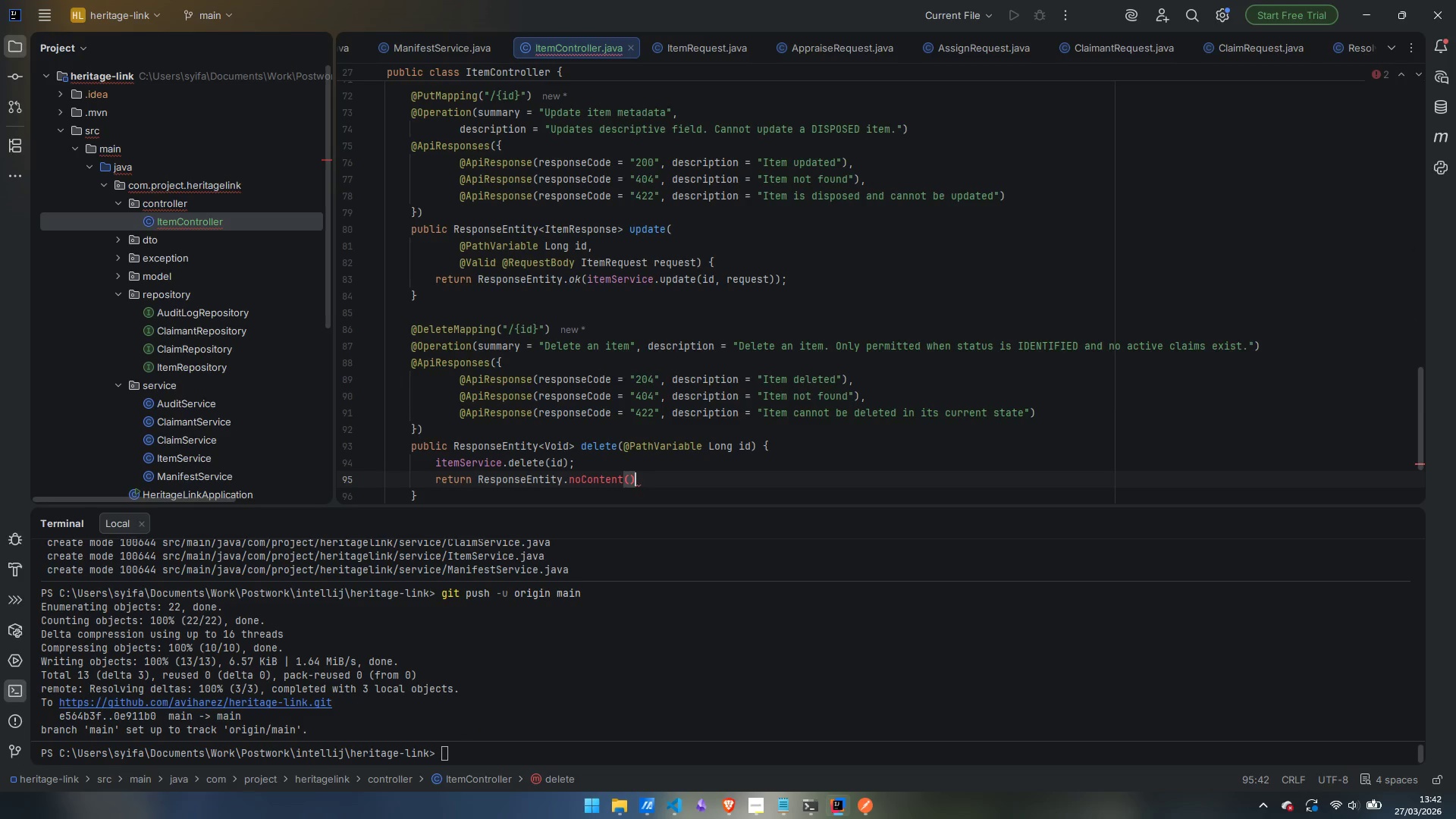 
type(,.)
key(Backspace)
key(Backspace)
type(.bui)
 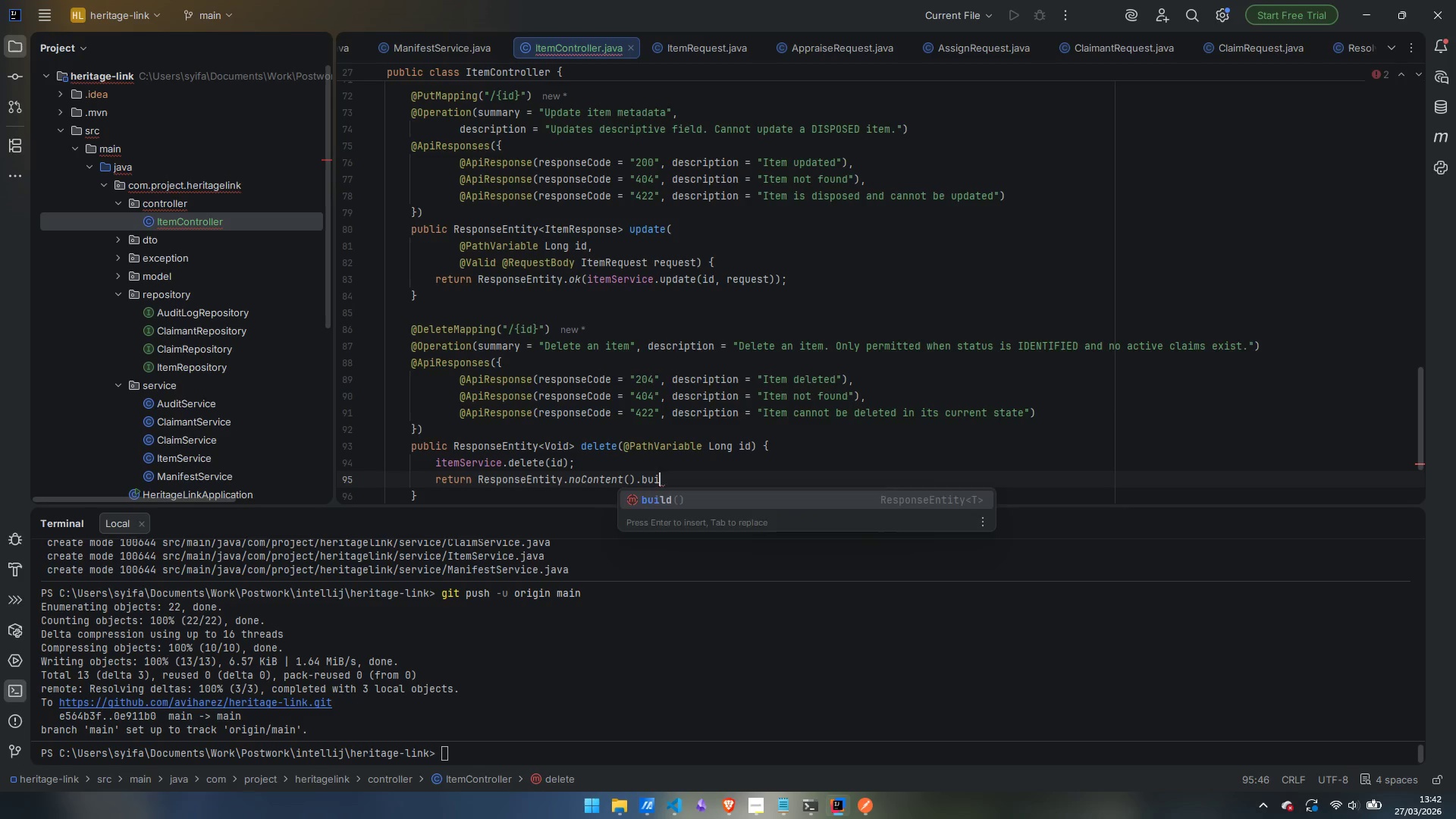 
key(Enter)
 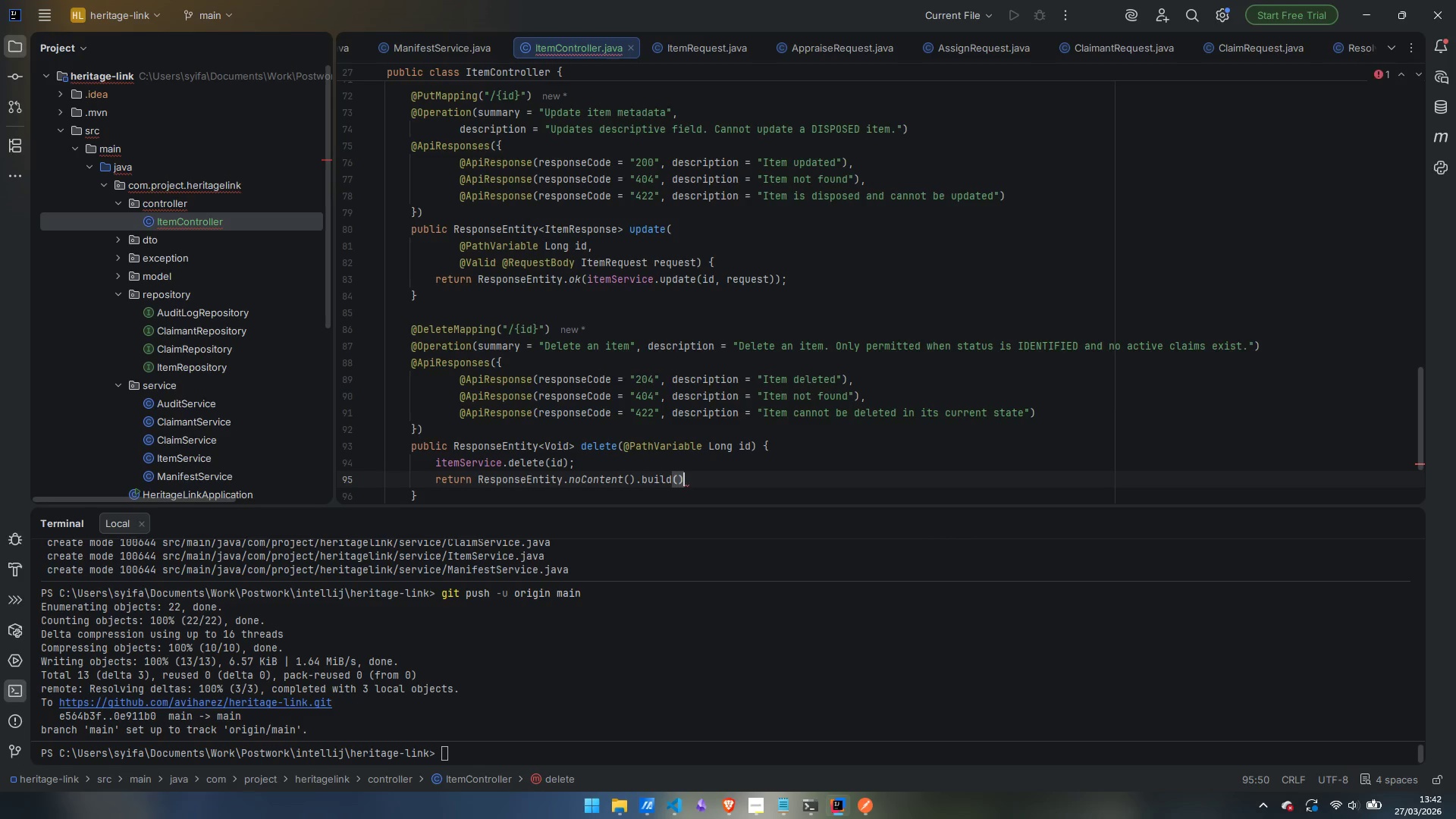 
key(Semicolon)
 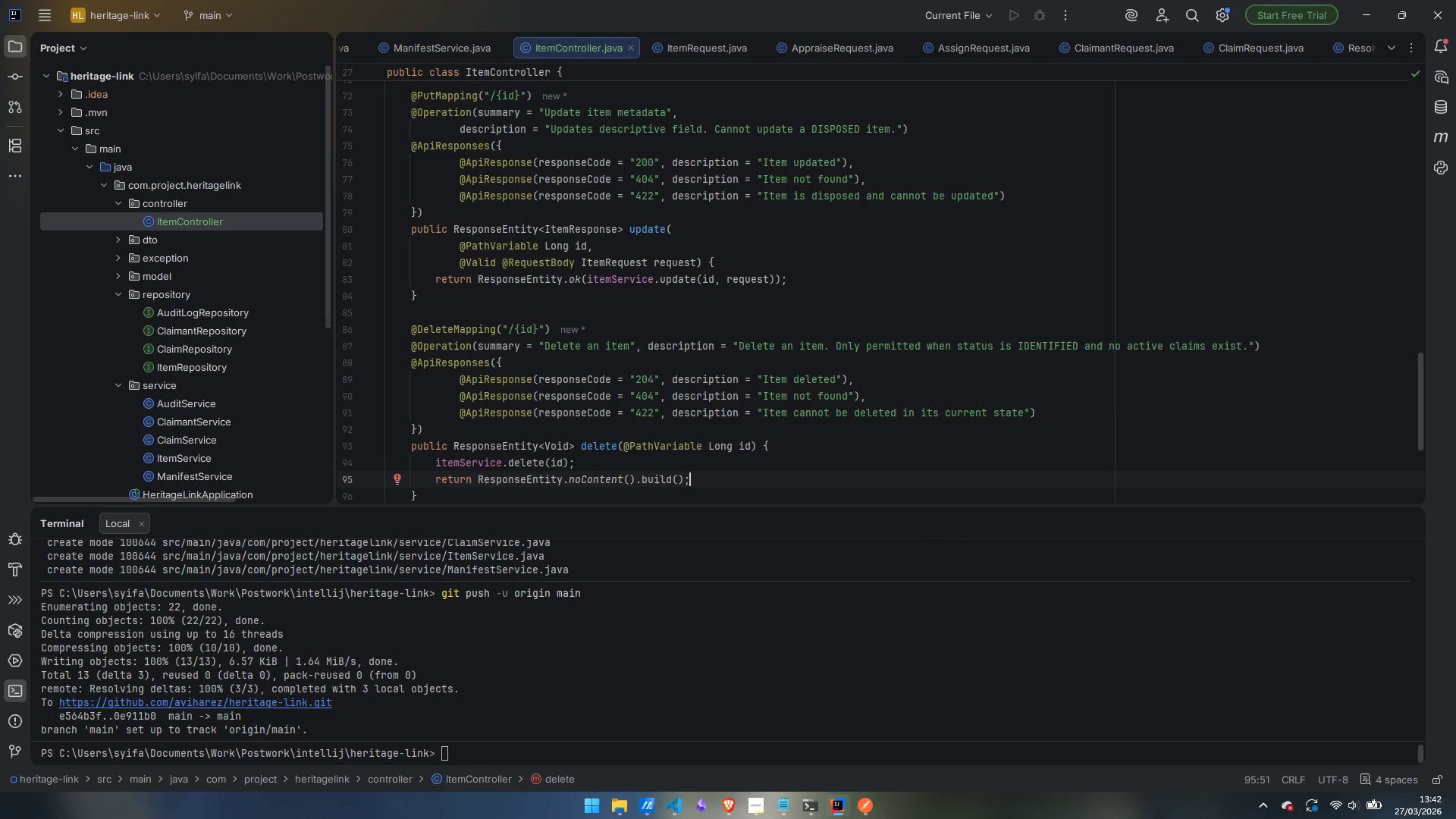 
key(ArrowDown)
 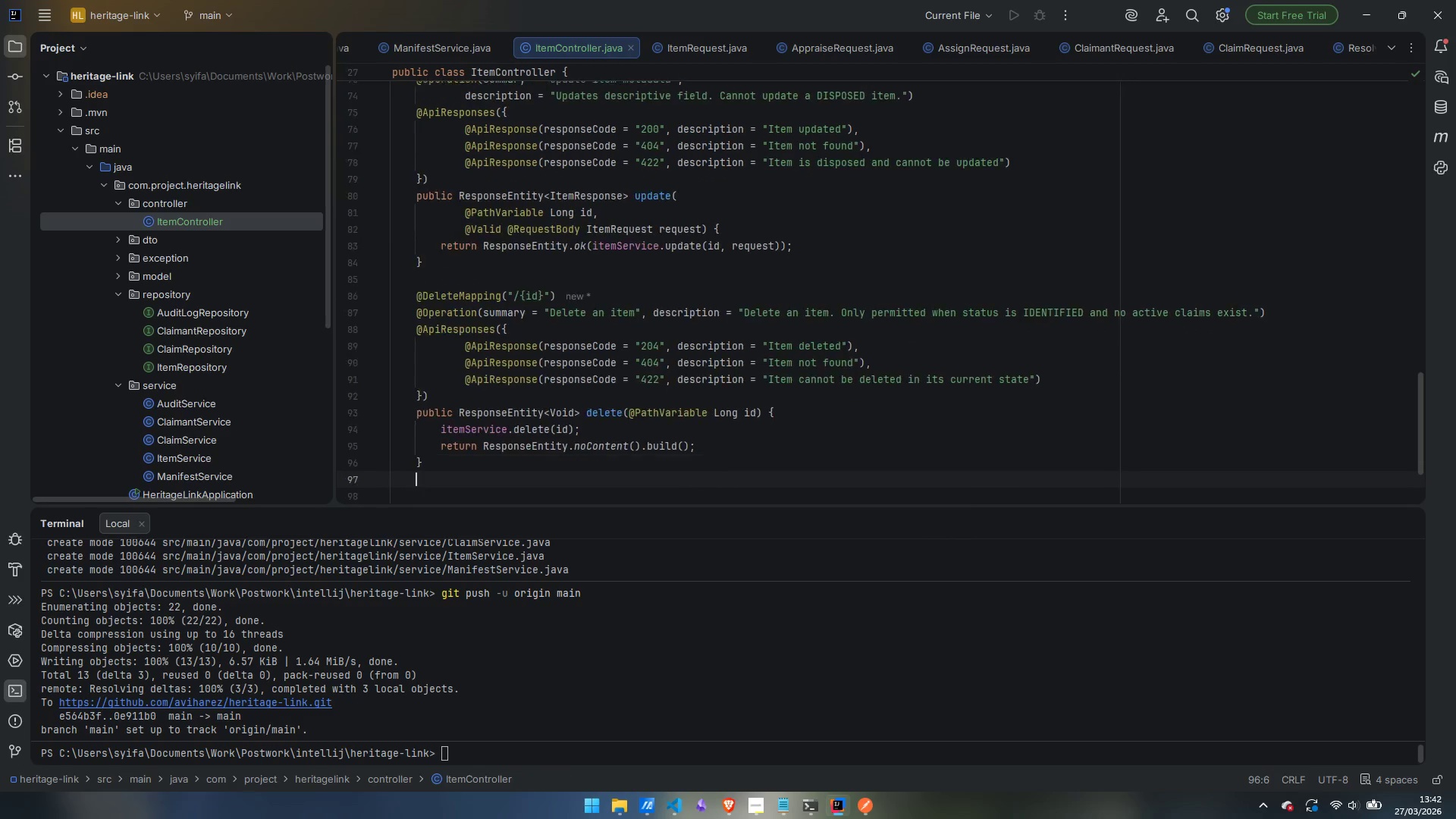 
key(Enter)
 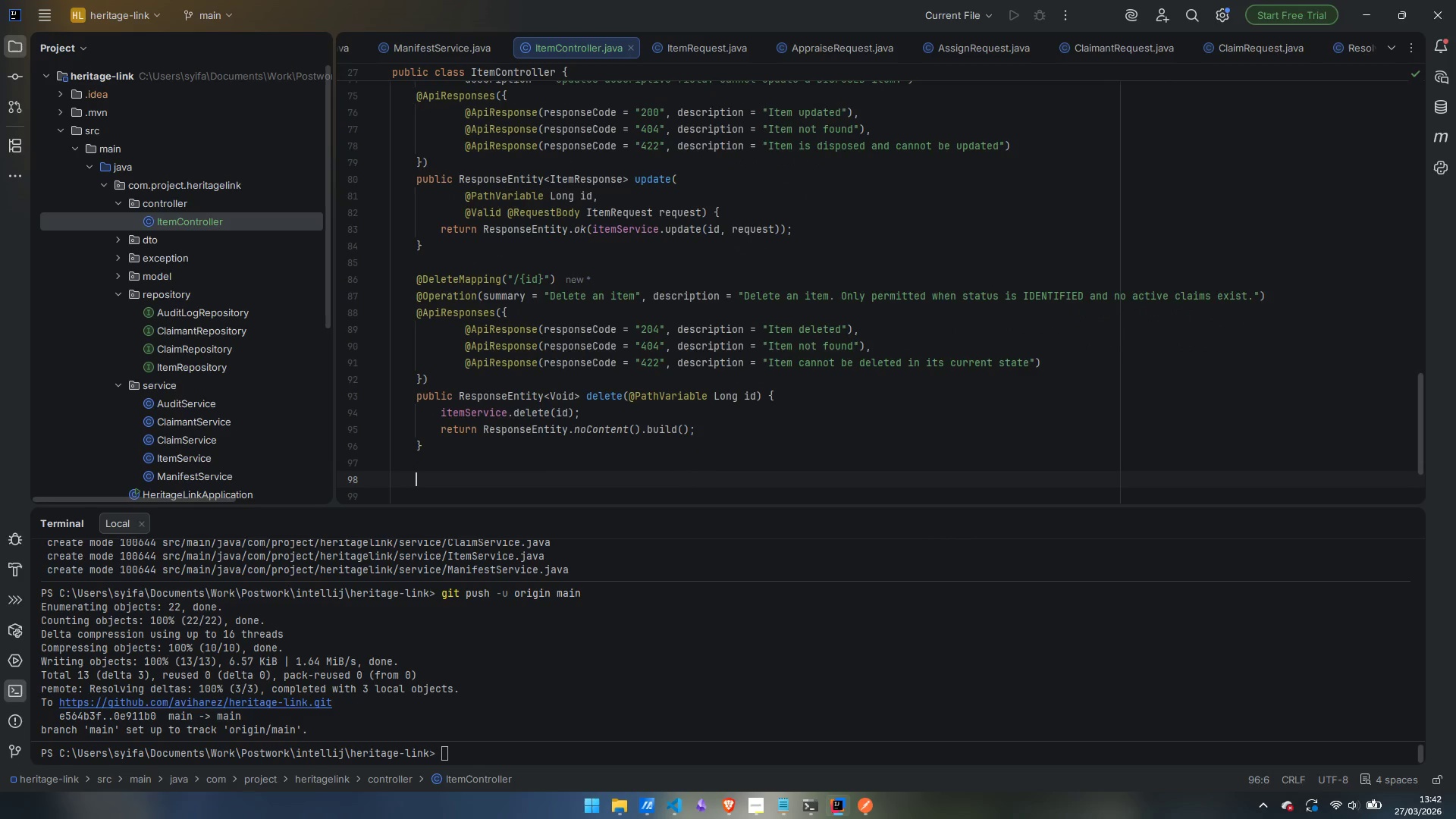 
key(Enter)
 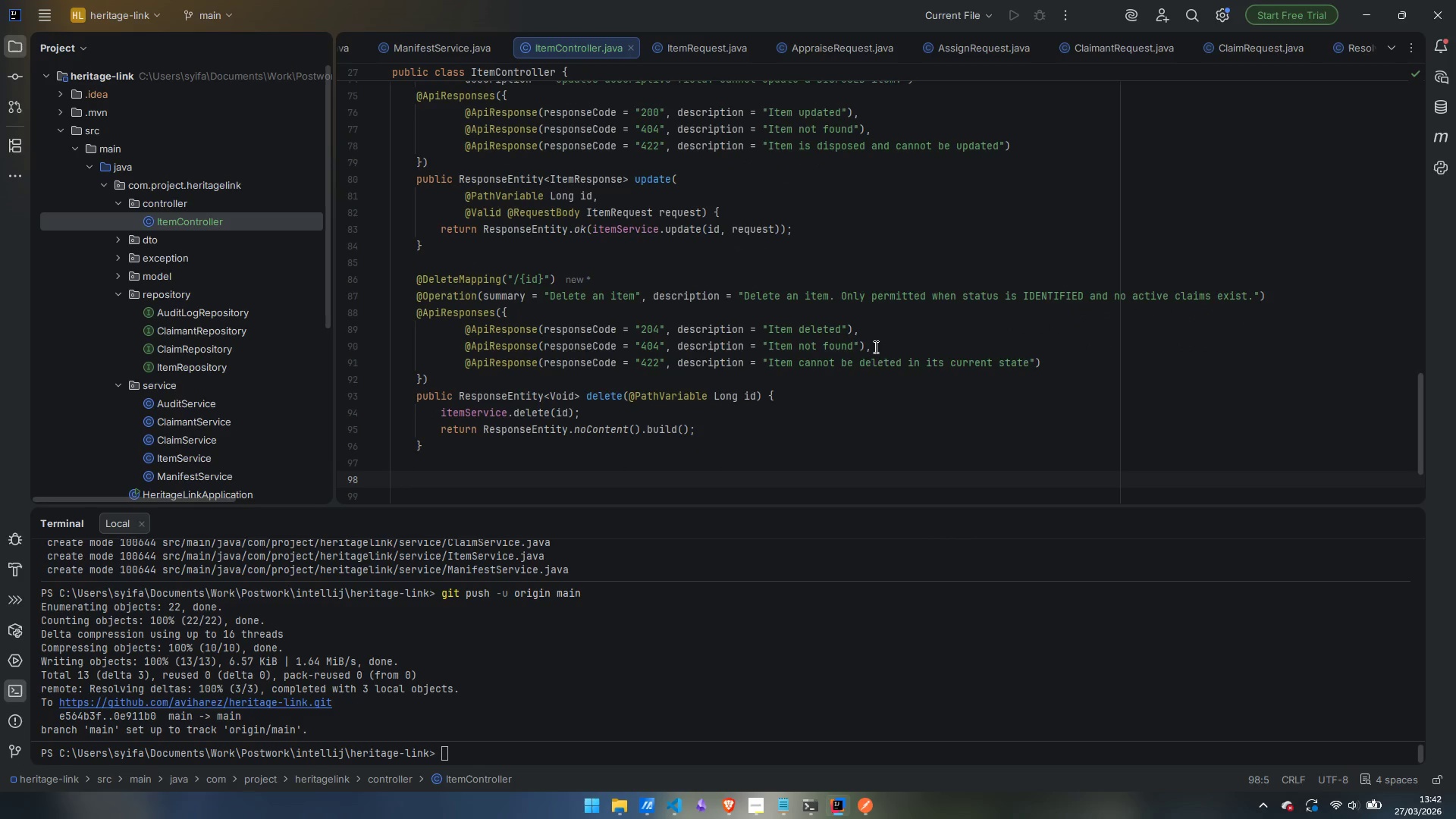 
scroll: coordinate [872, 353], scroll_direction: up, amount: 21.0
 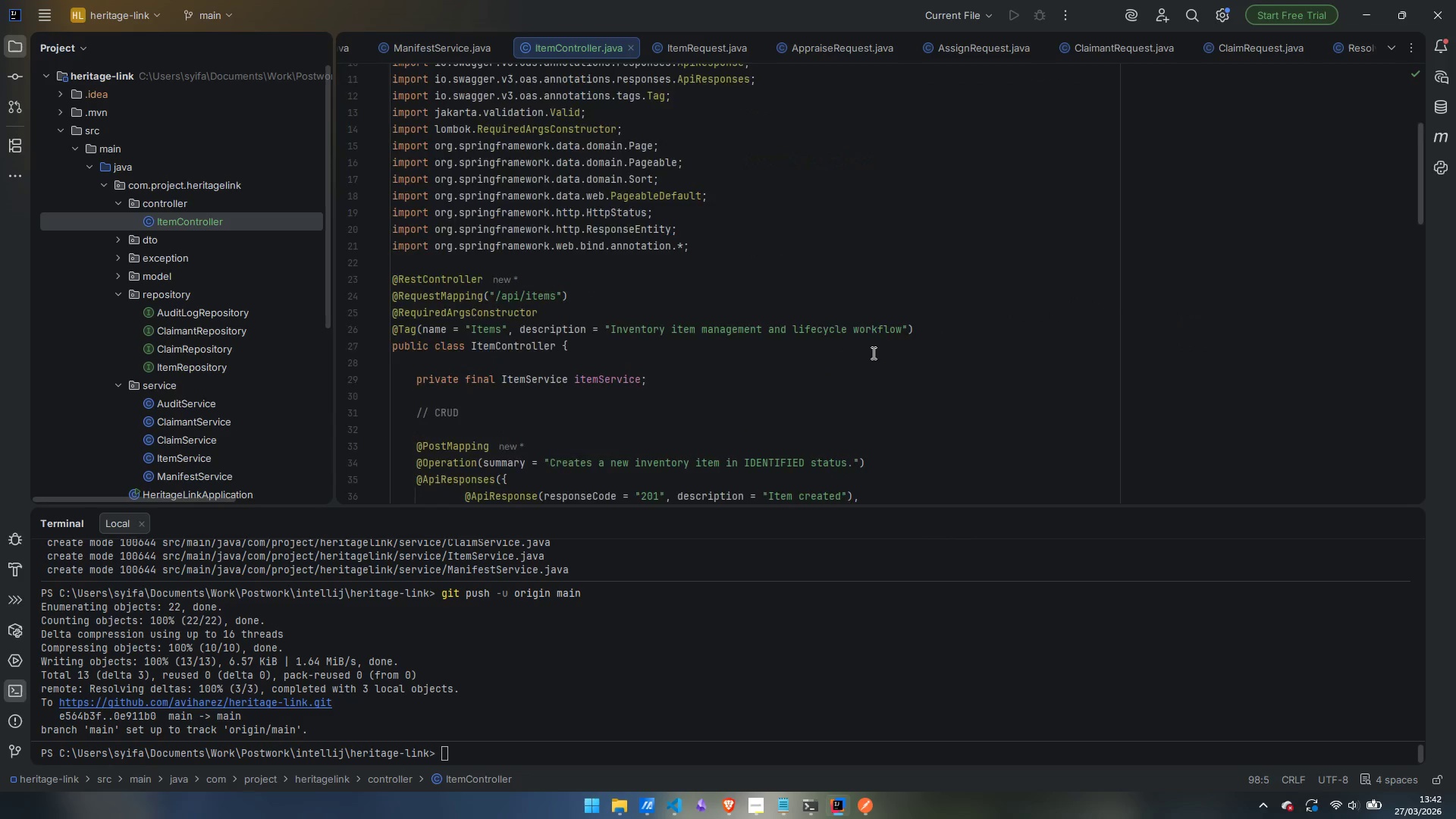 
scroll: coordinate [869, 351], scroll_direction: down, amount: 30.0
 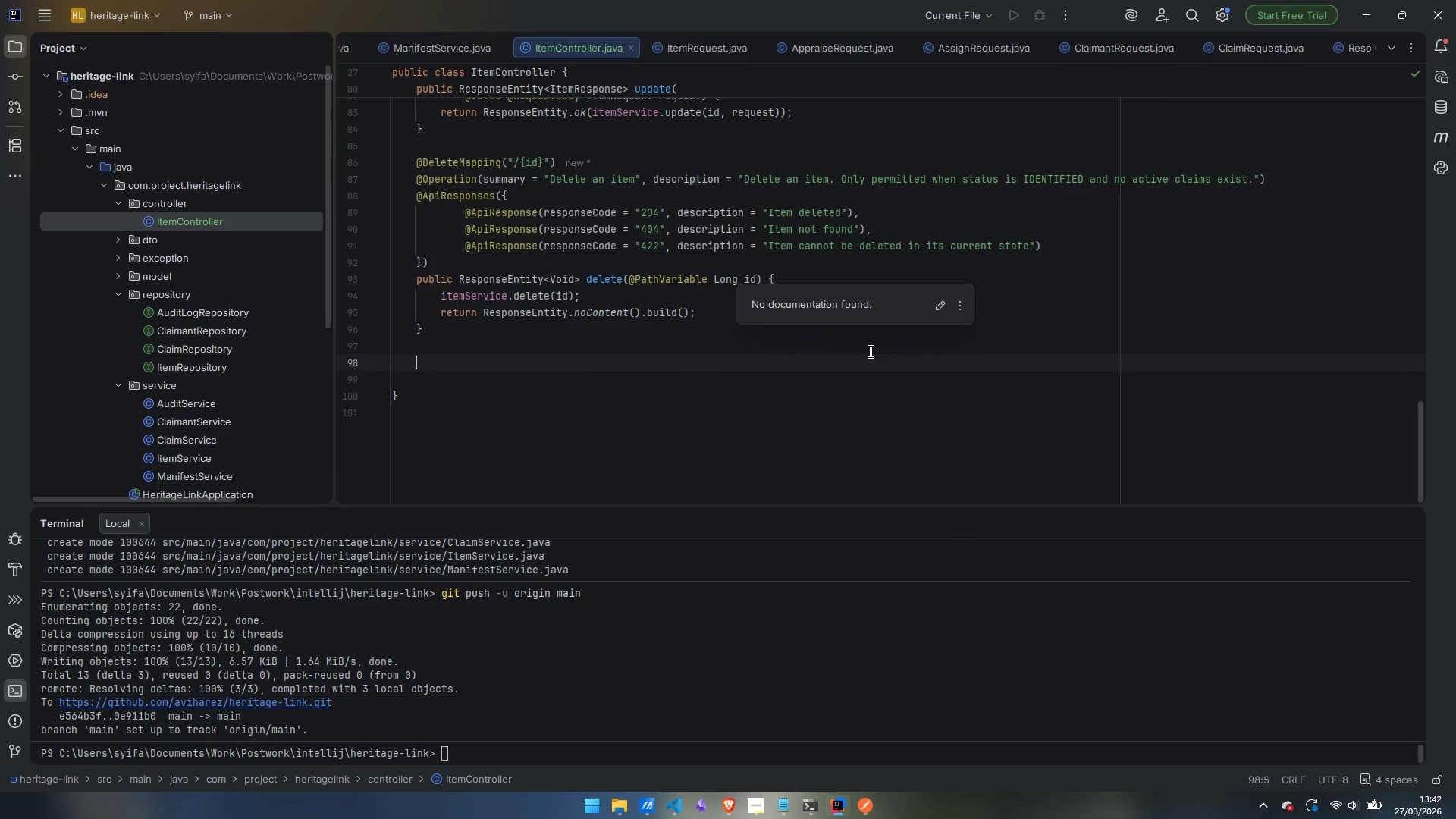 
type(// Disposition Workflow)
 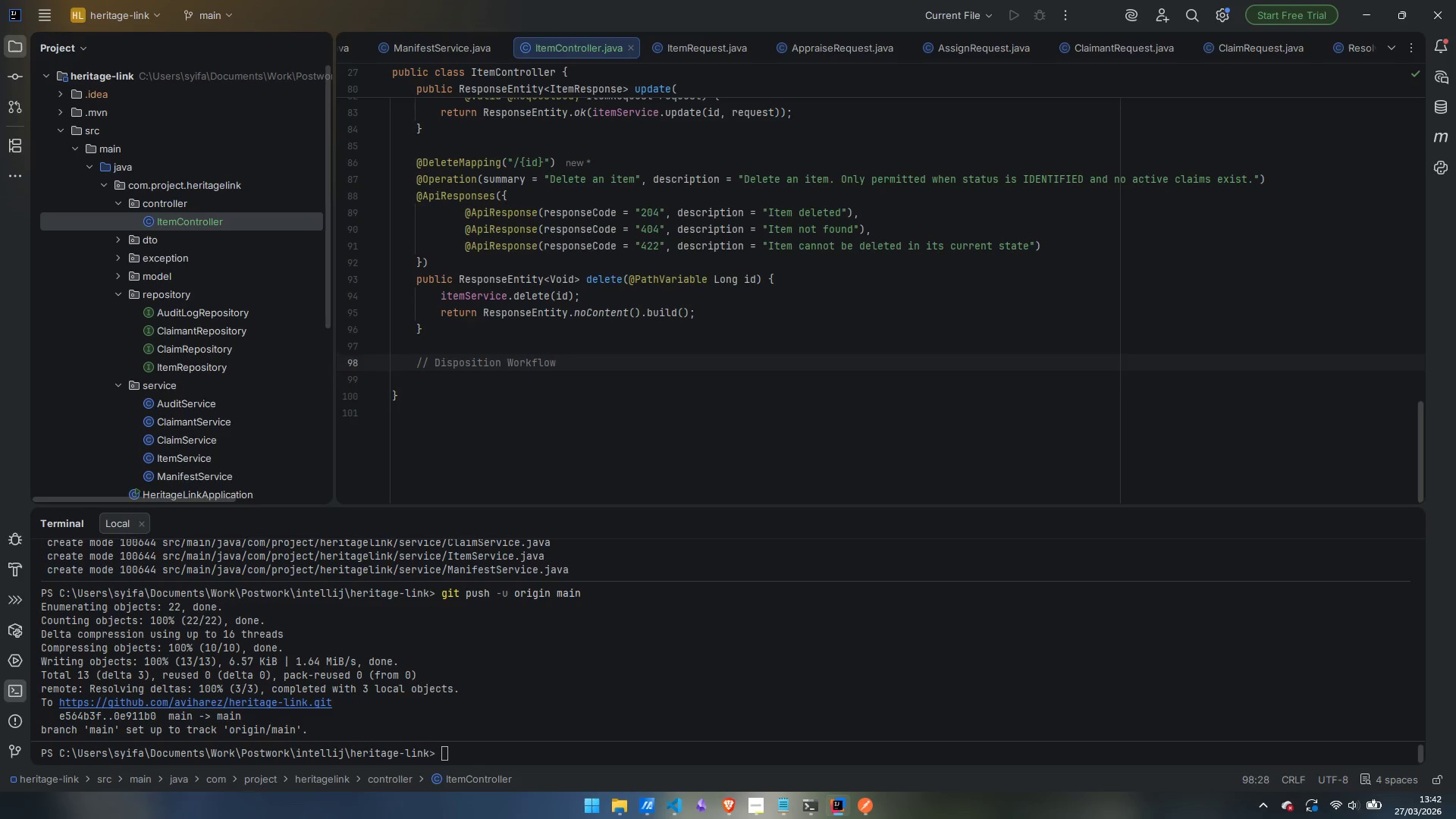 
key(Enter)
 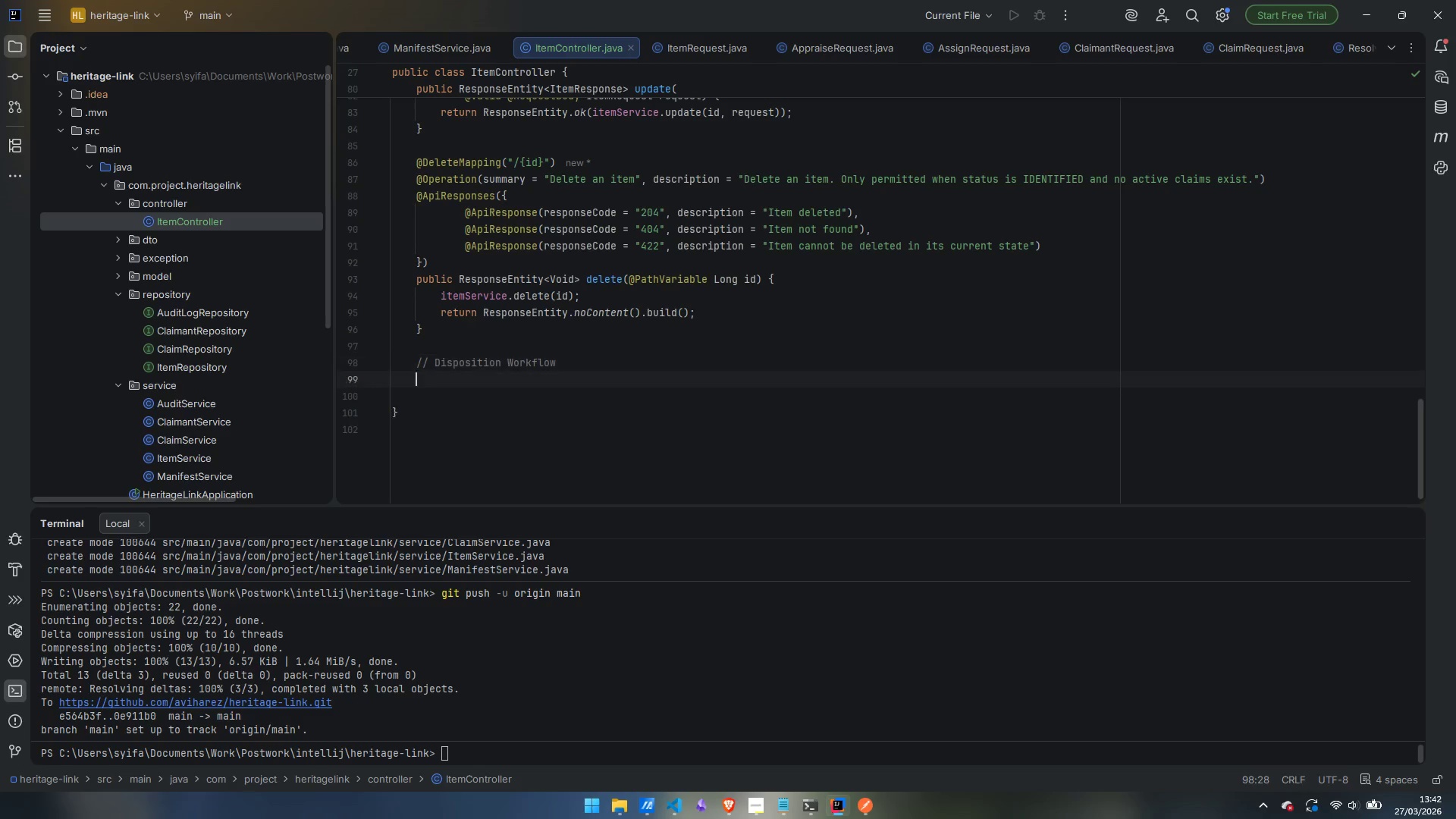 
key(Enter)
 